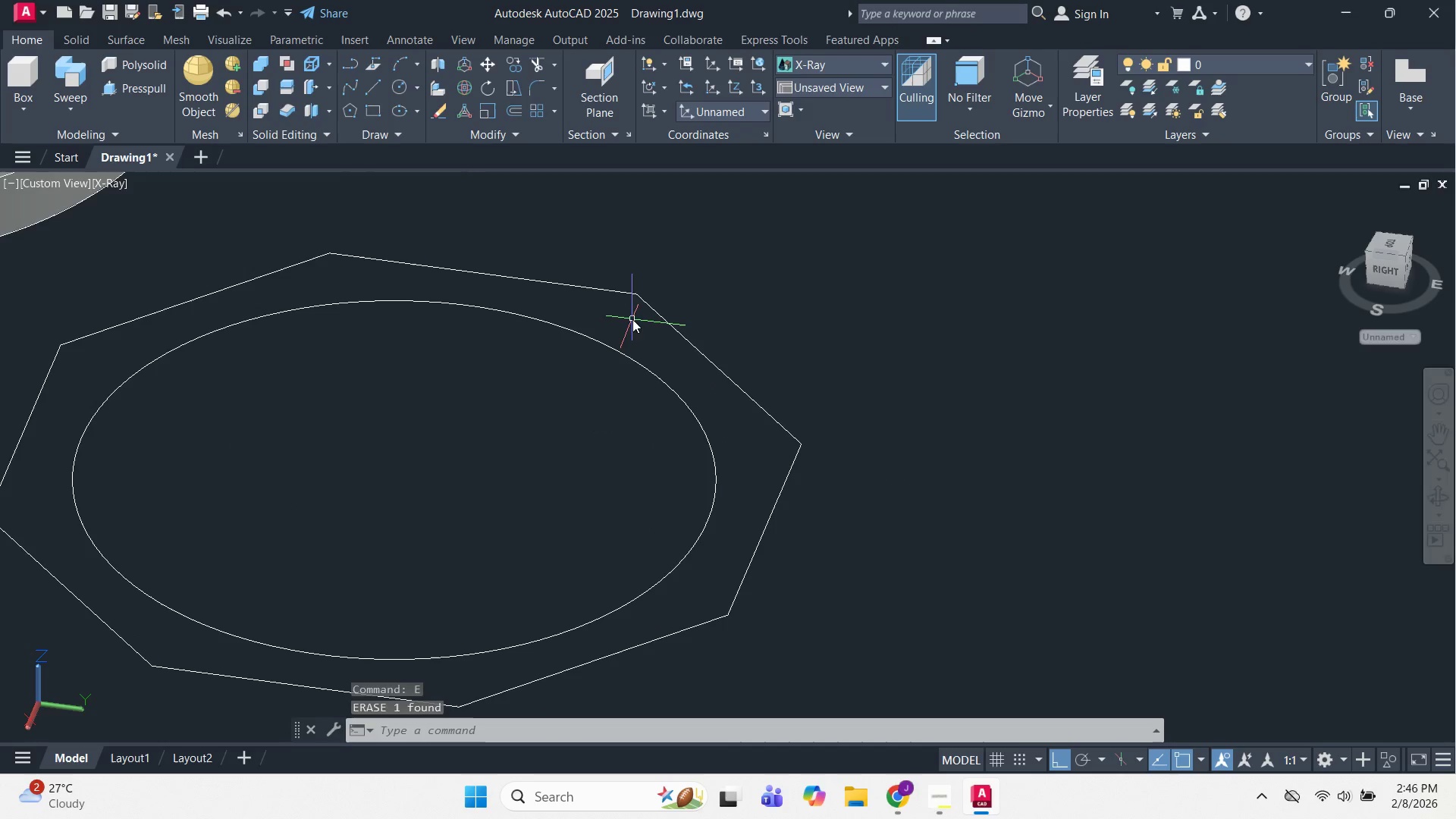 
key(Escape)
 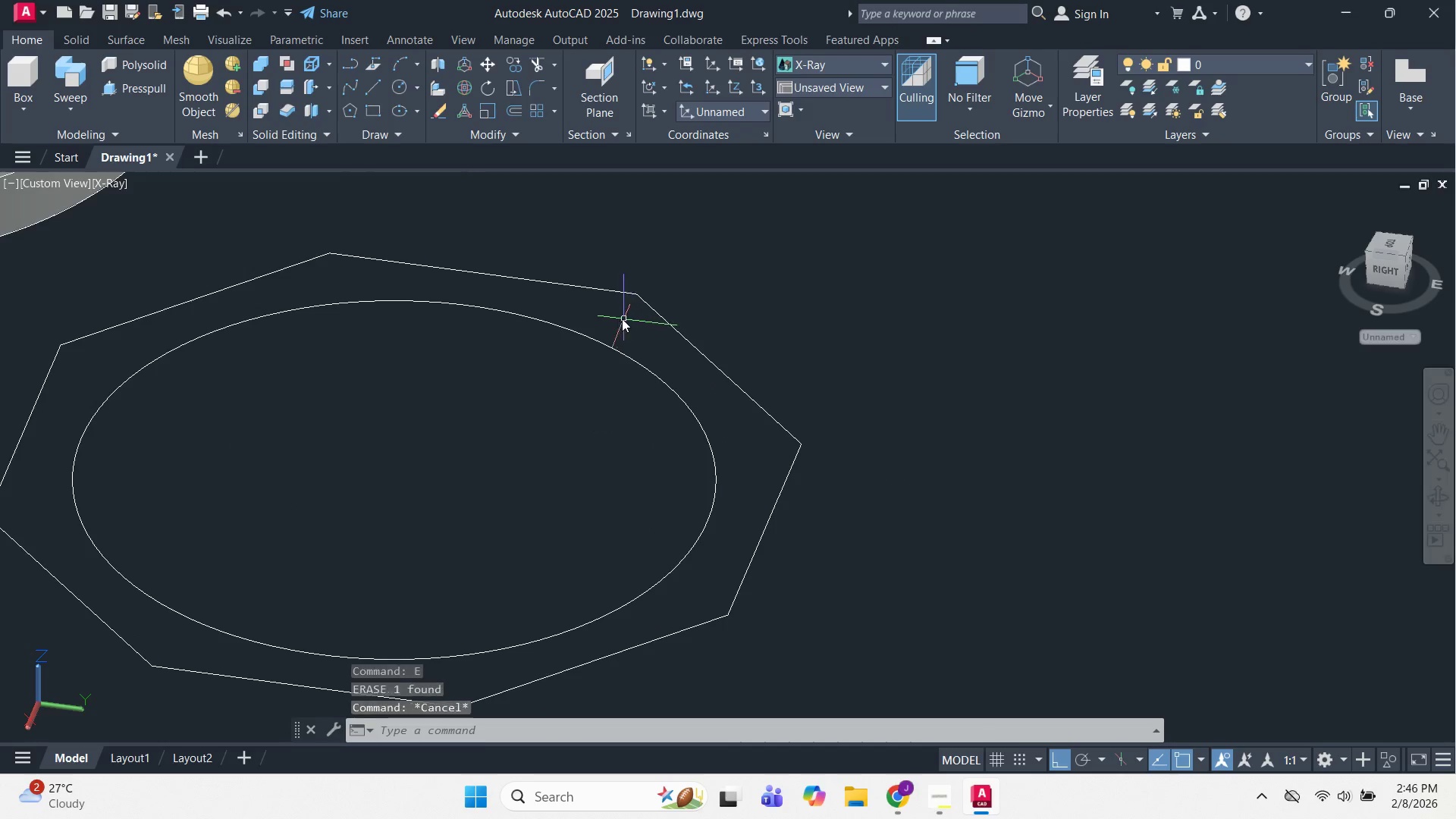 
key(Escape)
 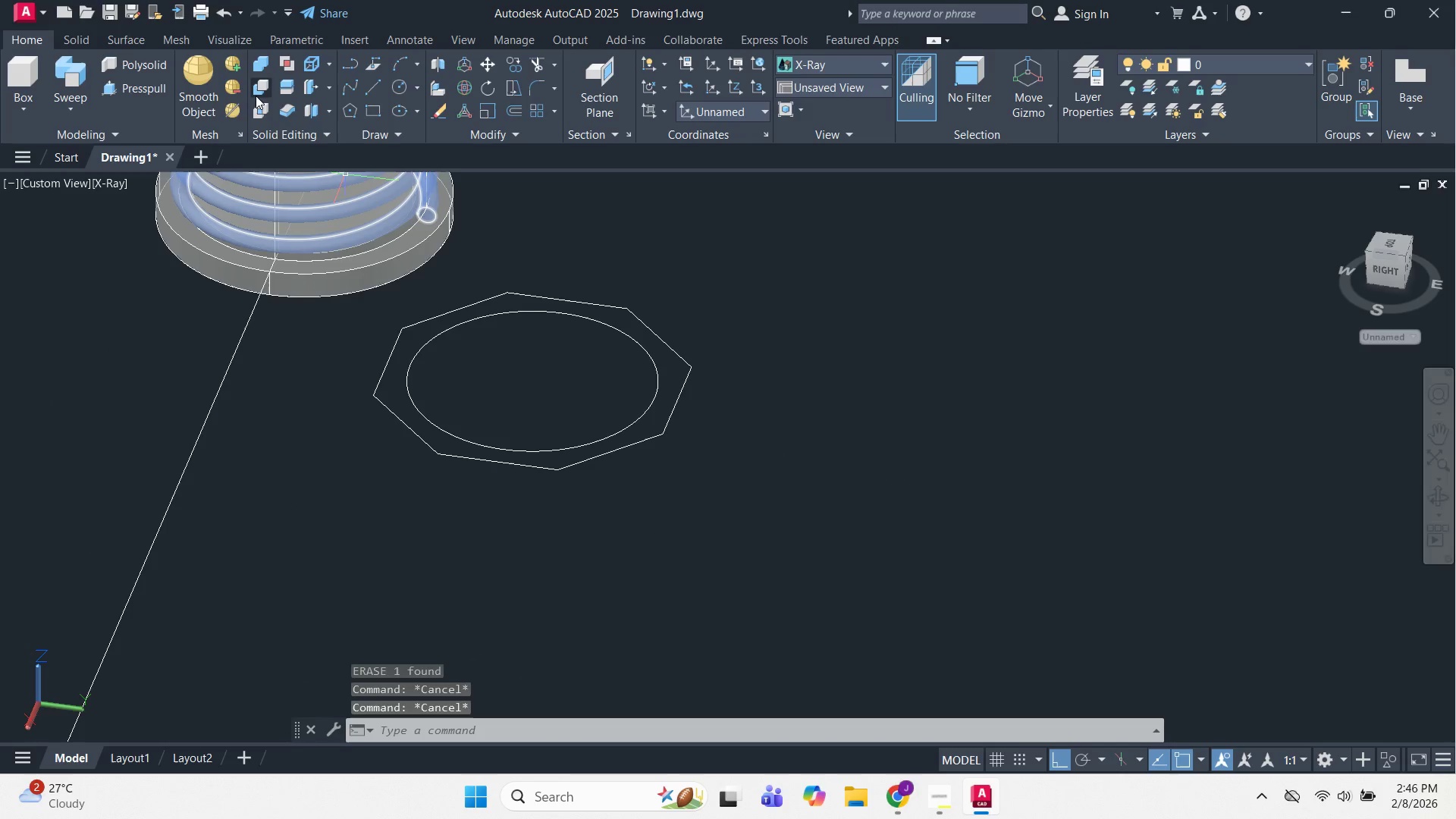 
scroll: coordinate [621, 318], scroll_direction: down, amount: 2.0
 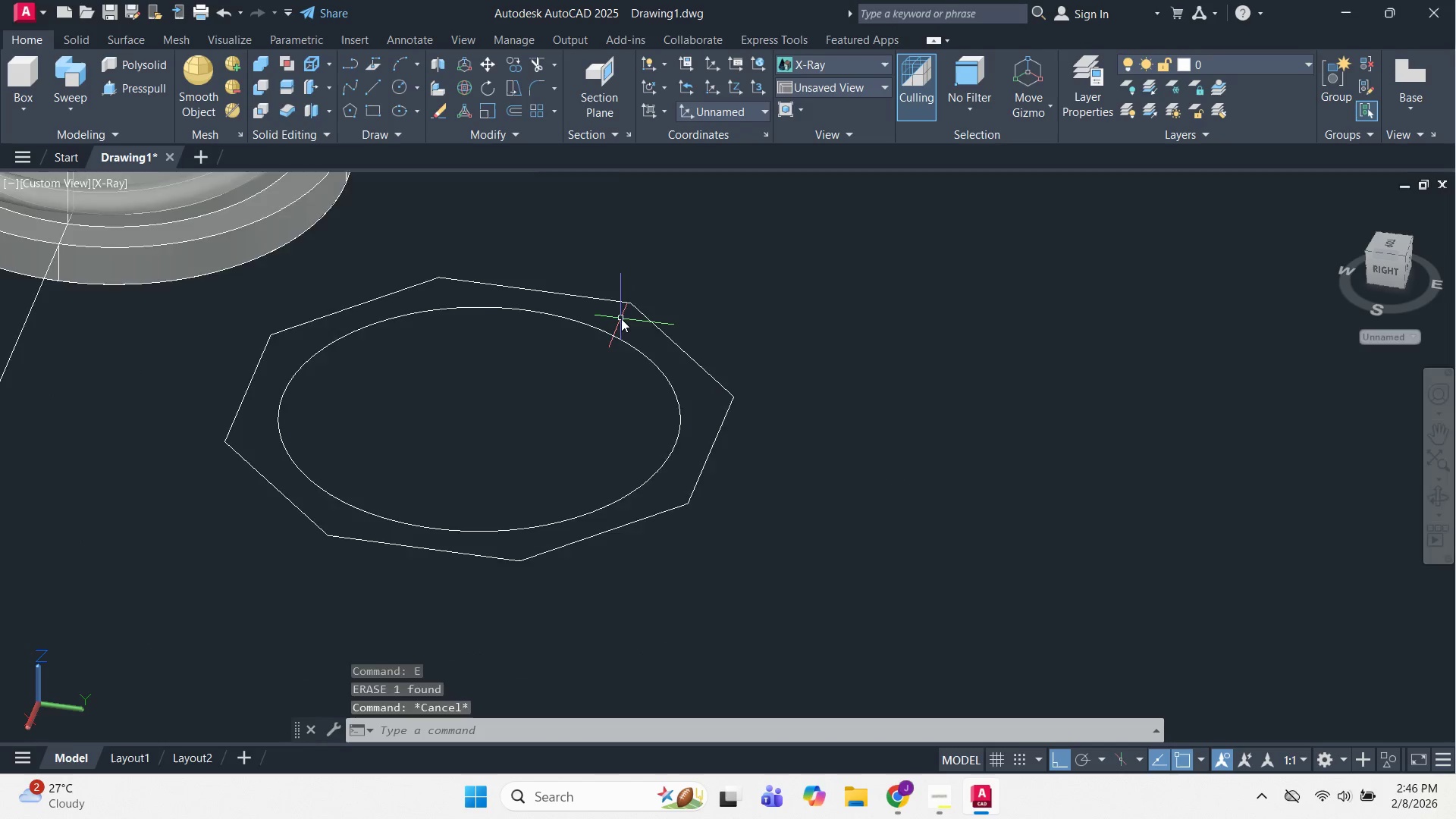 
left_click([129, 91])
 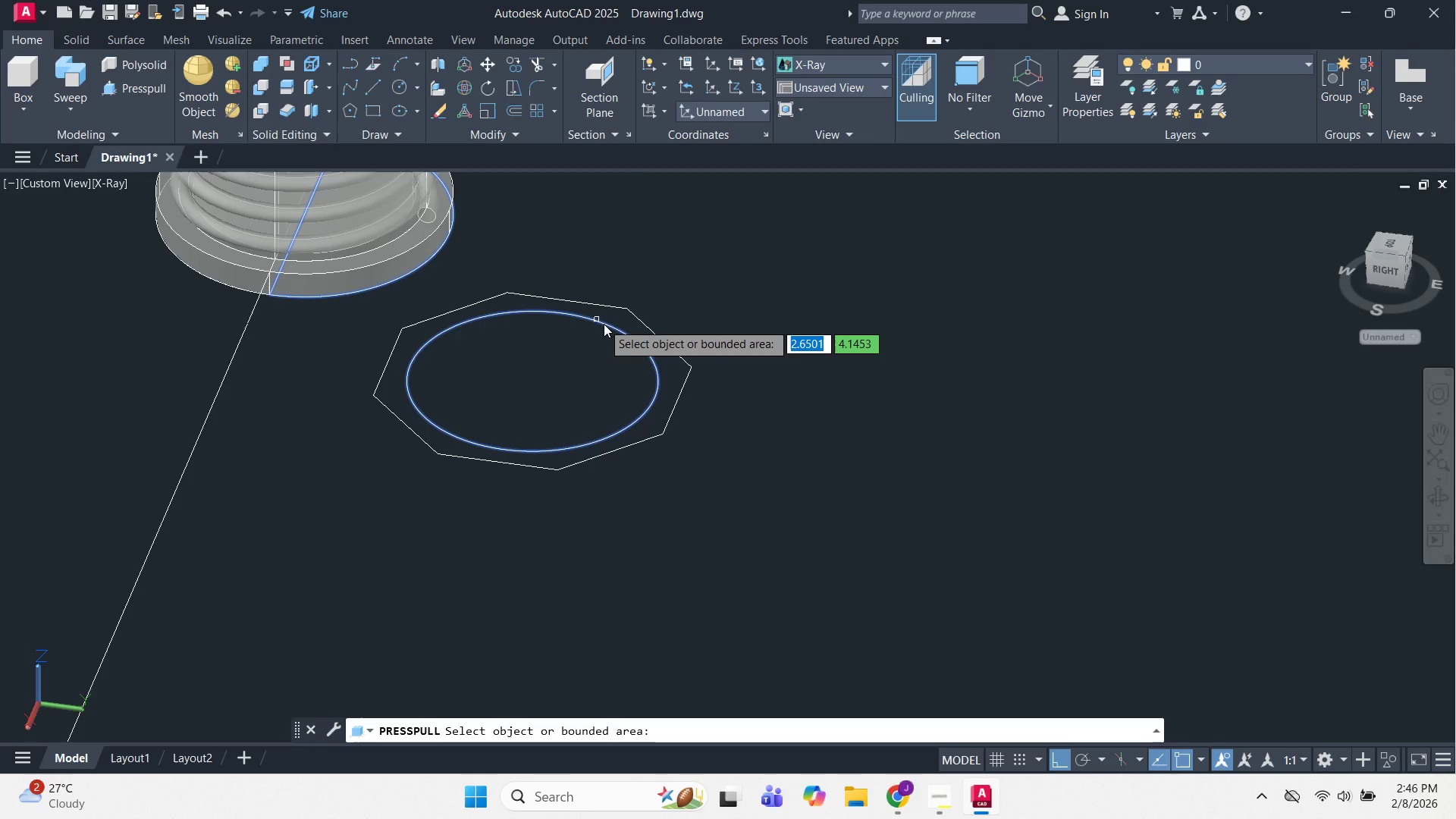 
scroll: coordinate [616, 326], scroll_direction: up, amount: 2.0
 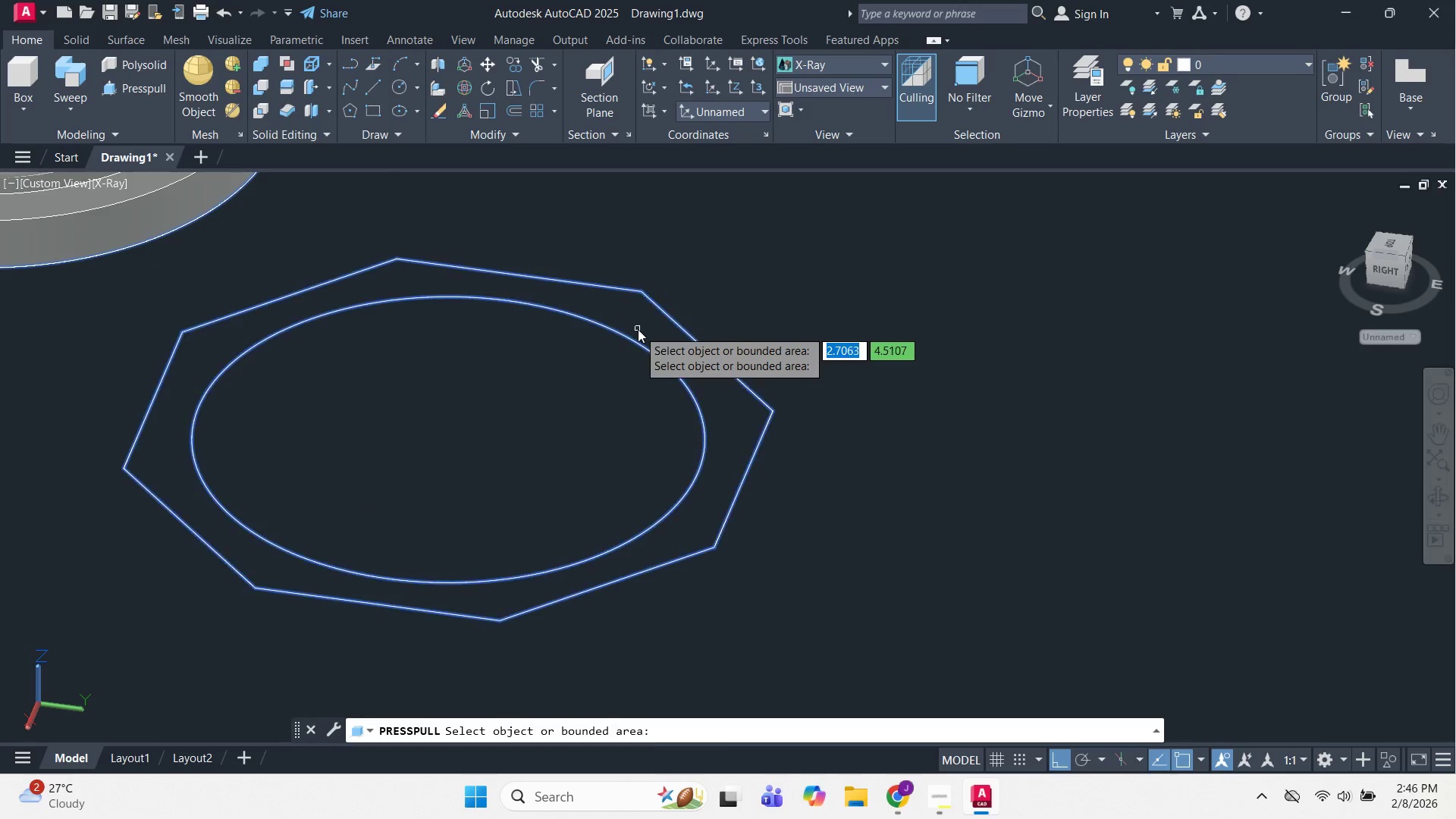 
left_click([638, 329])
 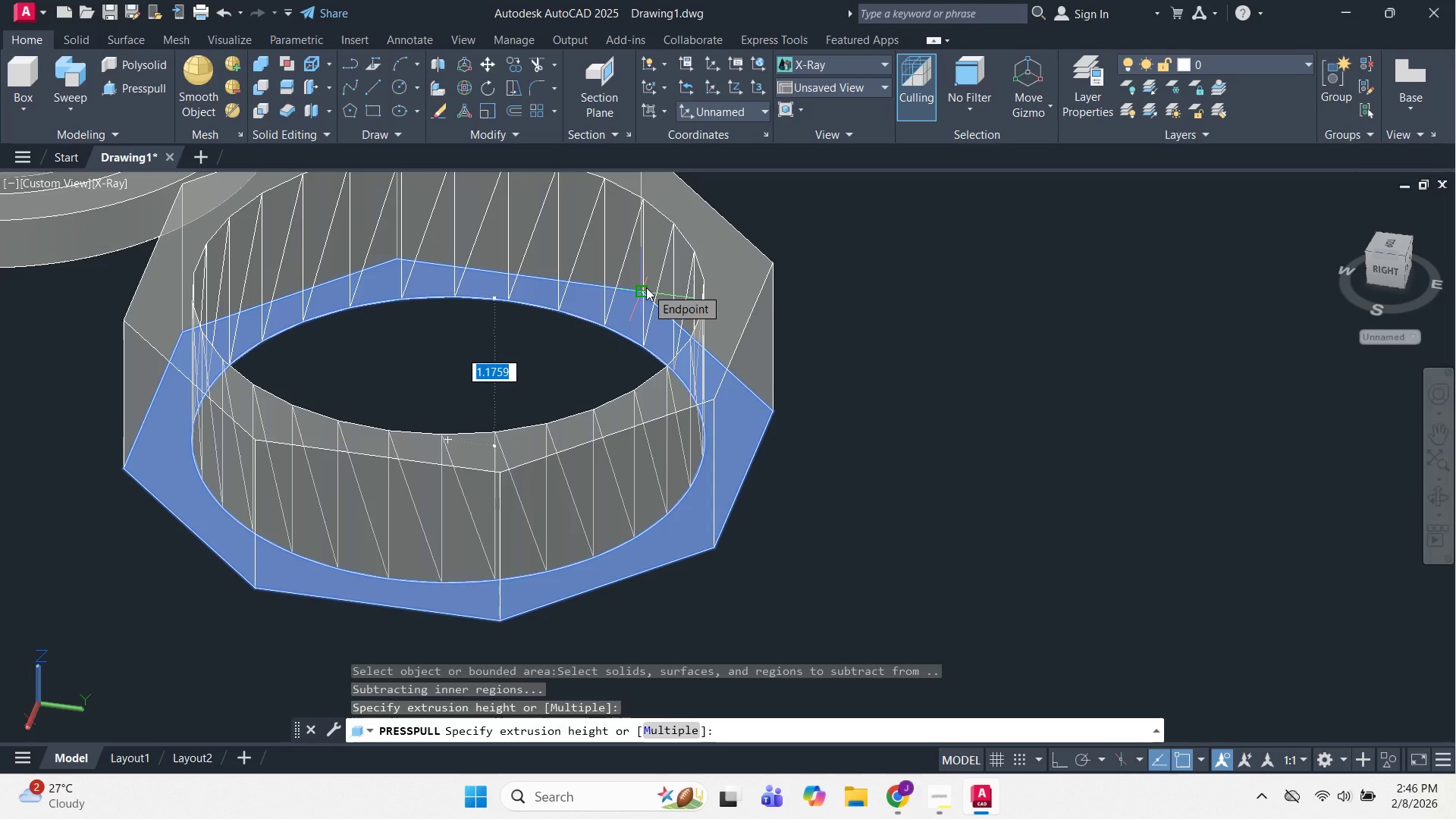 
key(Numpad3)
 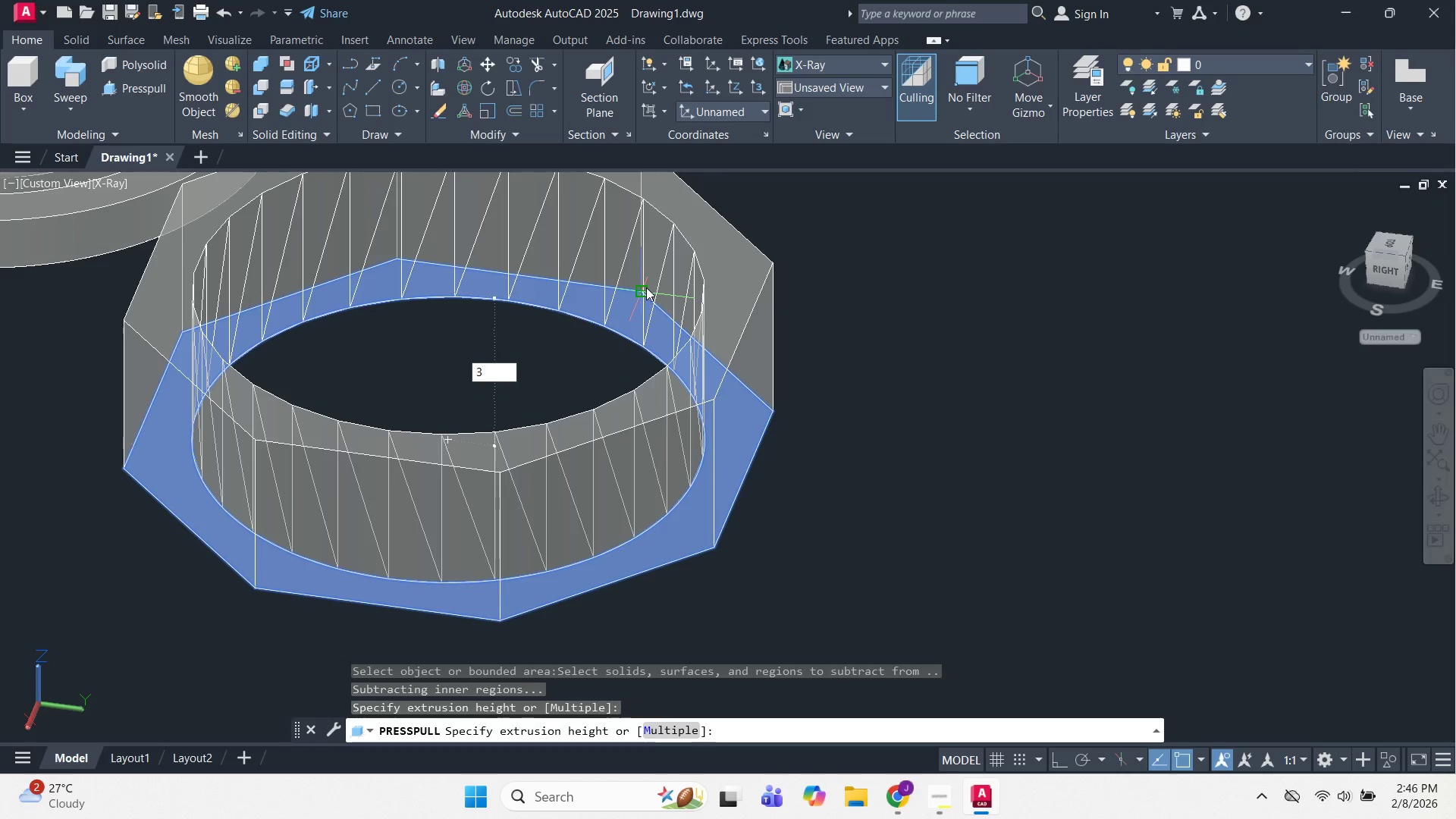 
key(NumpadDivide)
 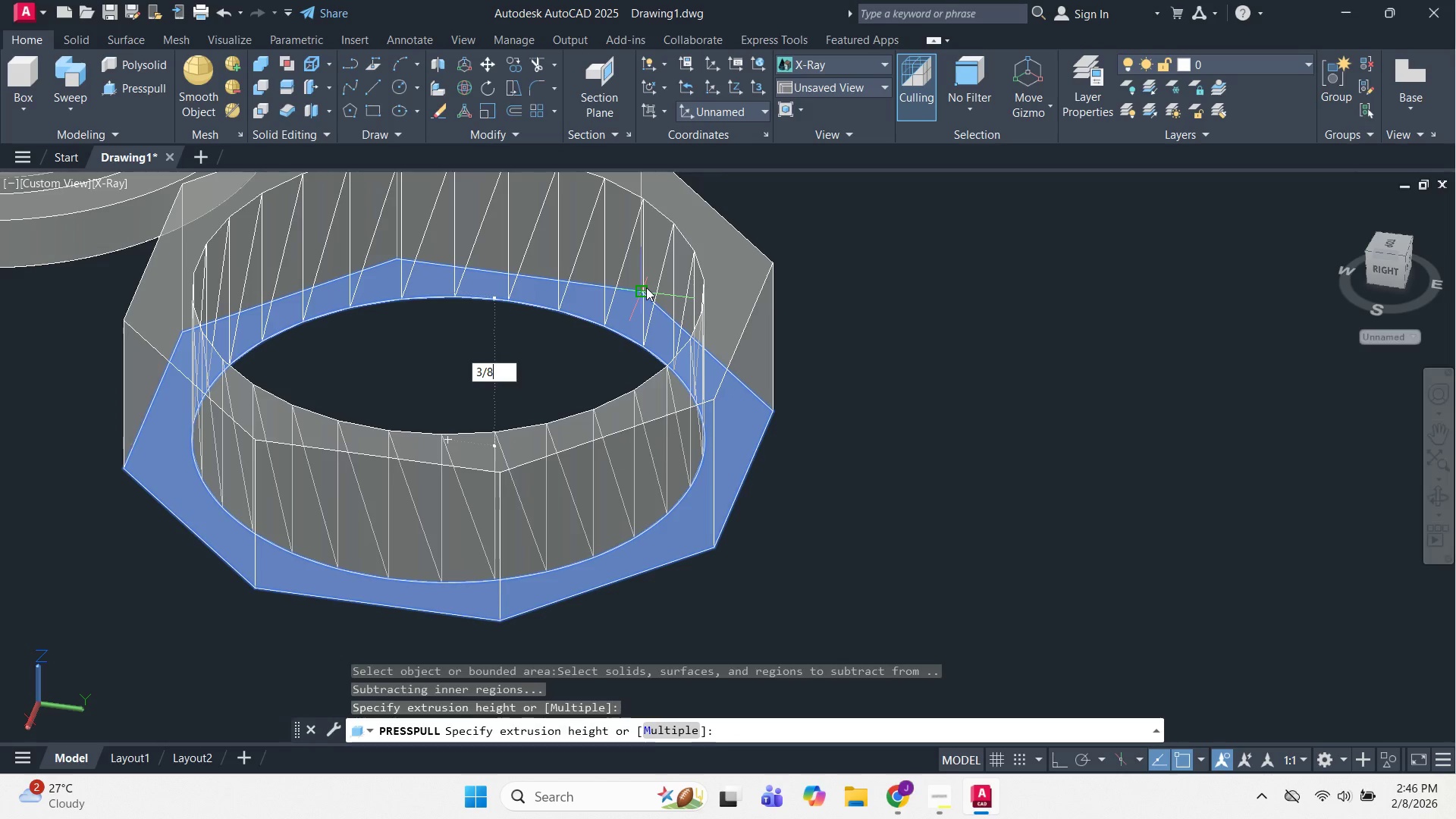 
key(Numpad8)
 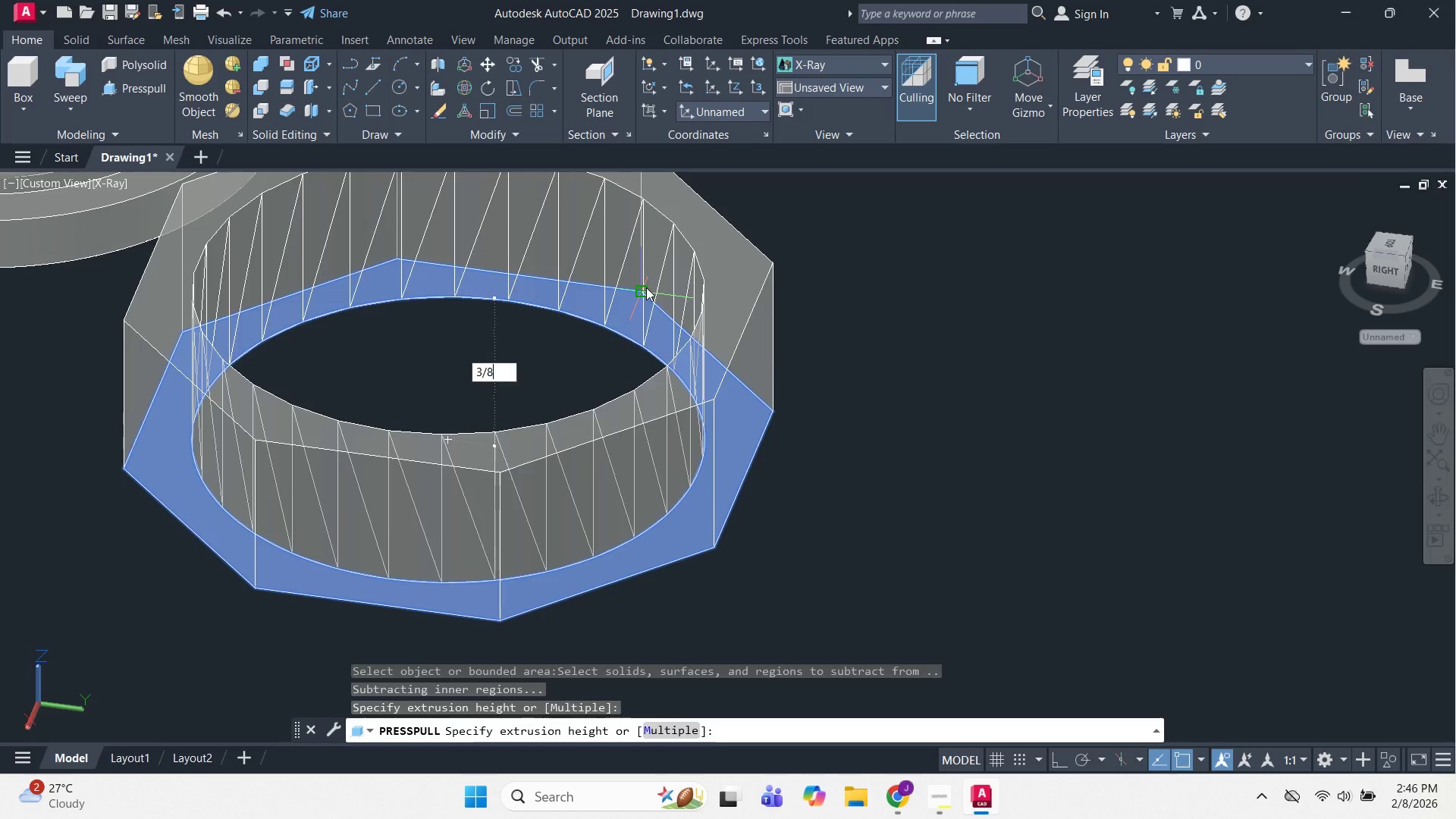 
key(NumpadEnter)
 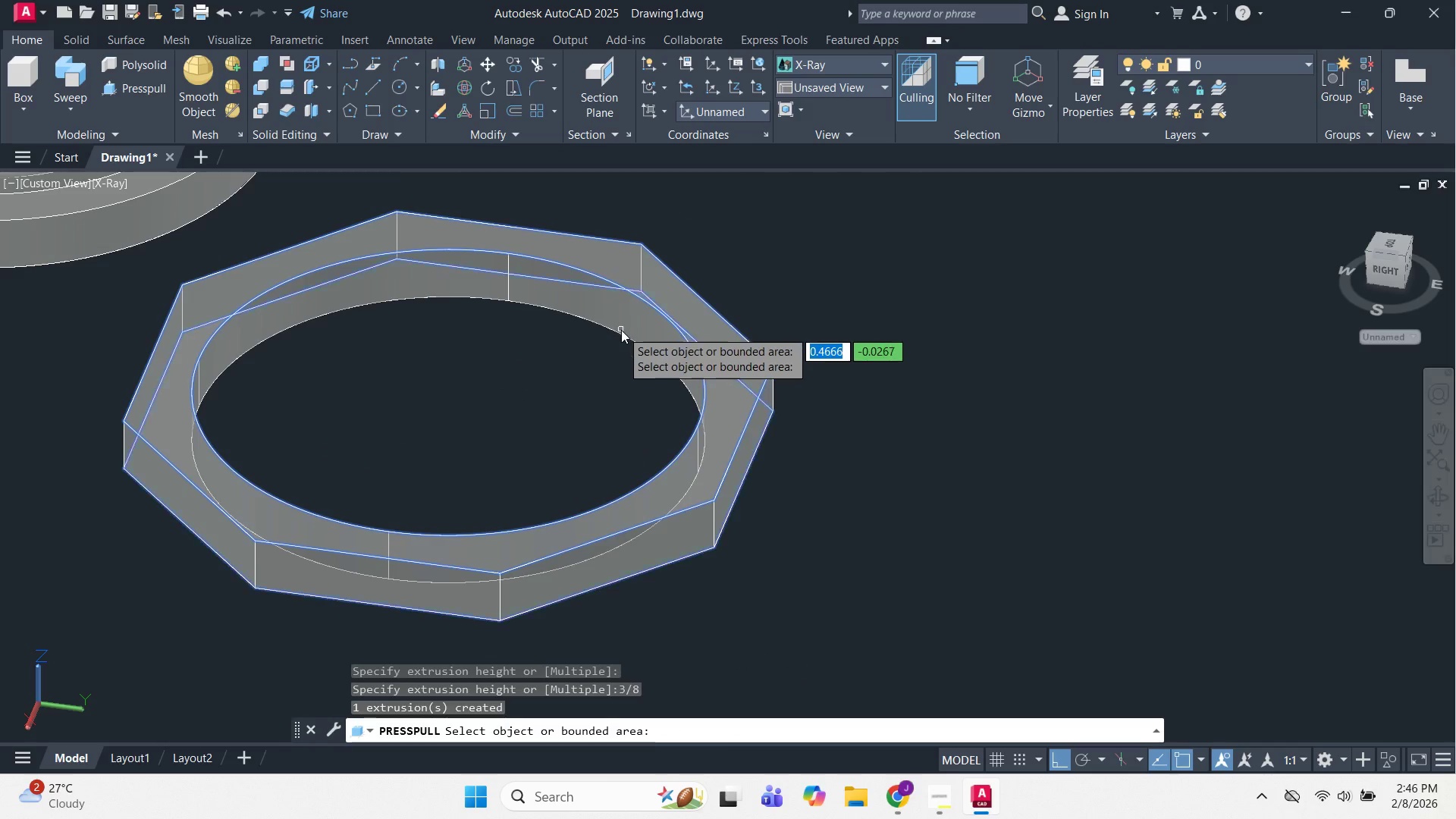 
scroll: coordinate [622, 404], scroll_direction: down, amount: 2.0
 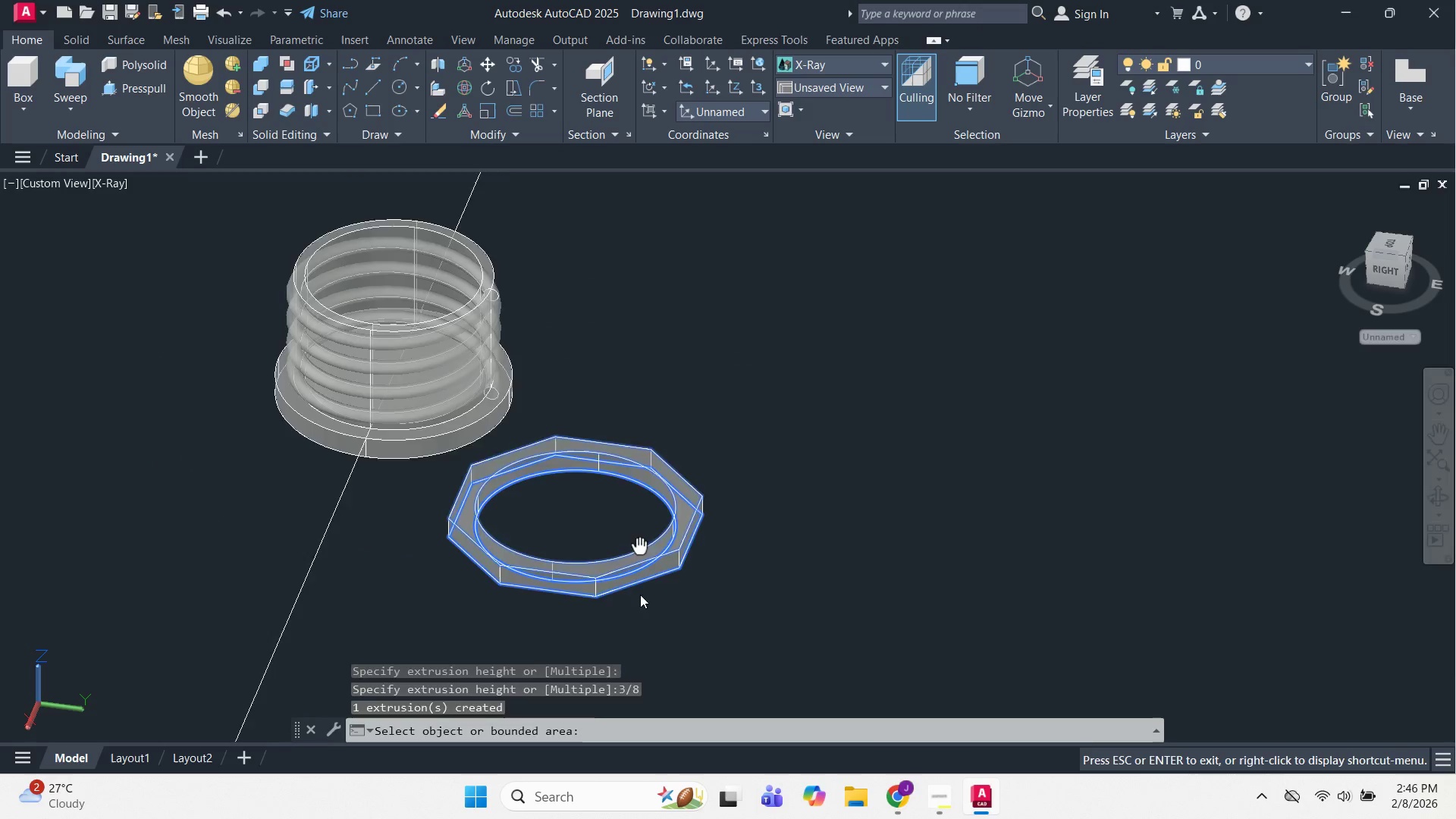 
key(Escape)
 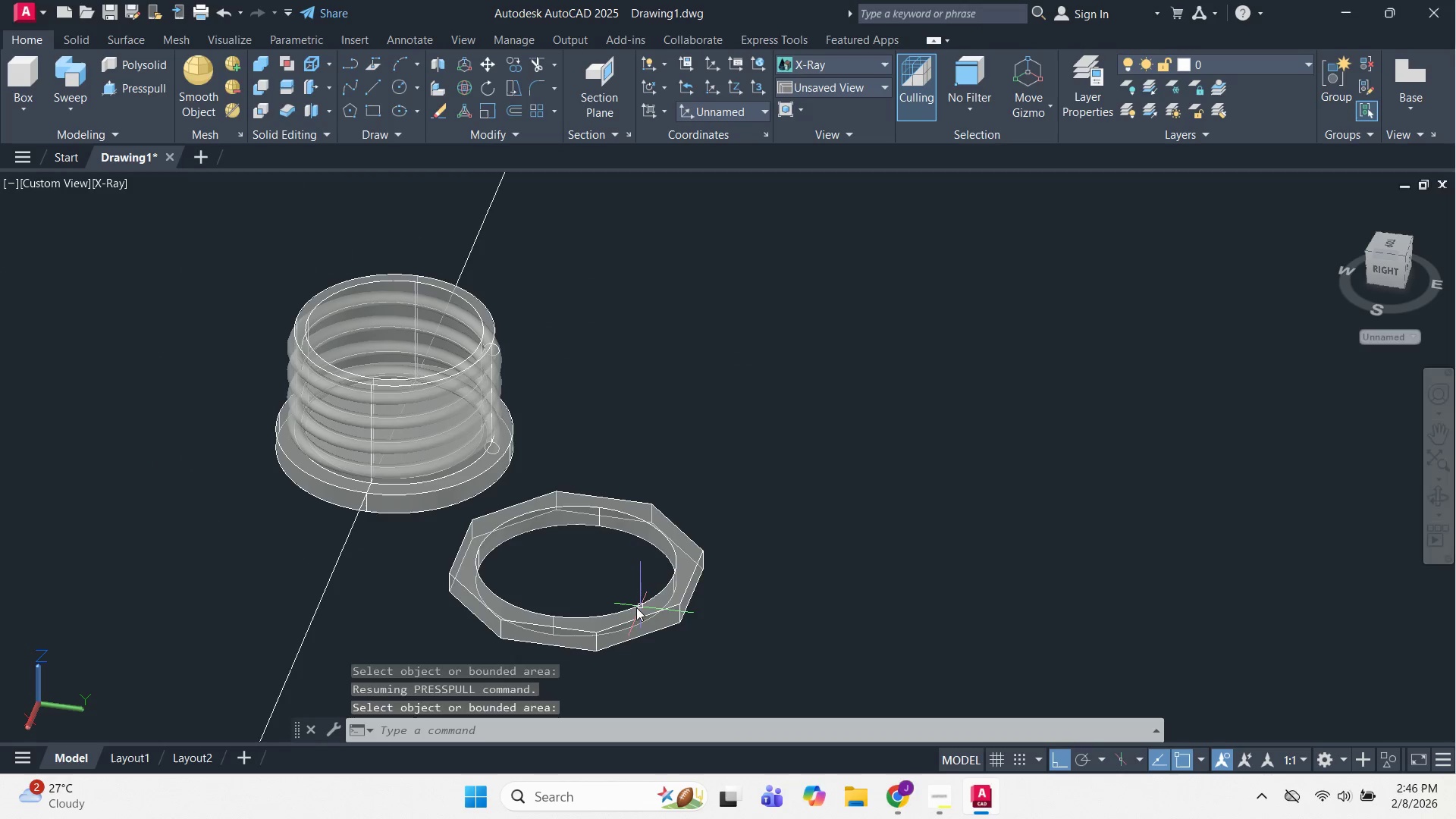 
key(Escape)
 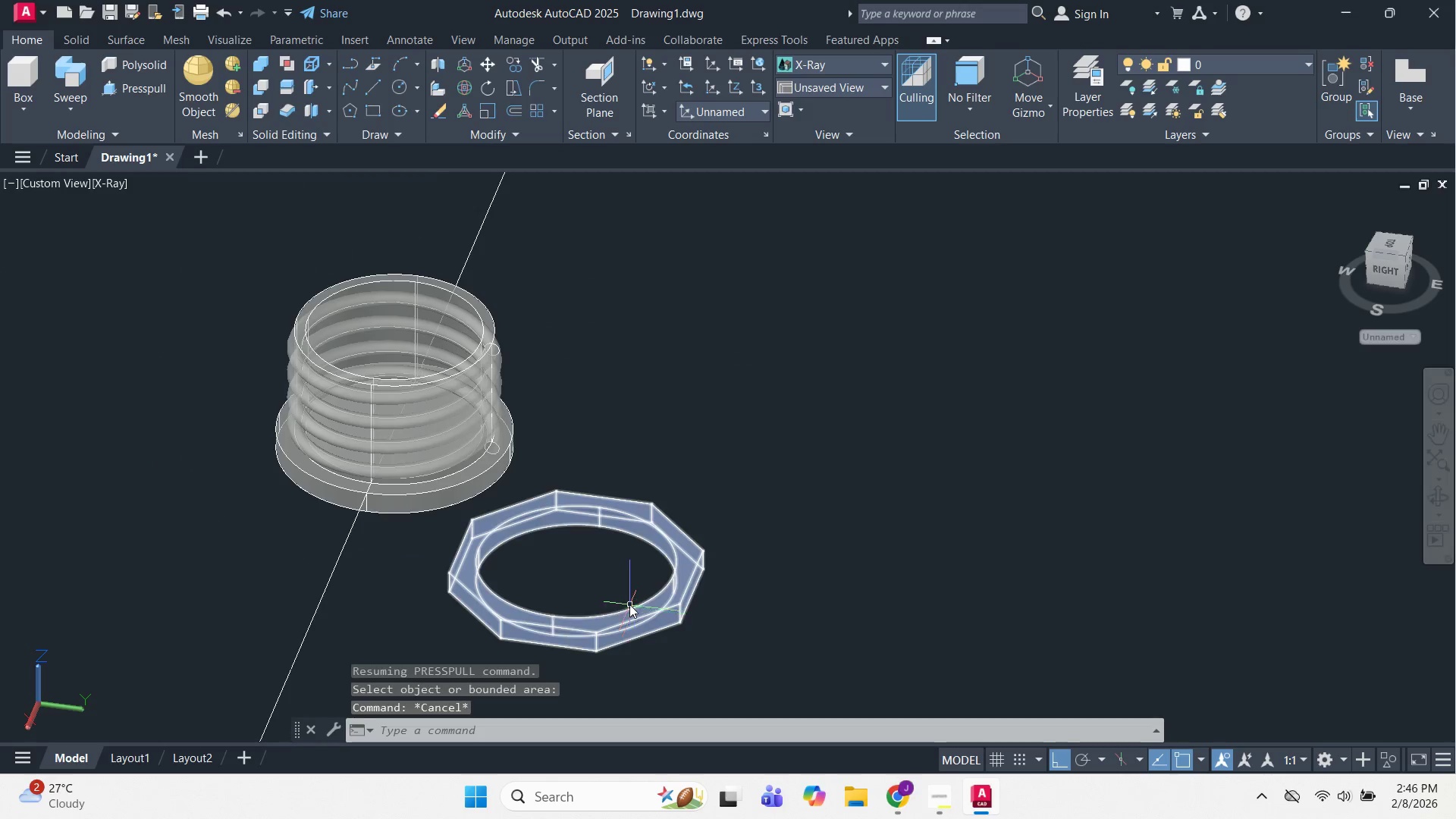 
scroll: coordinate [626, 604], scroll_direction: up, amount: 2.0
 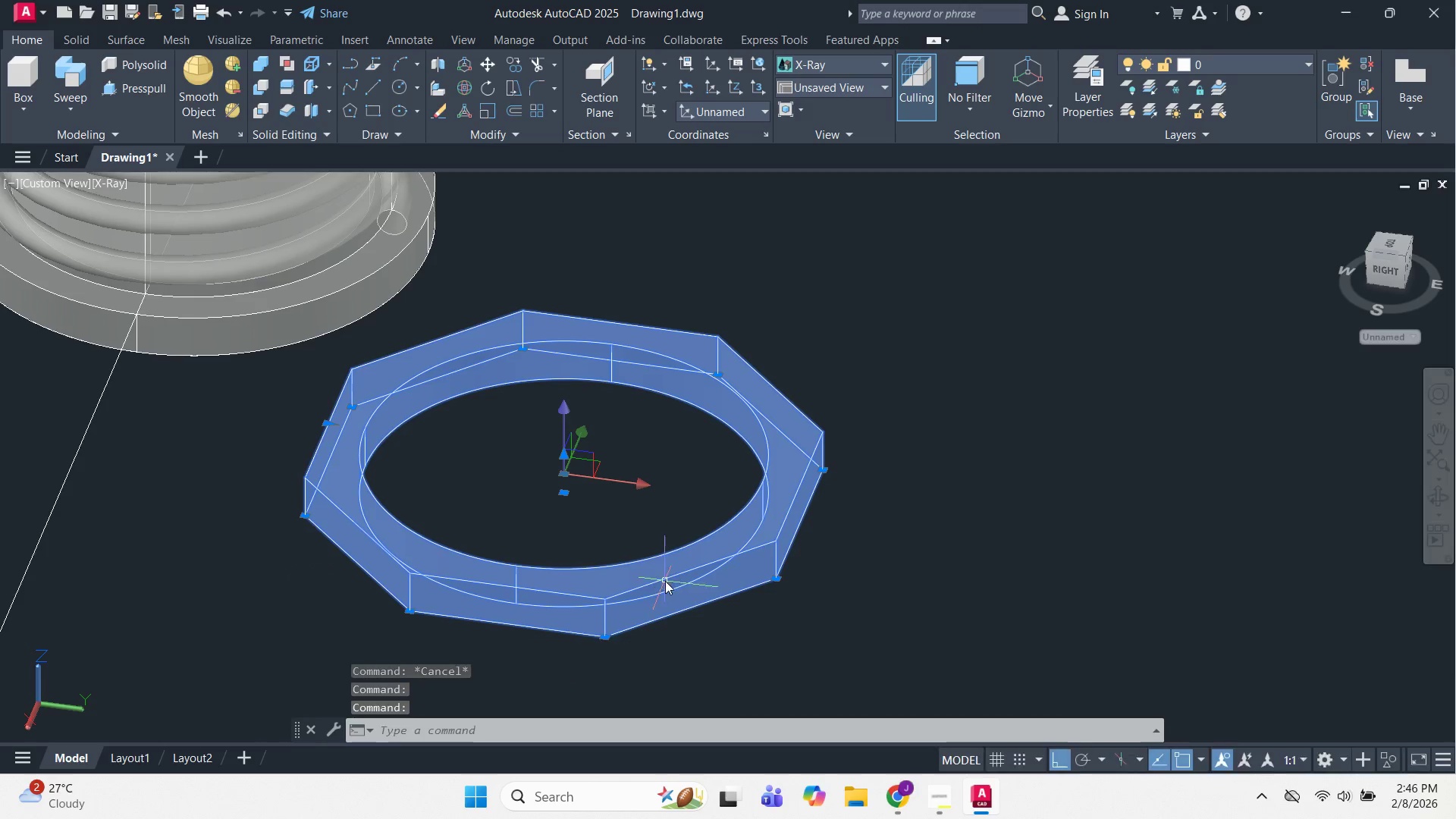 
key(M)
 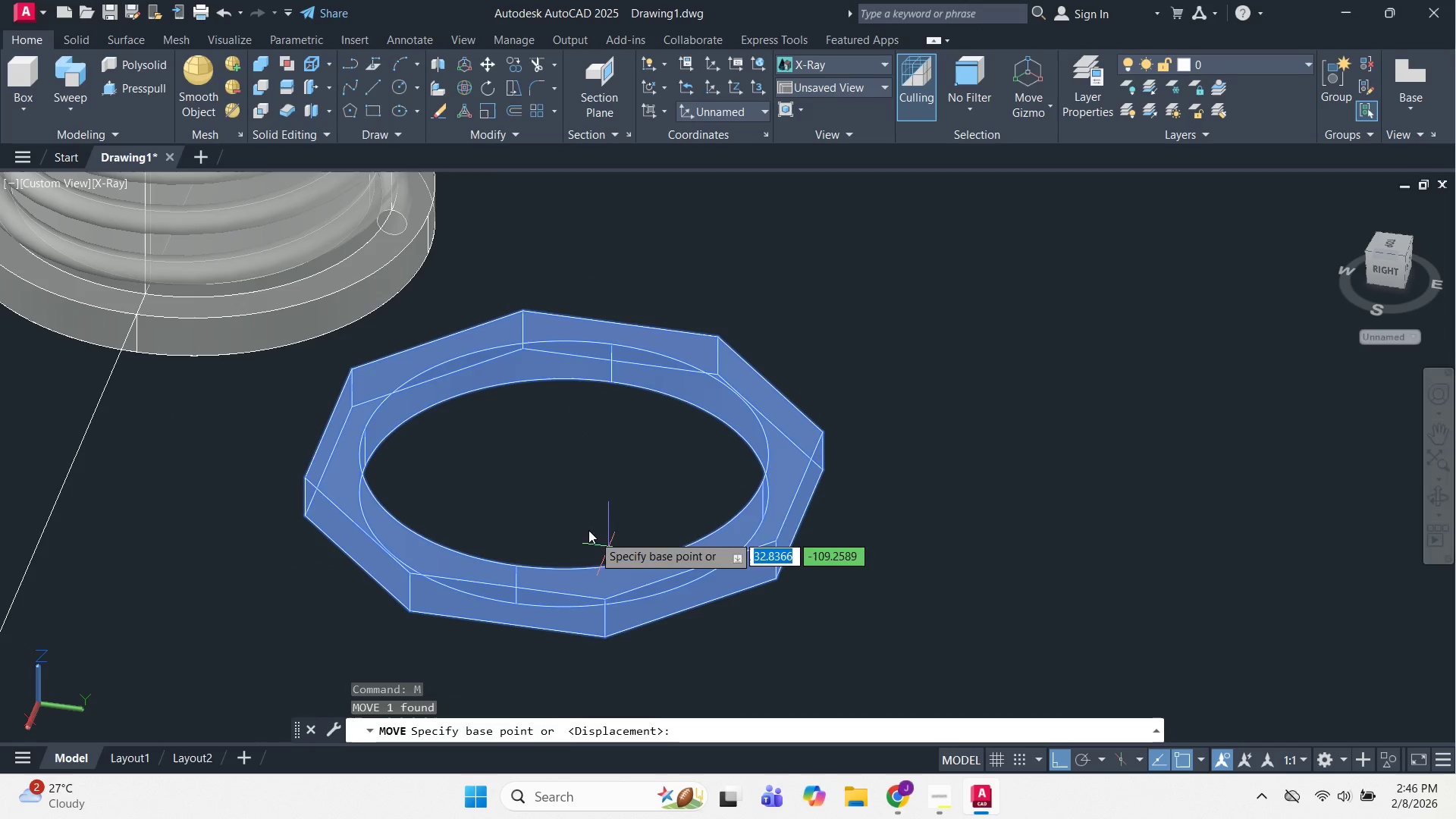 
key(Space)
 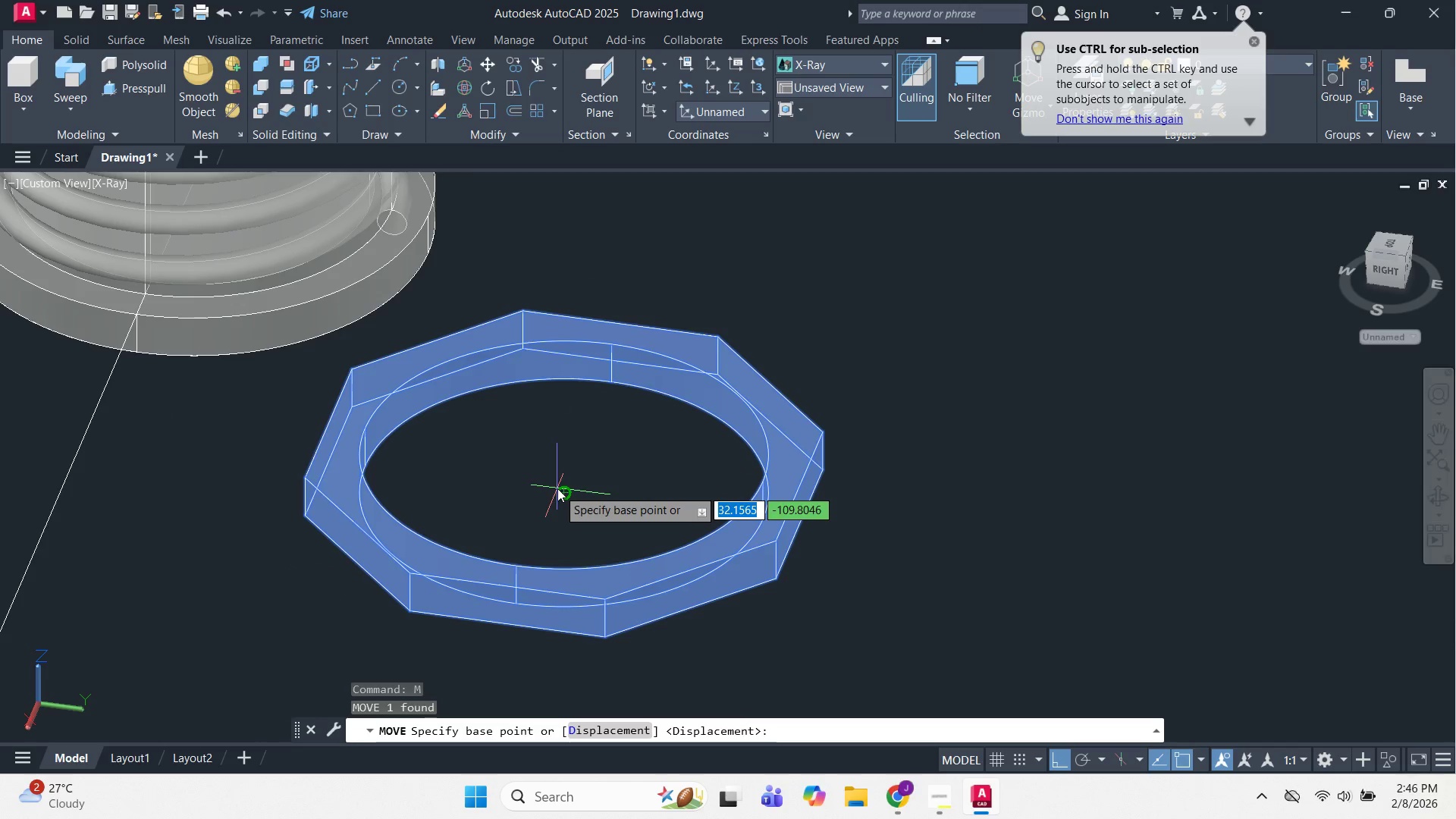 
left_click([564, 495])
 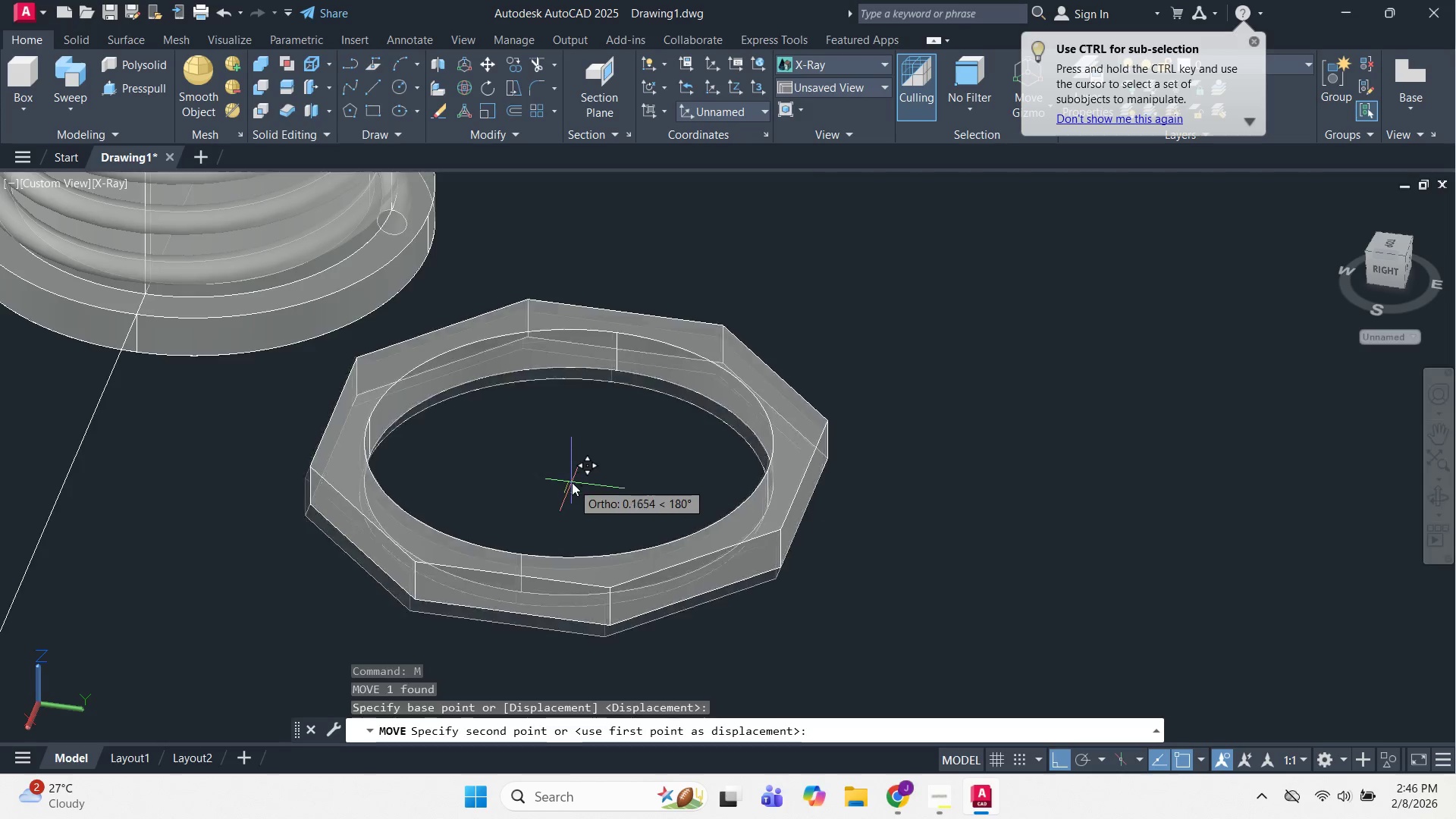 
scroll: coordinate [450, 353], scroll_direction: up, amount: 1.0
 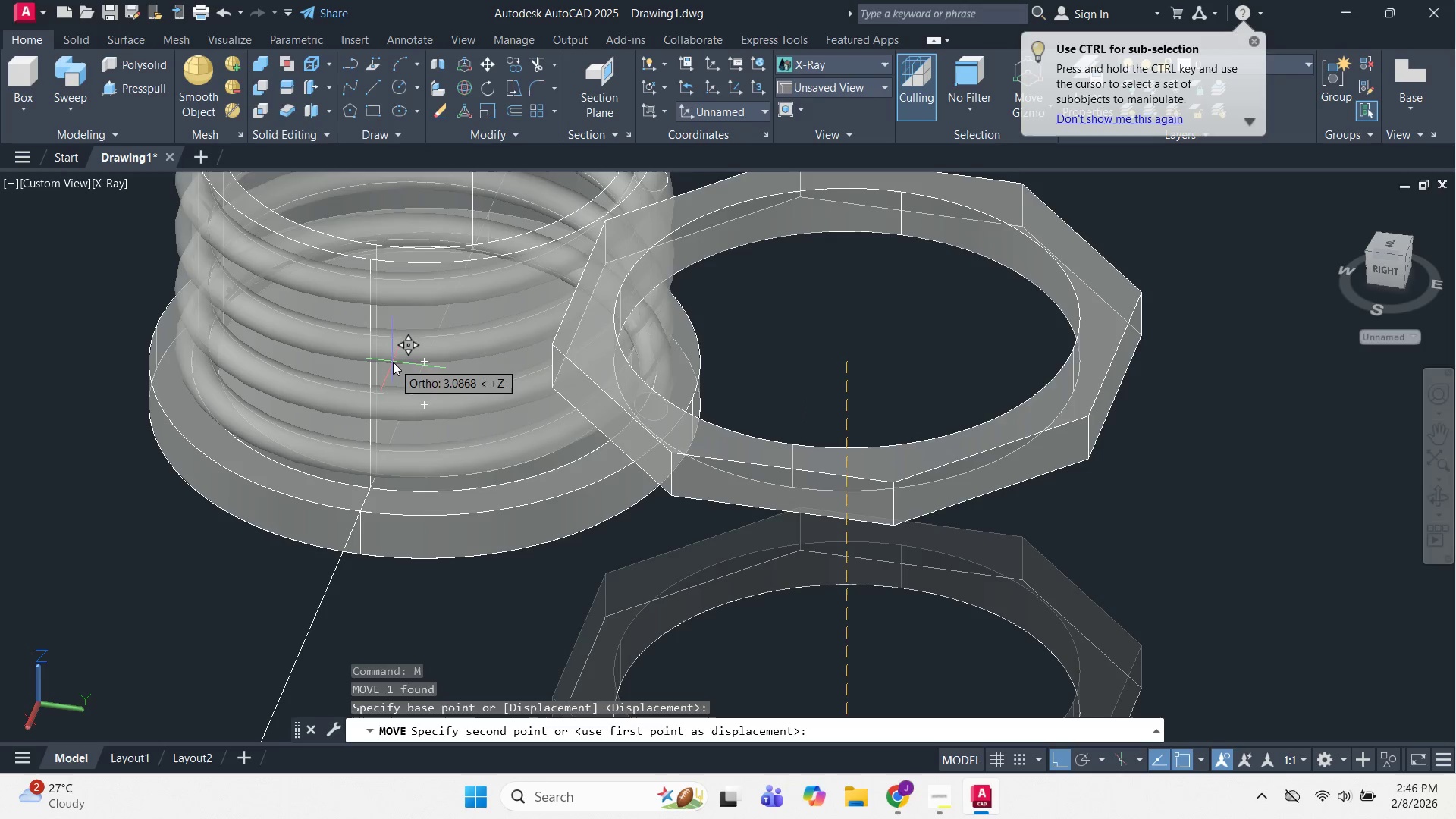 
left_click([421, 365])
 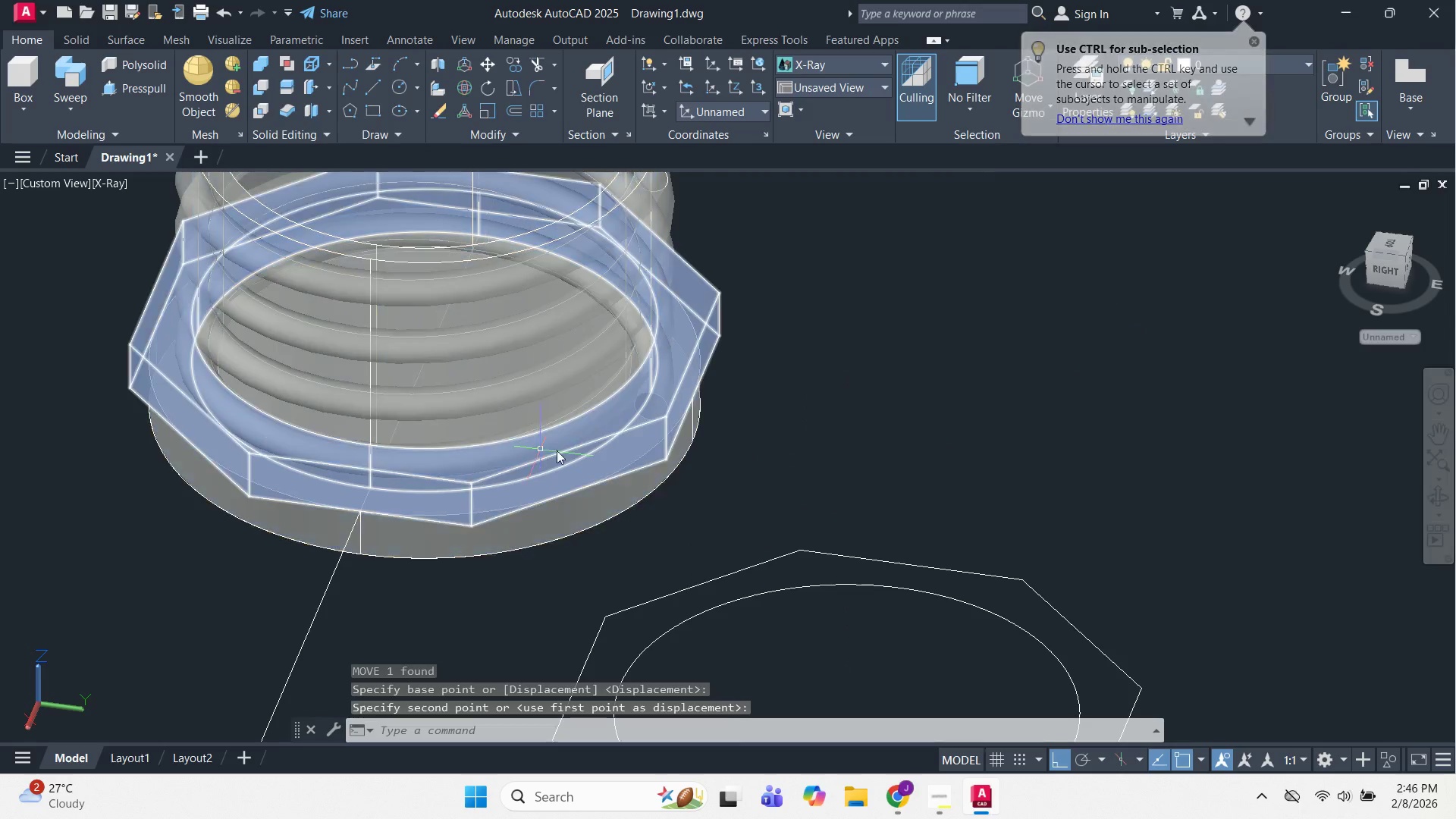 
key(Escape)
 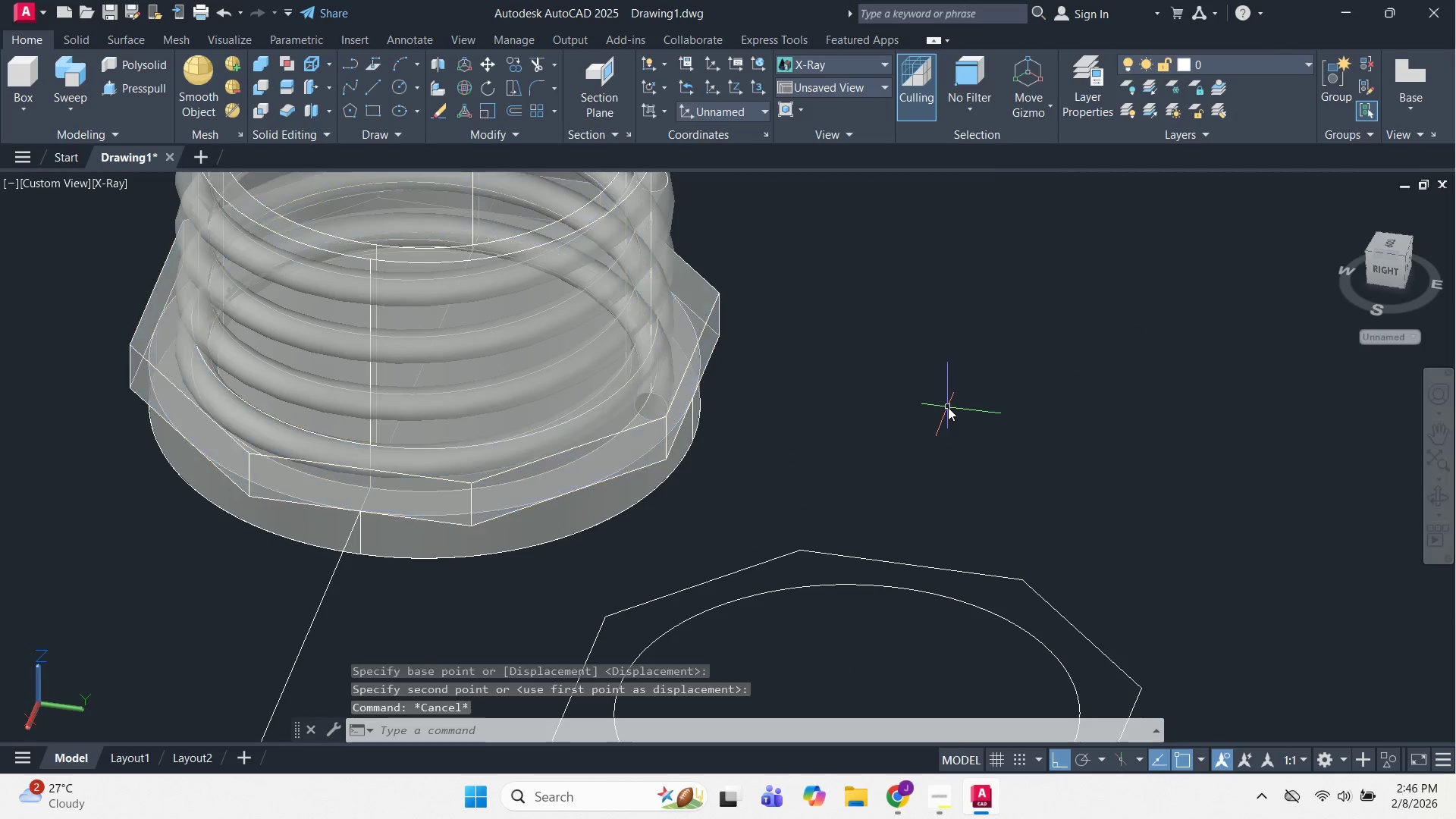 
hold_key(key=ShiftLeft, duration=0.42)
 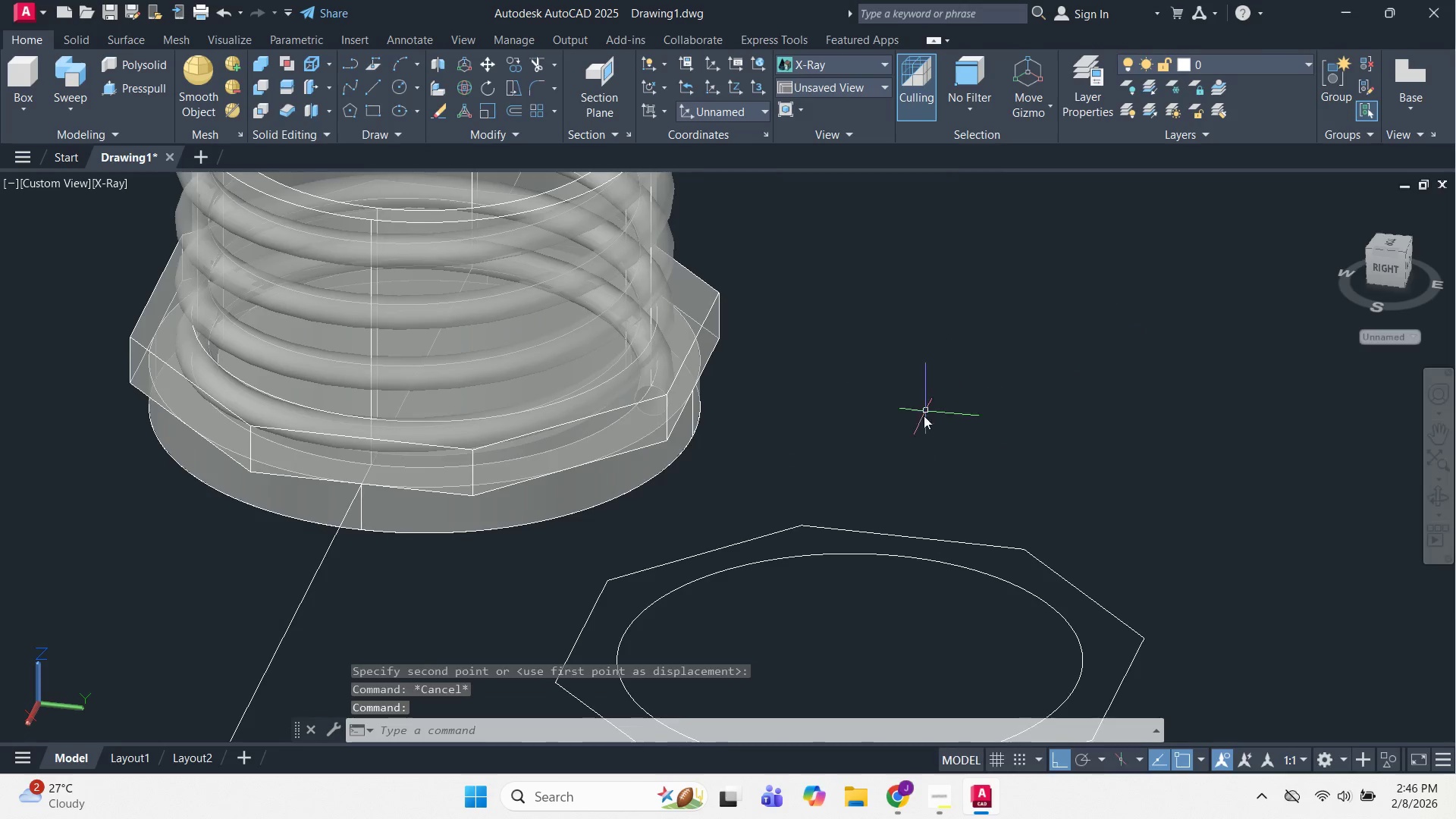 
hold_key(key=ShiftLeft, duration=1.41)
 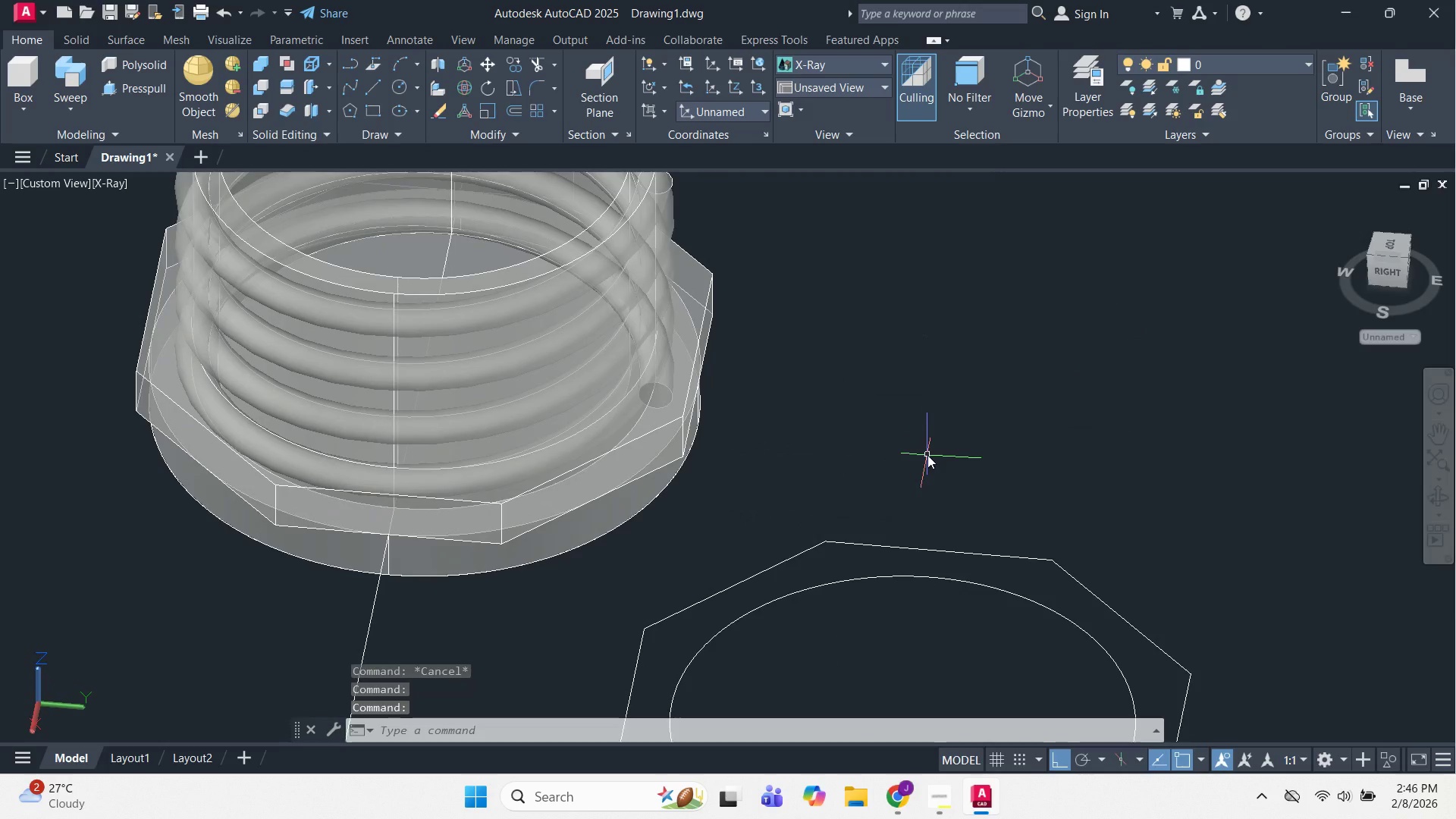 
key(Control+Z)
 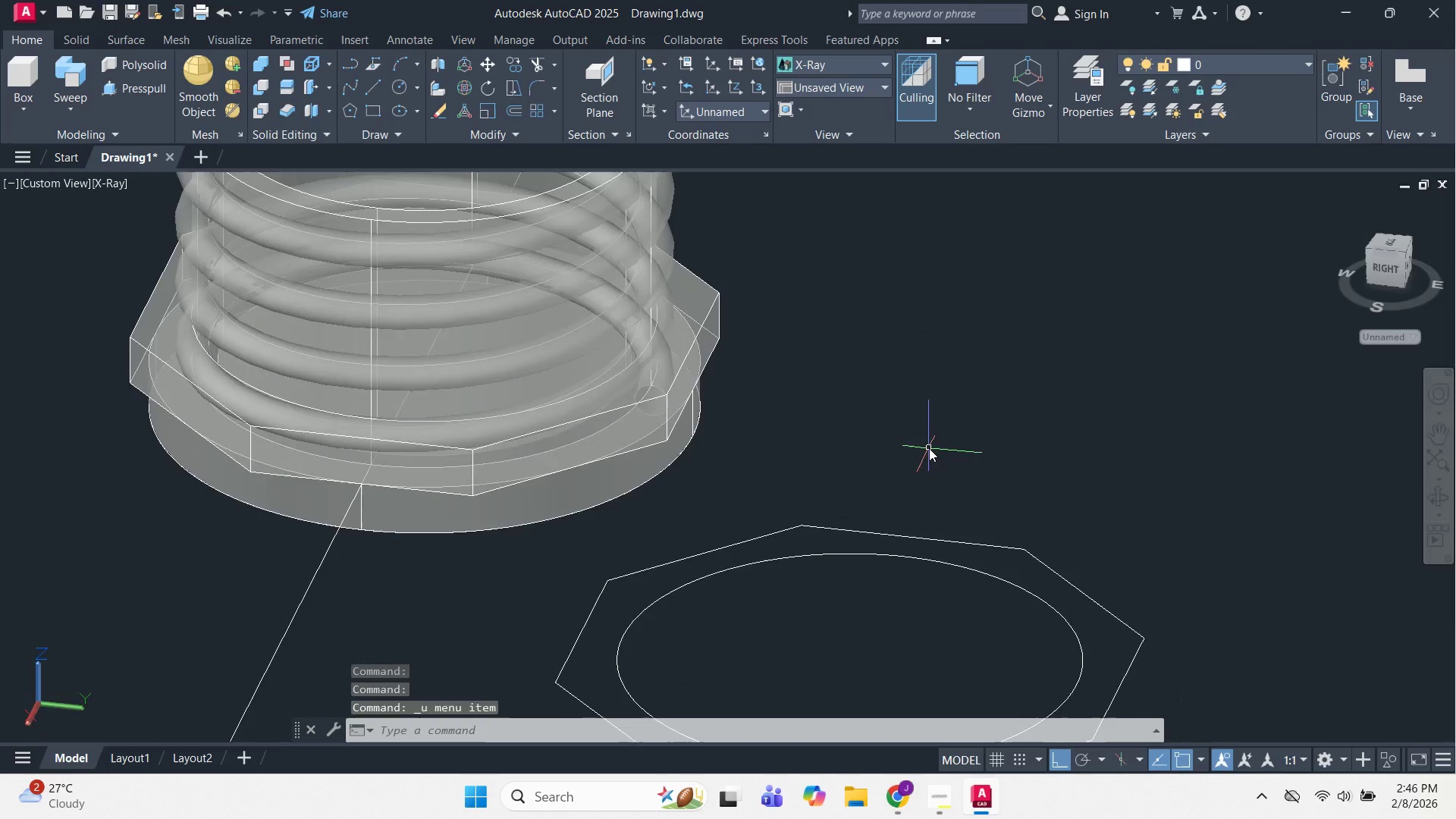 
key(Control+Z)
 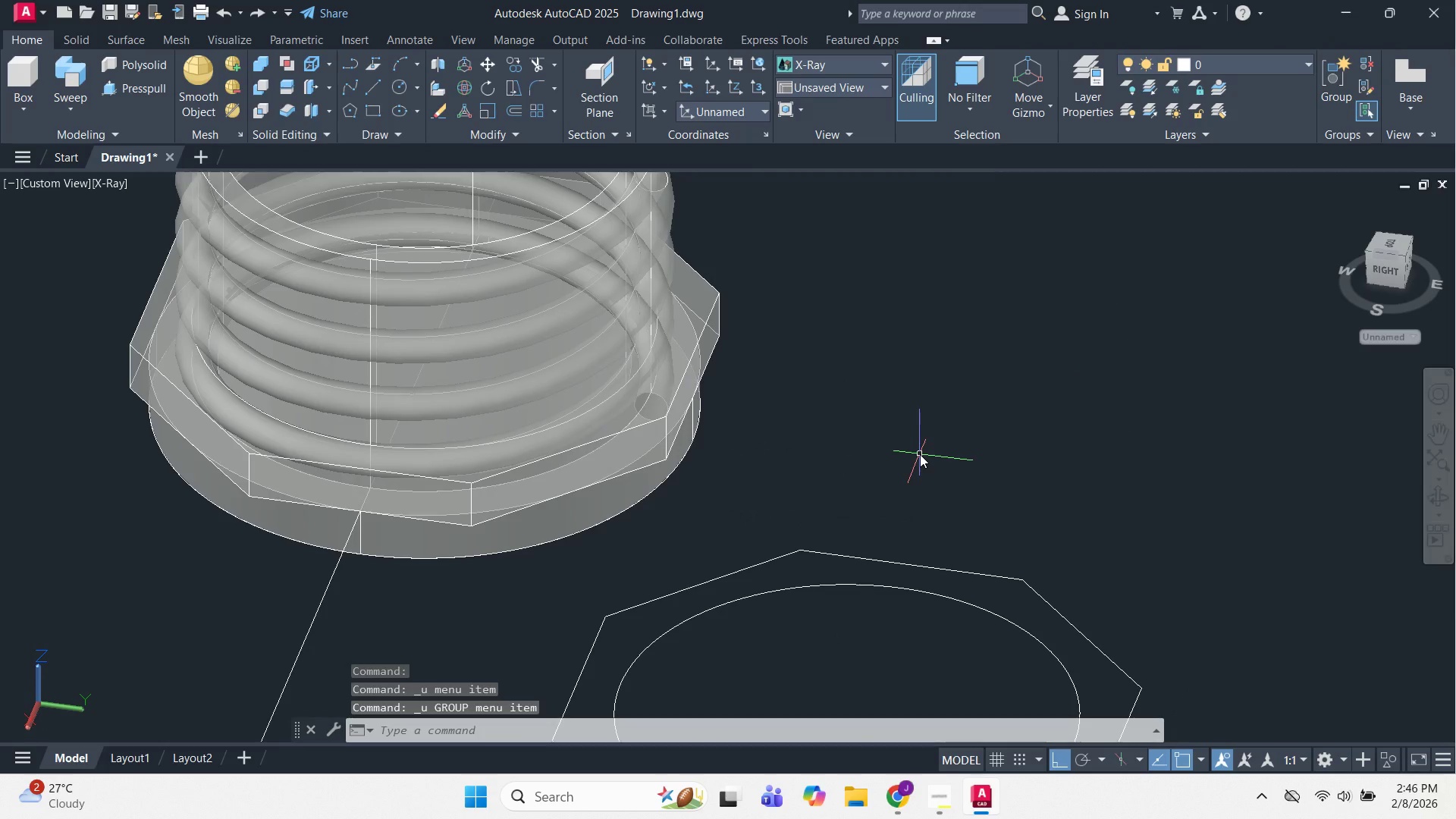 
key(Control+Z)
 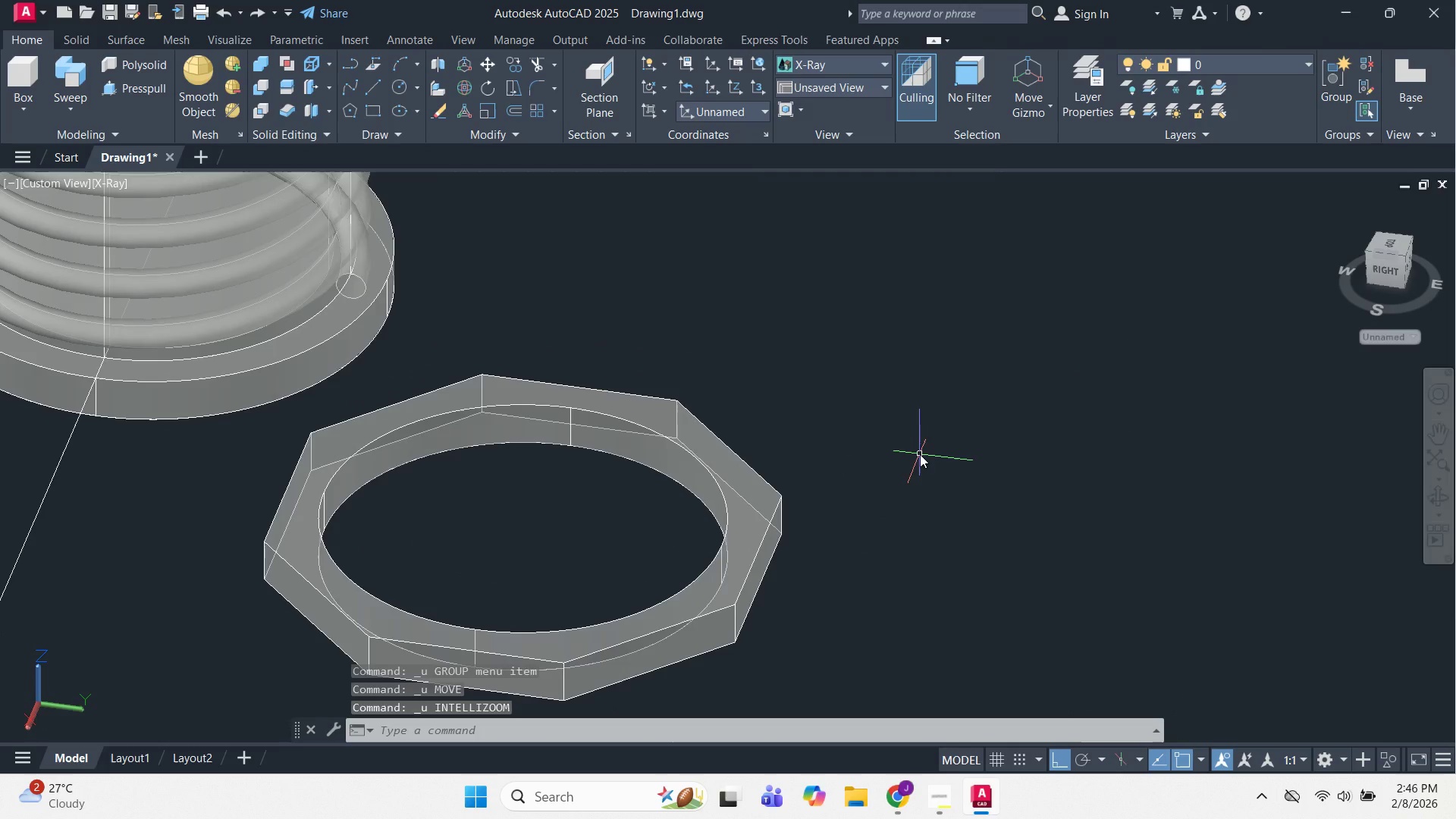 
key(Control+Z)
 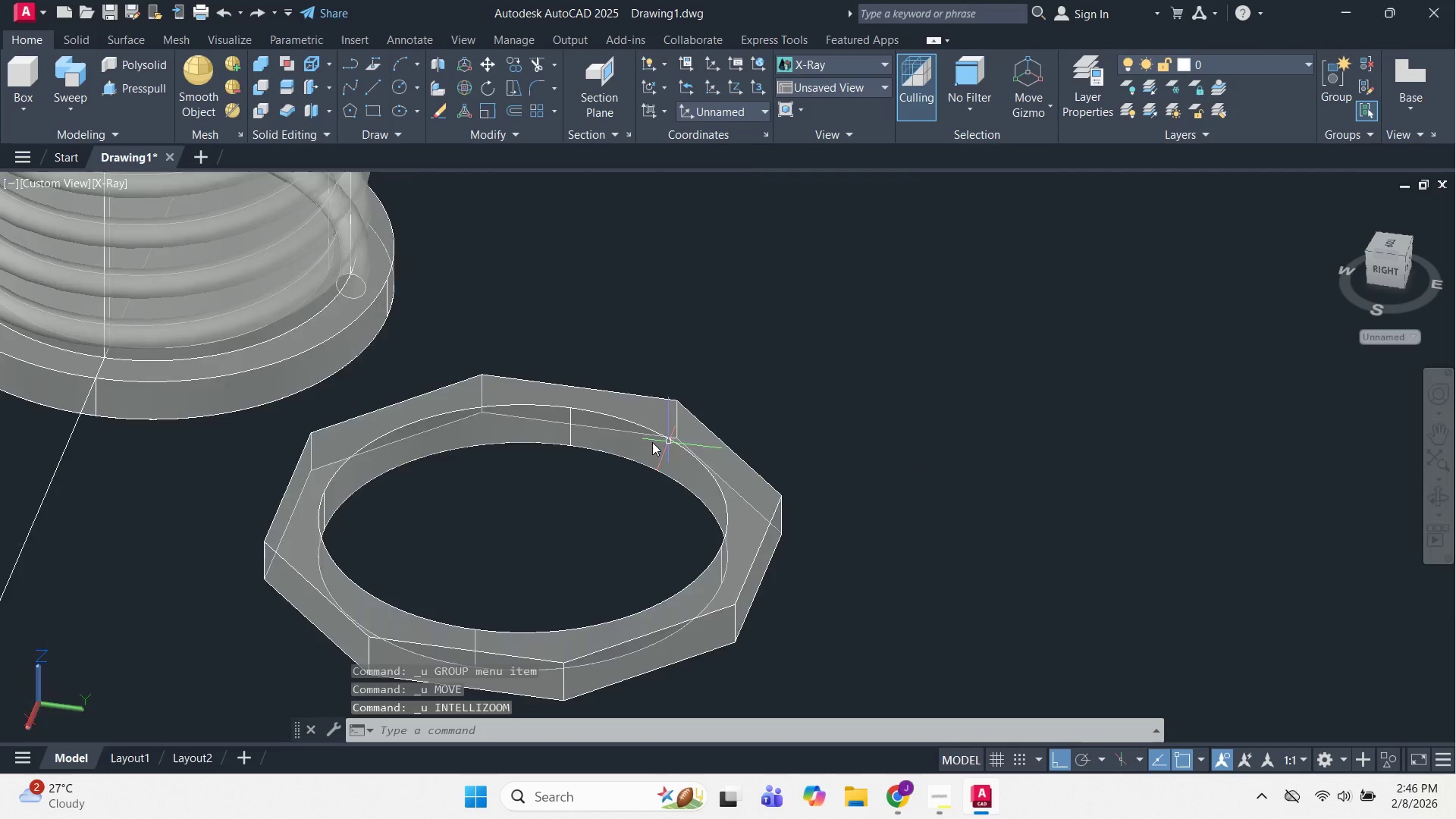 
key(Escape)
 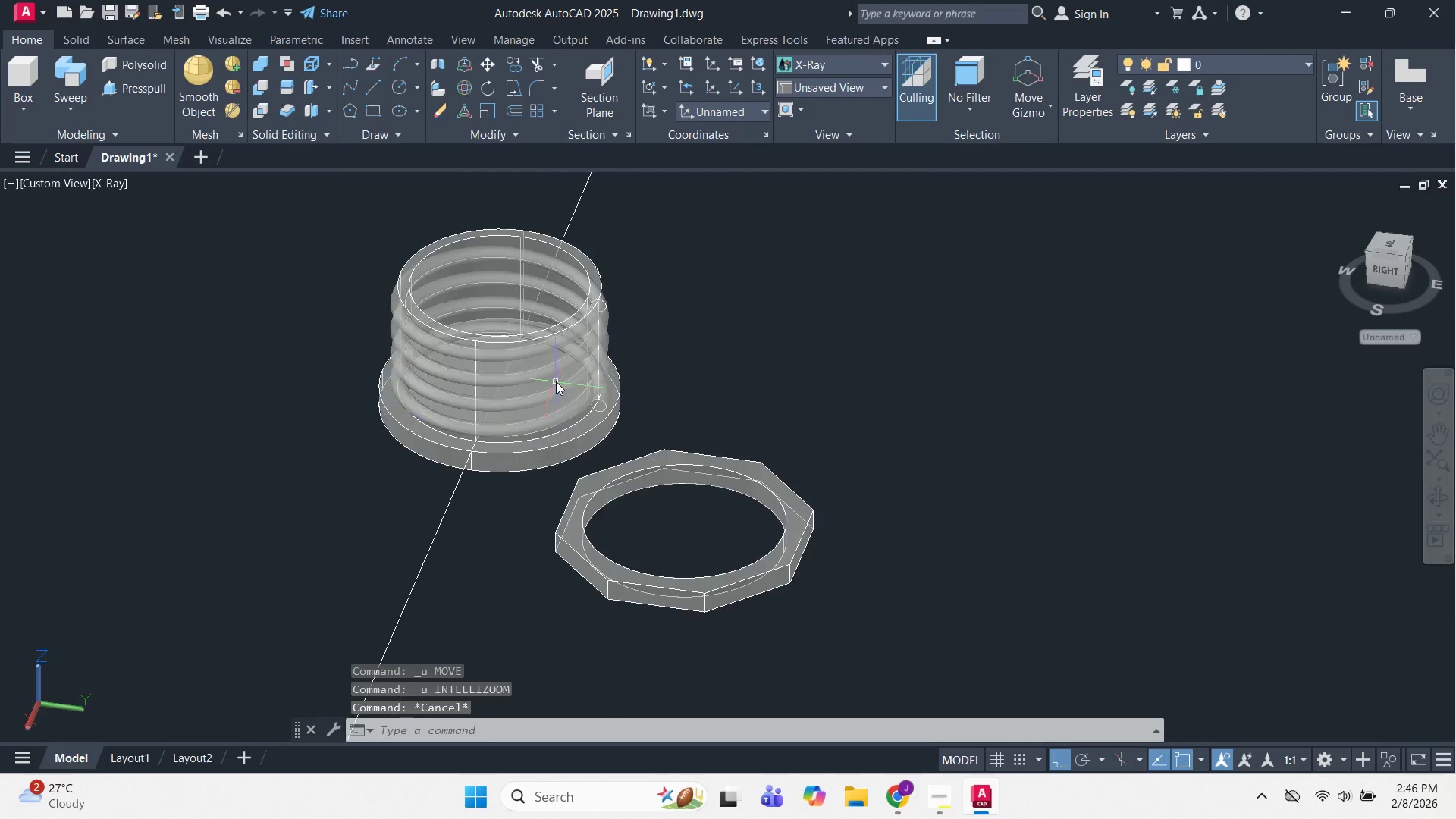 
key(Escape)
 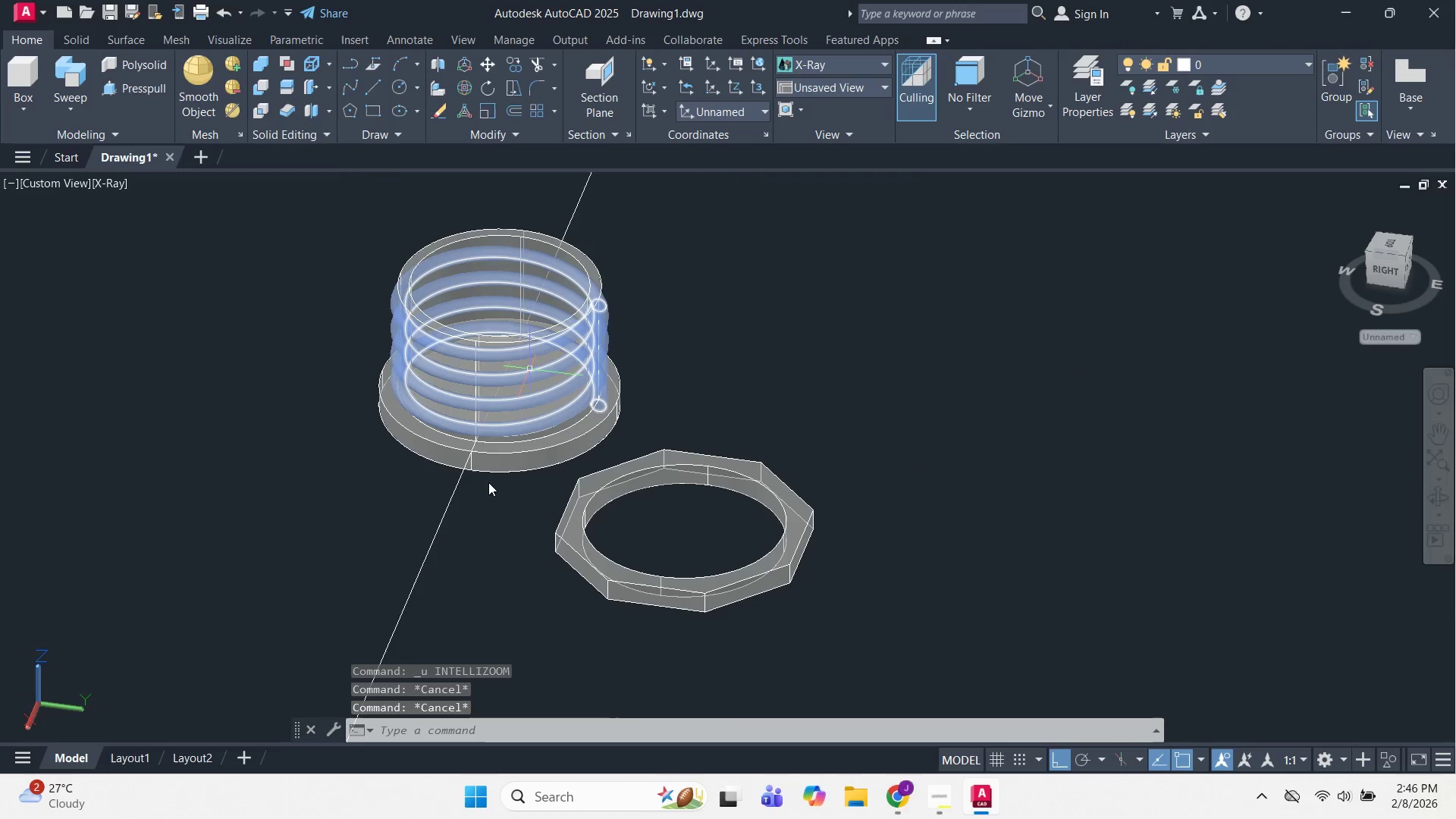 
scroll: coordinate [560, 397], scroll_direction: down, amount: 1.0
 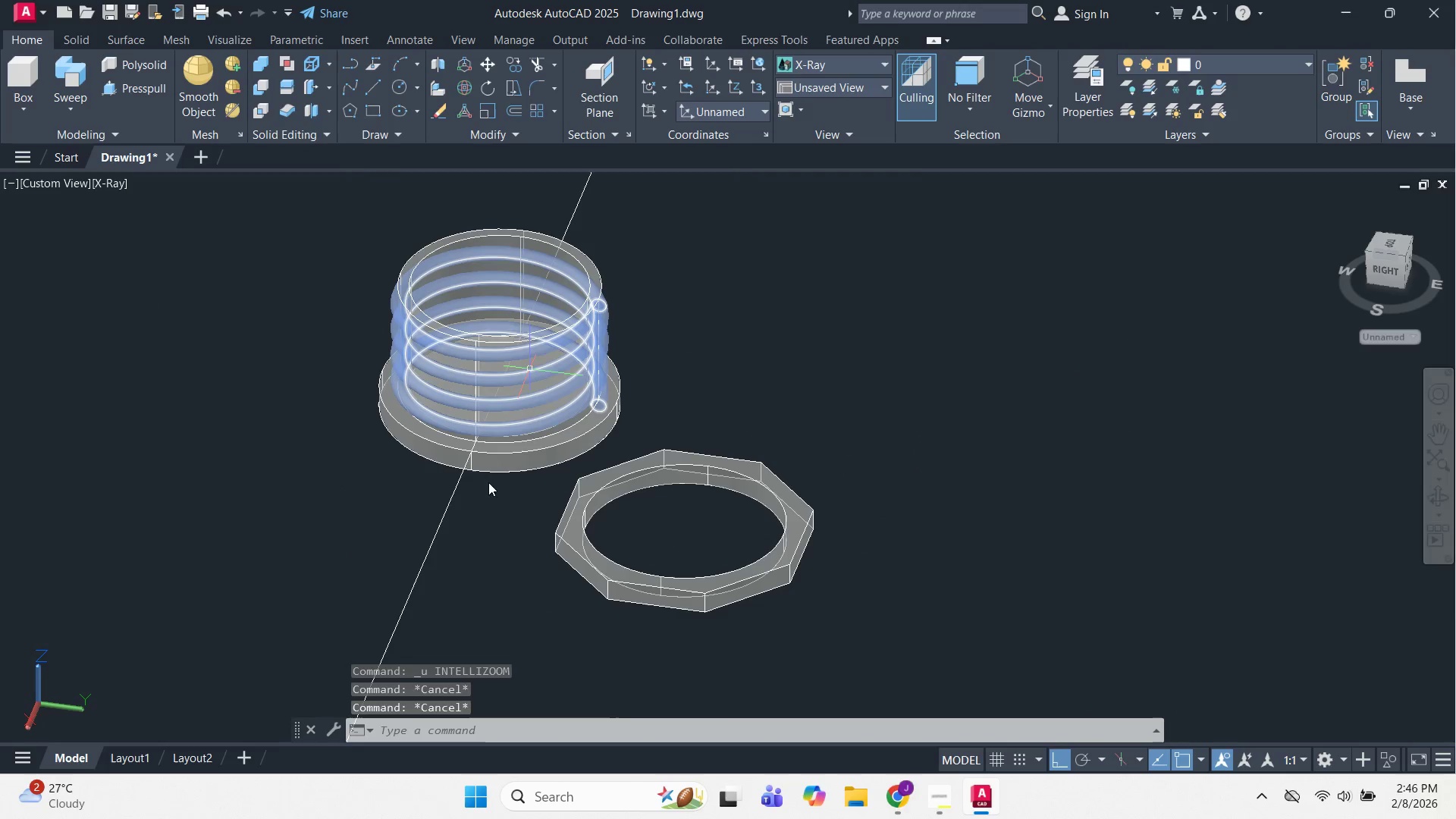 
left_click([453, 521])
 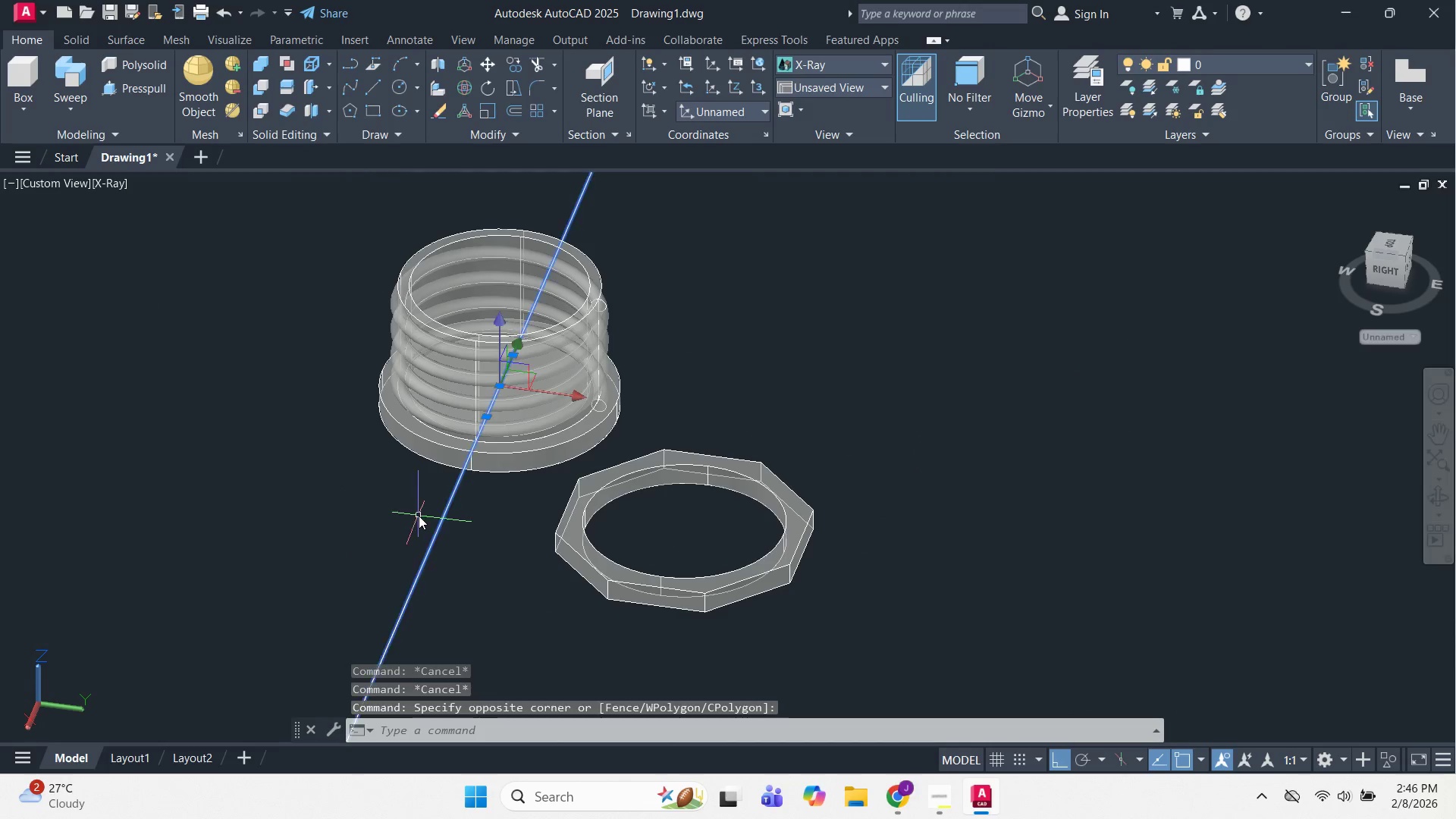 
key(E)
 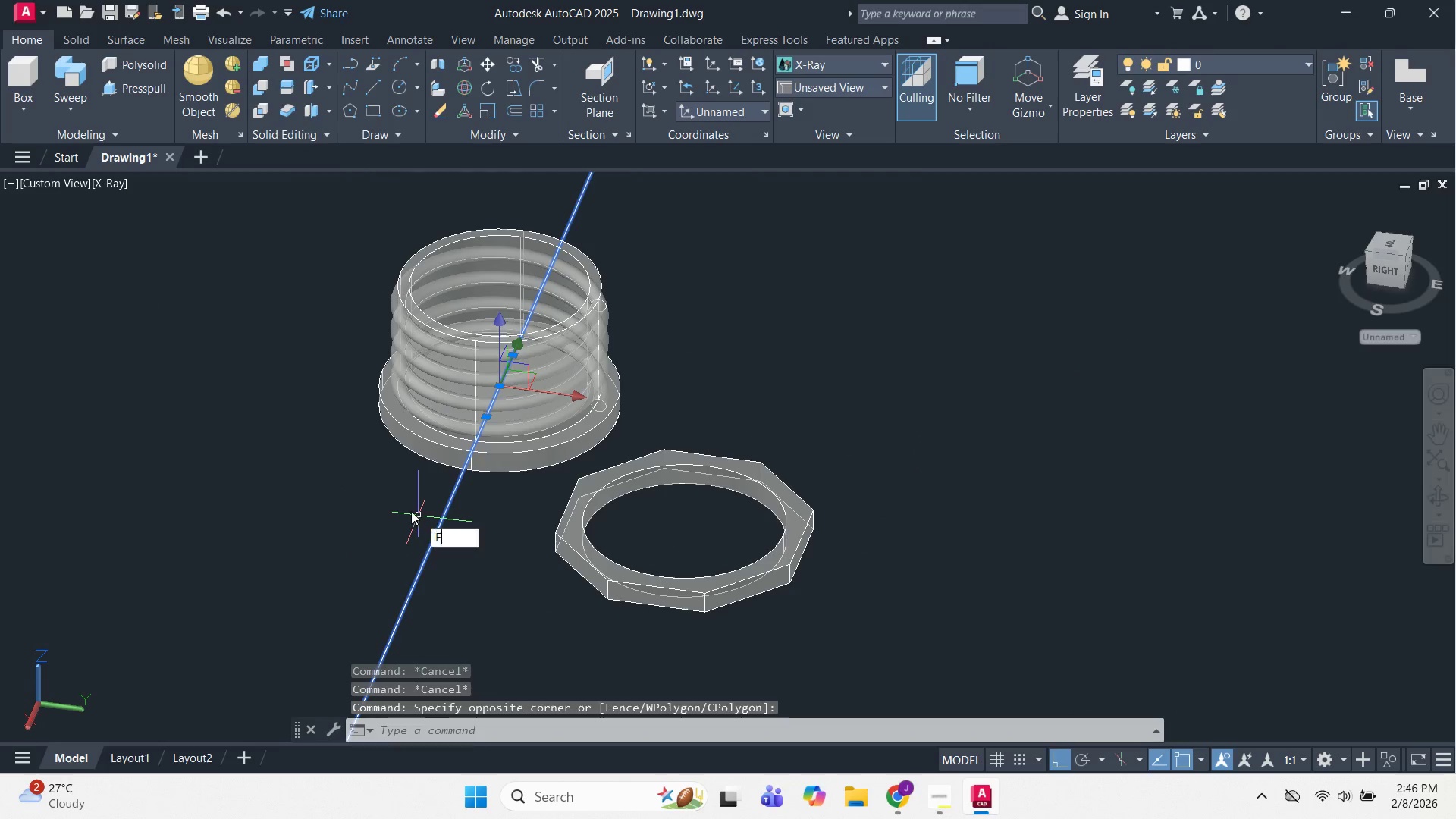 
key(Space)
 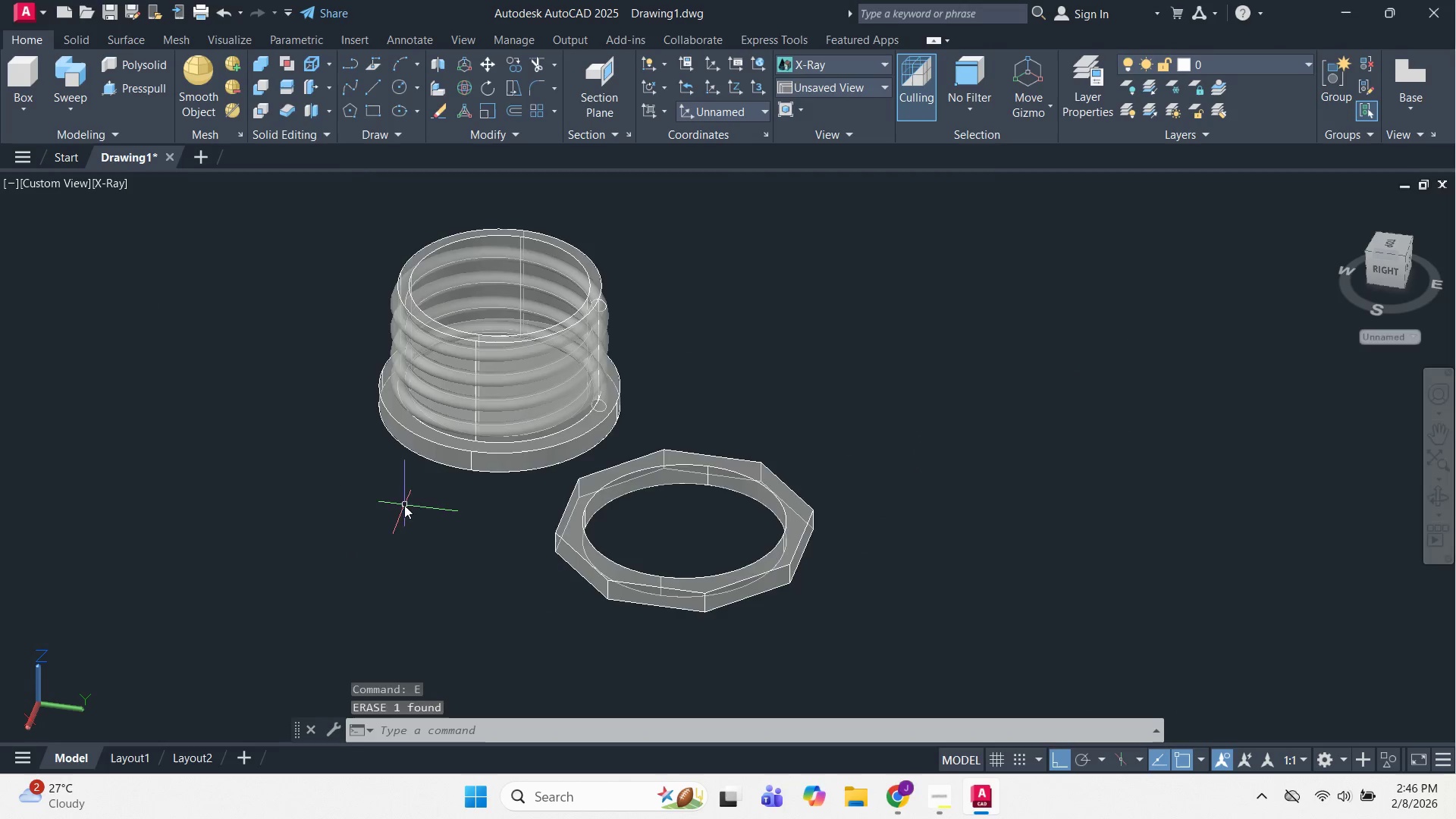 
key(Escape)
 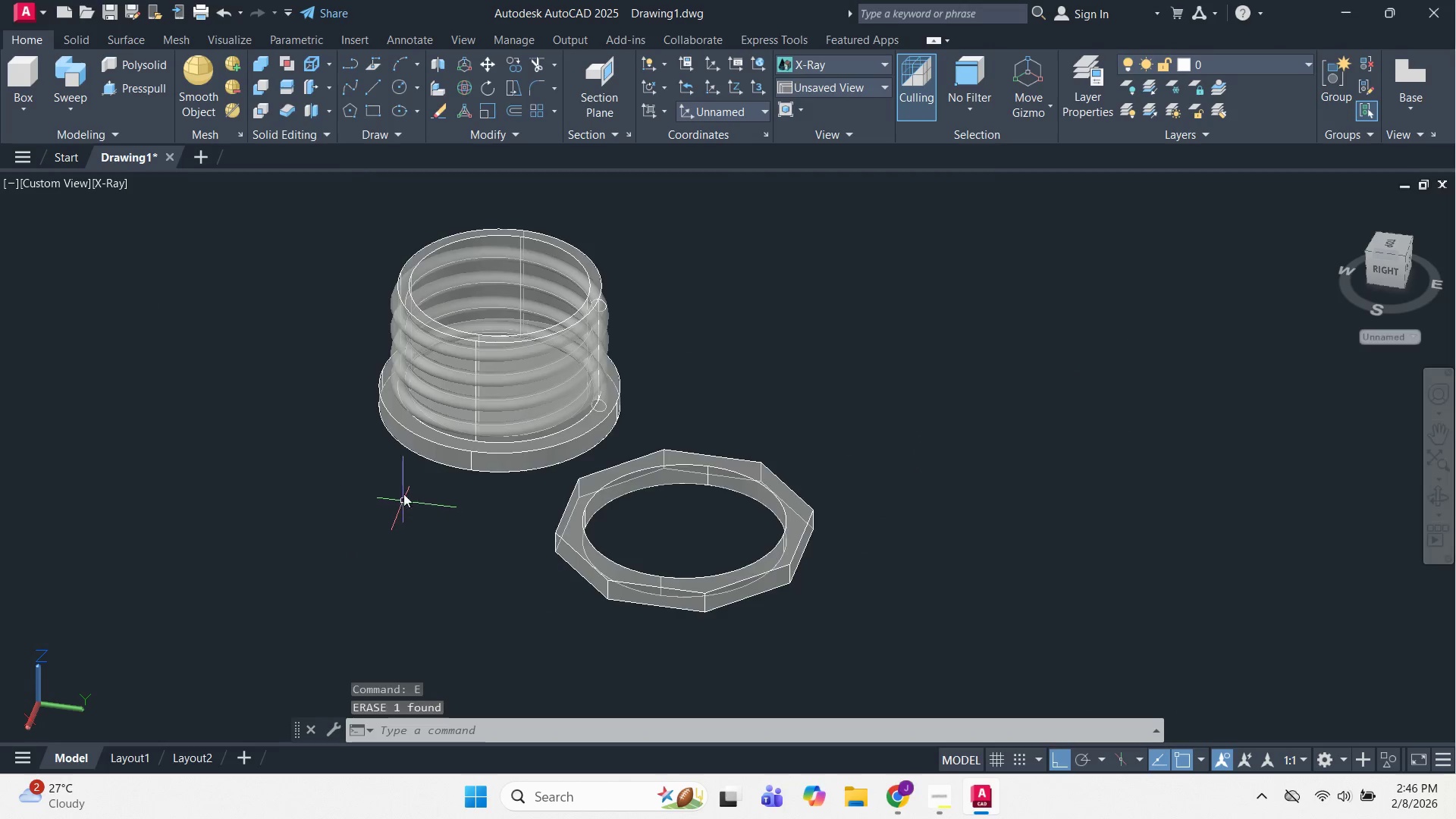 
left_click_drag(start_coordinate=[566, 561], to_coordinate=[564, 554])
 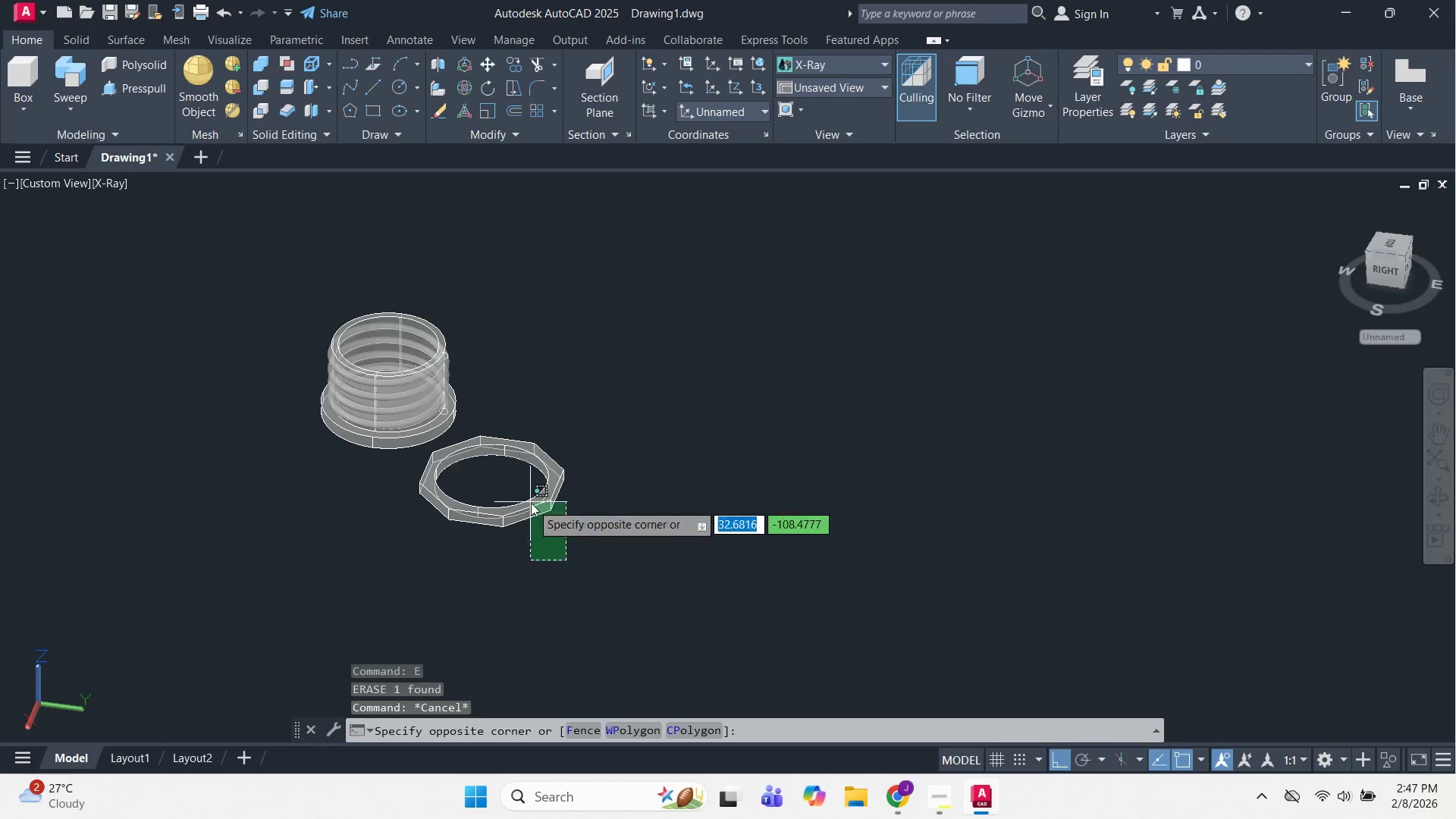 
double_click([531, 503])
 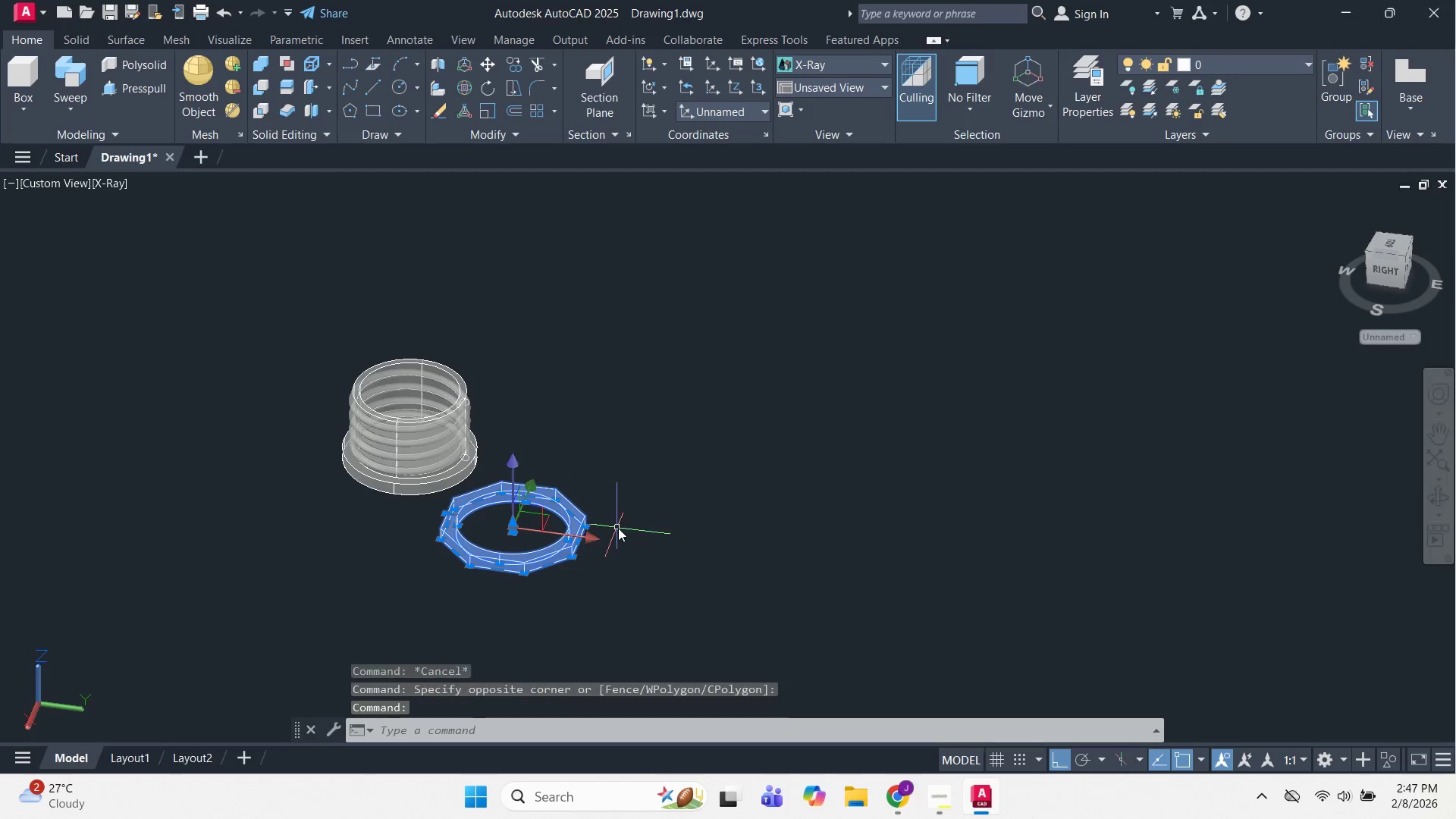 
scroll: coordinate [566, 561], scroll_direction: down, amount: 1.0
 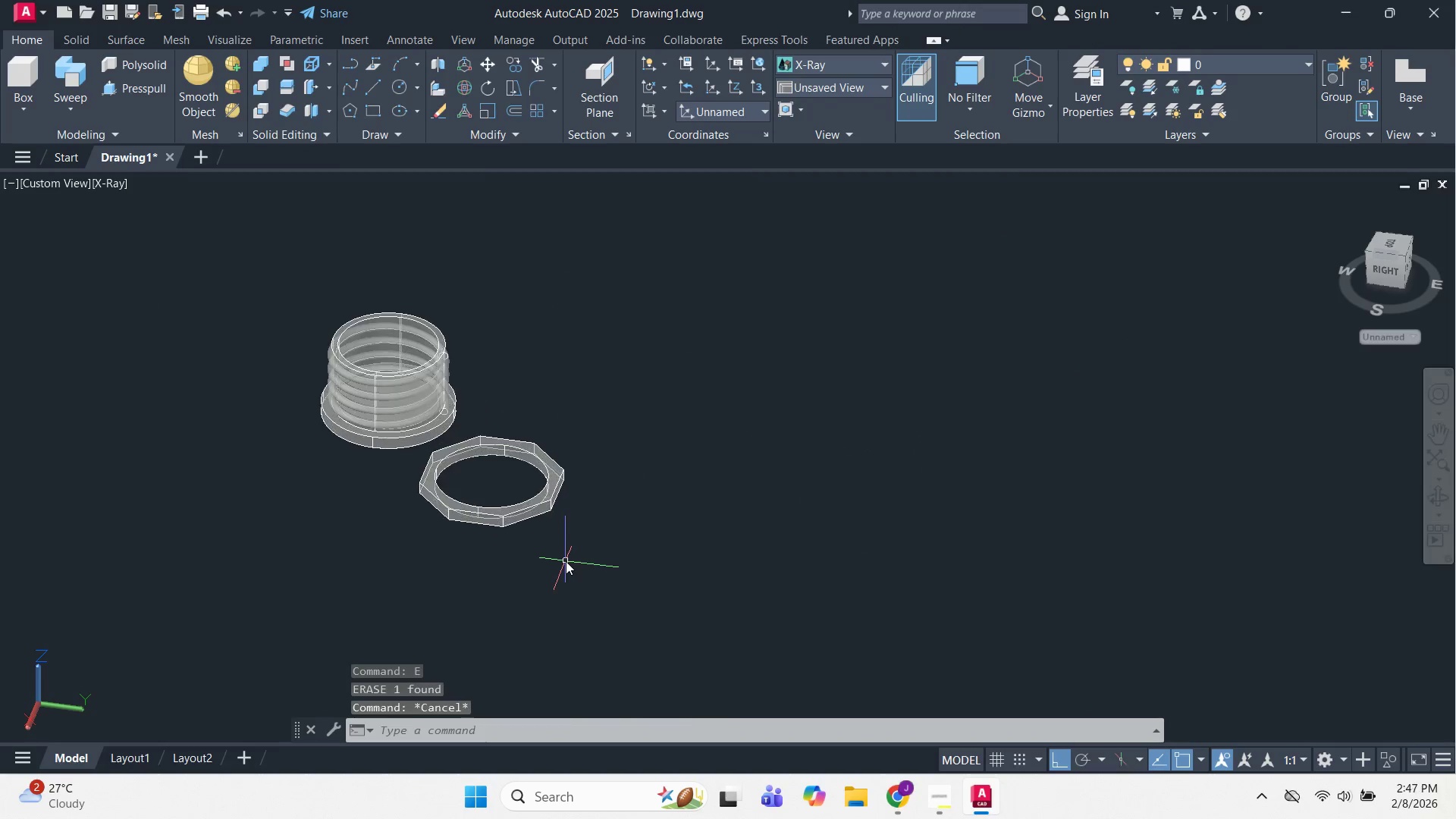 
key(M)
 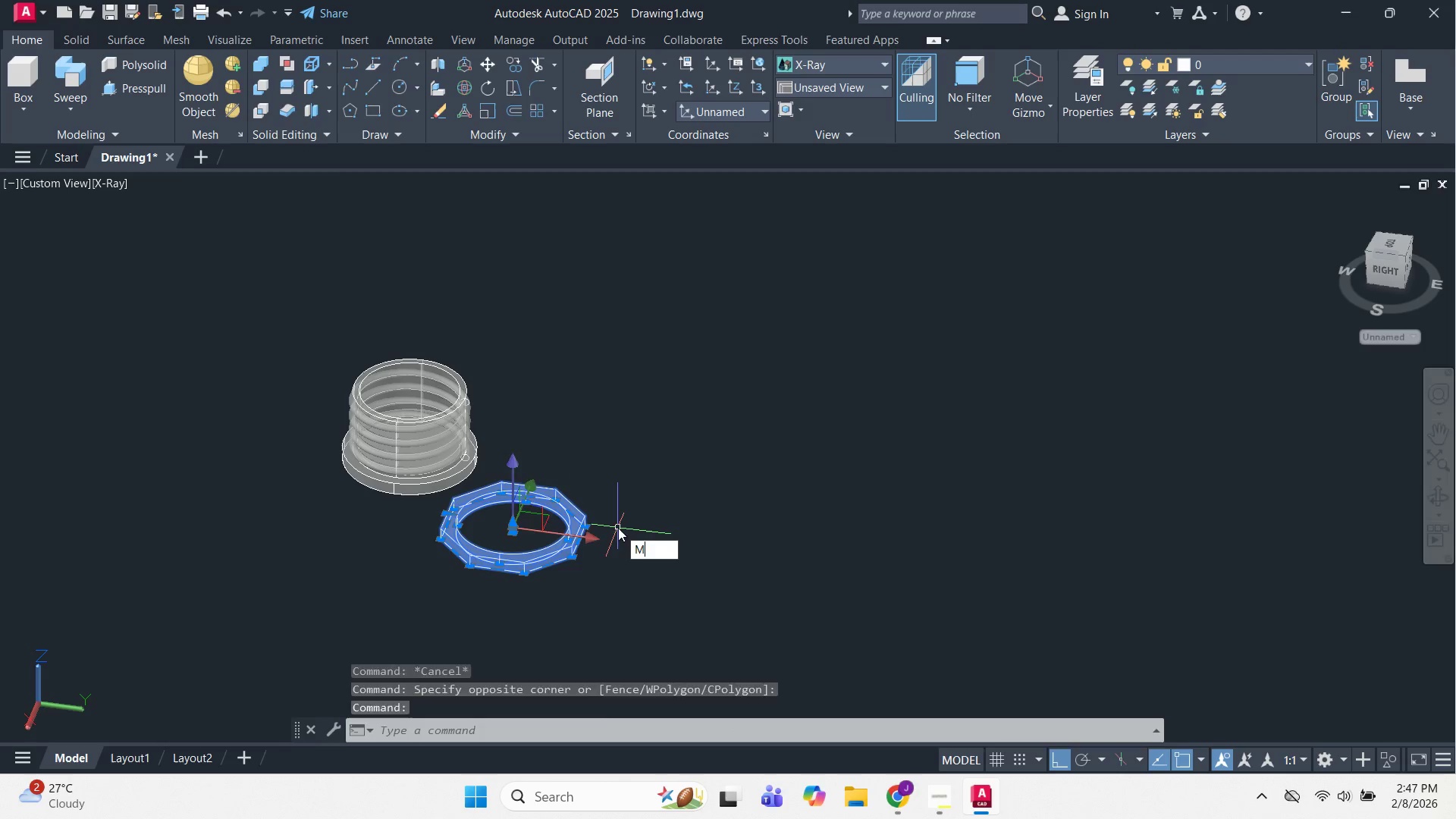 
key(Space)
 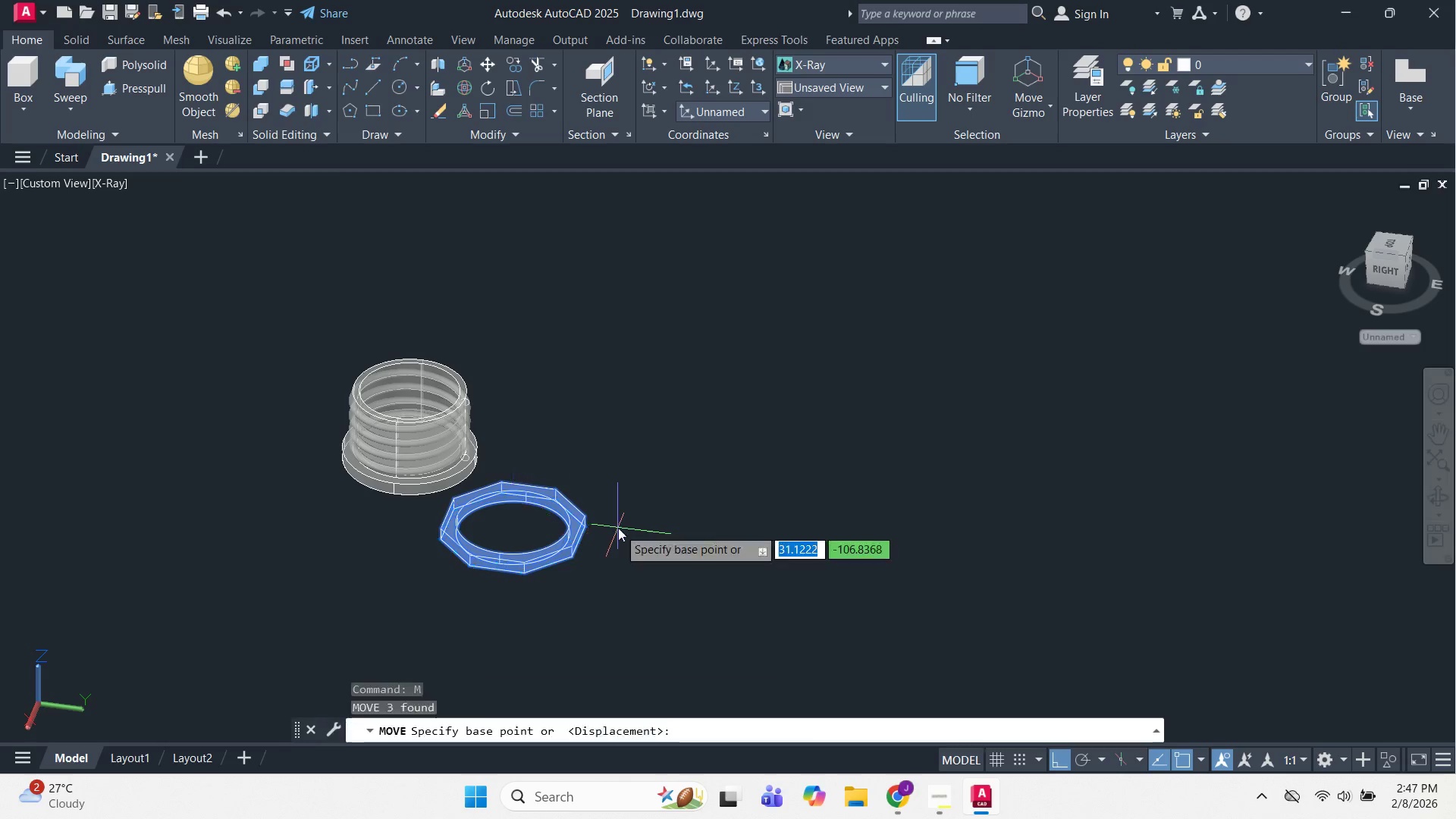 
left_click_drag(start_coordinate=[618, 528], to_coordinate=[622, 529])
 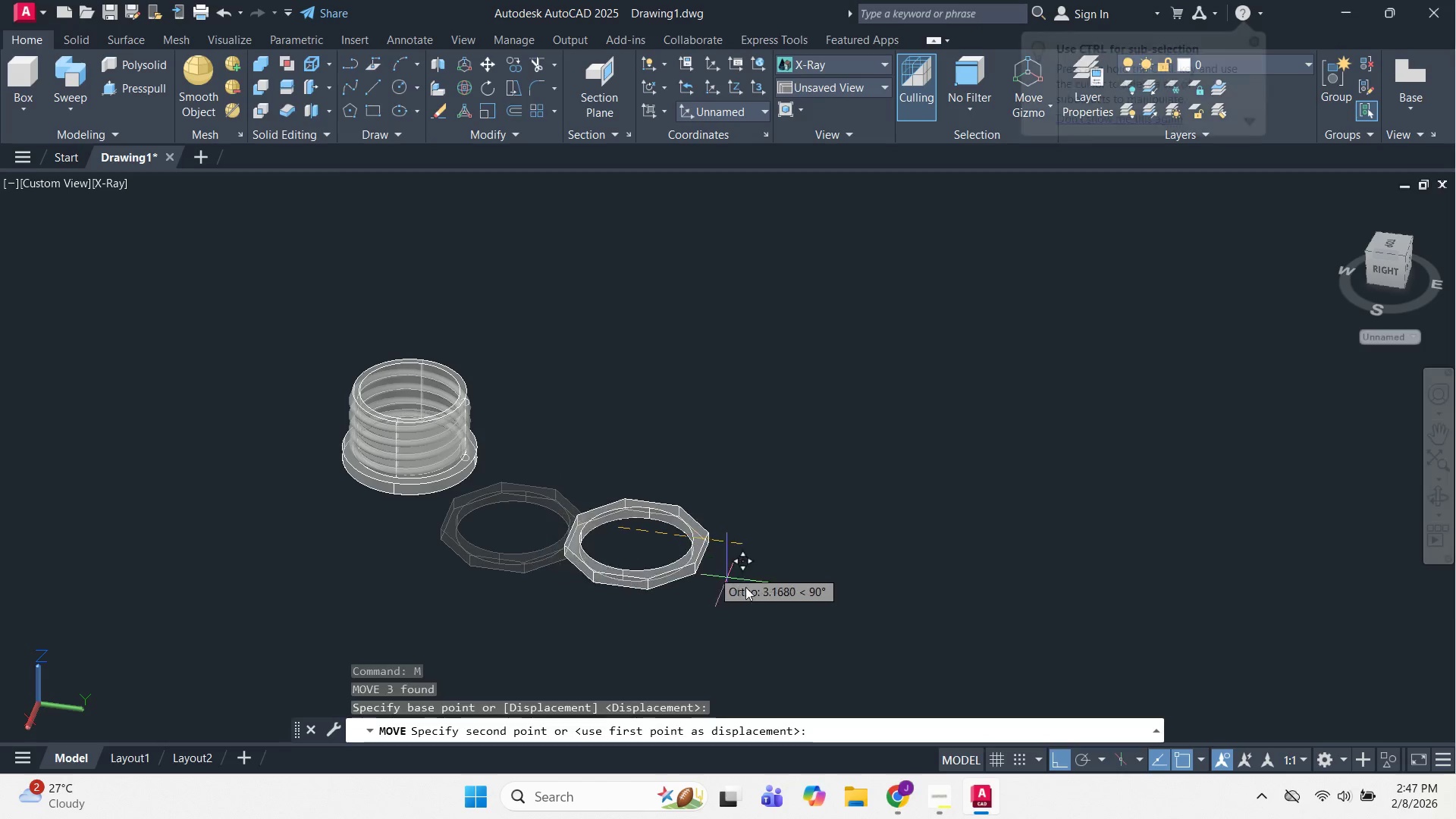 
double_click([745, 587])
 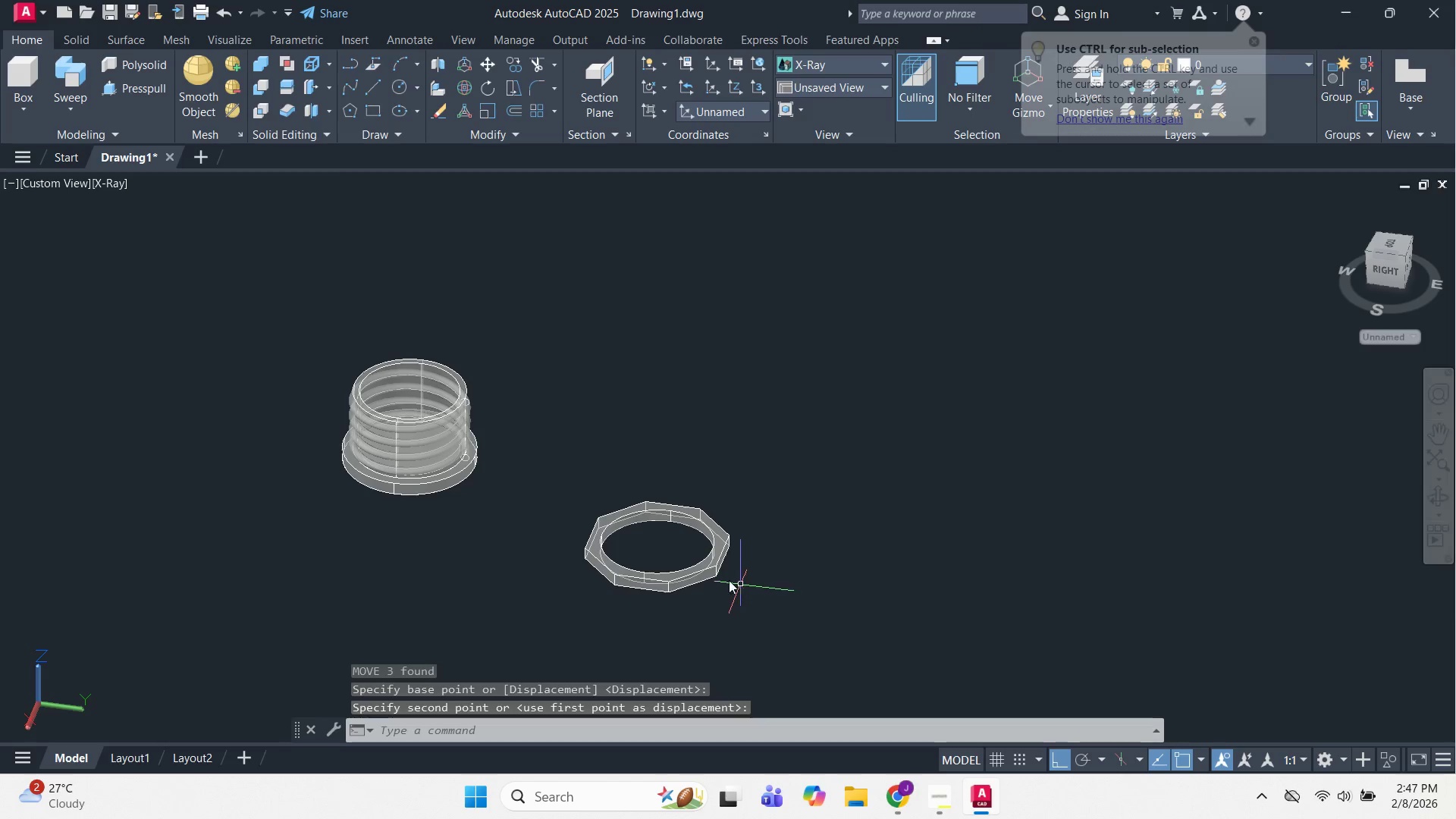 
key(Escape)
 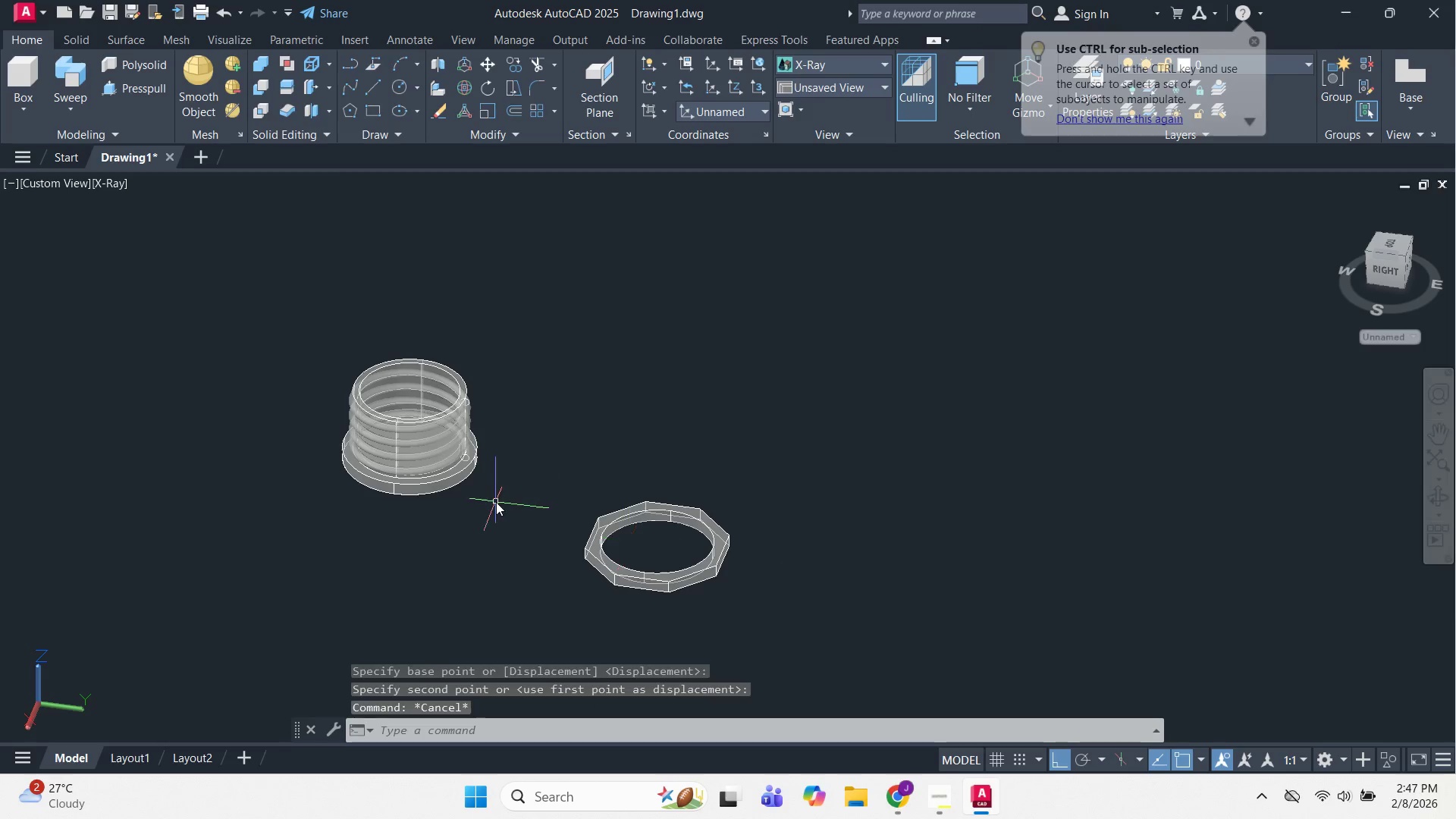 
key(Escape)
 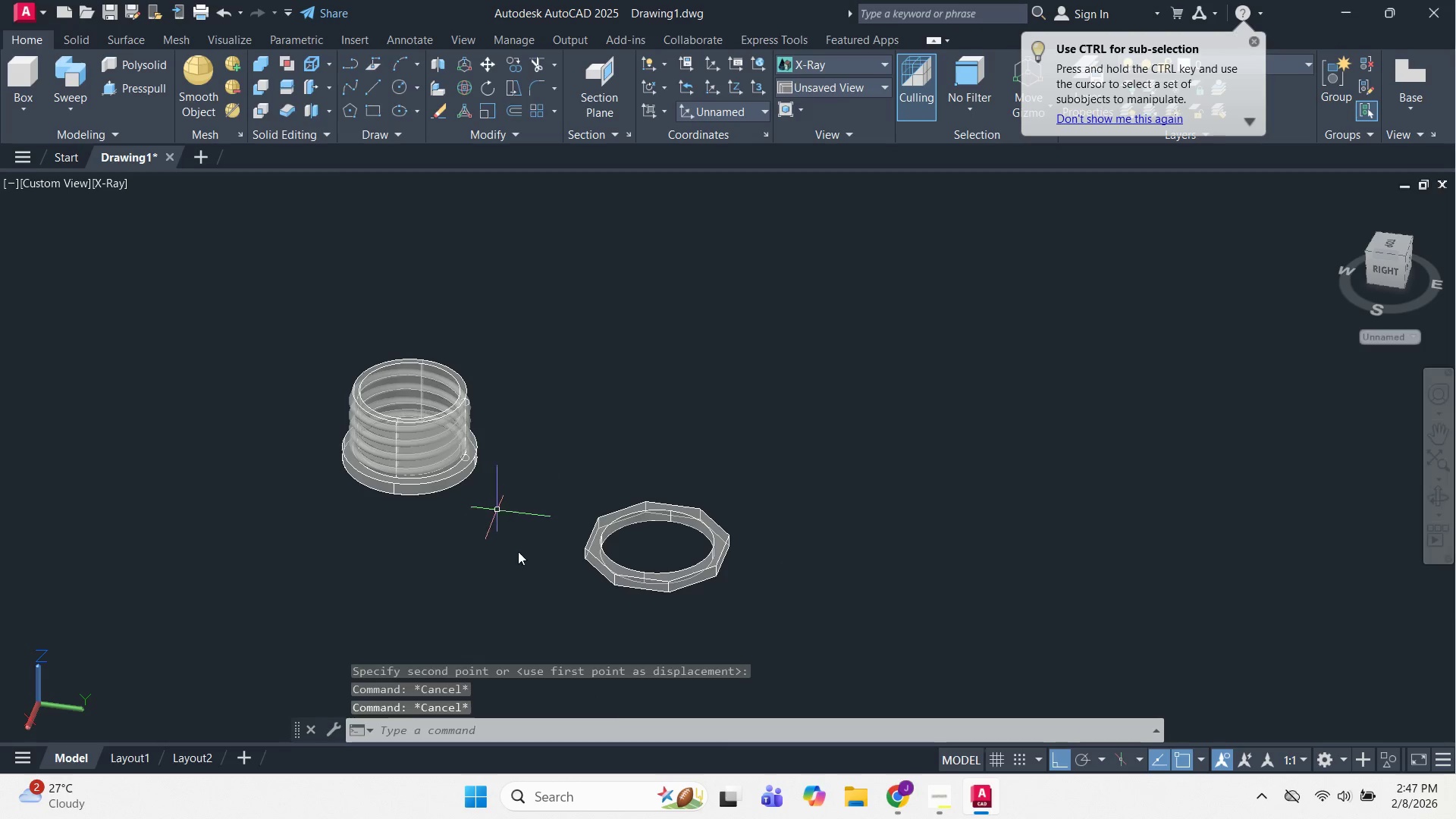 
left_click_drag(start_coordinate=[525, 571], to_coordinate=[526, 566])
 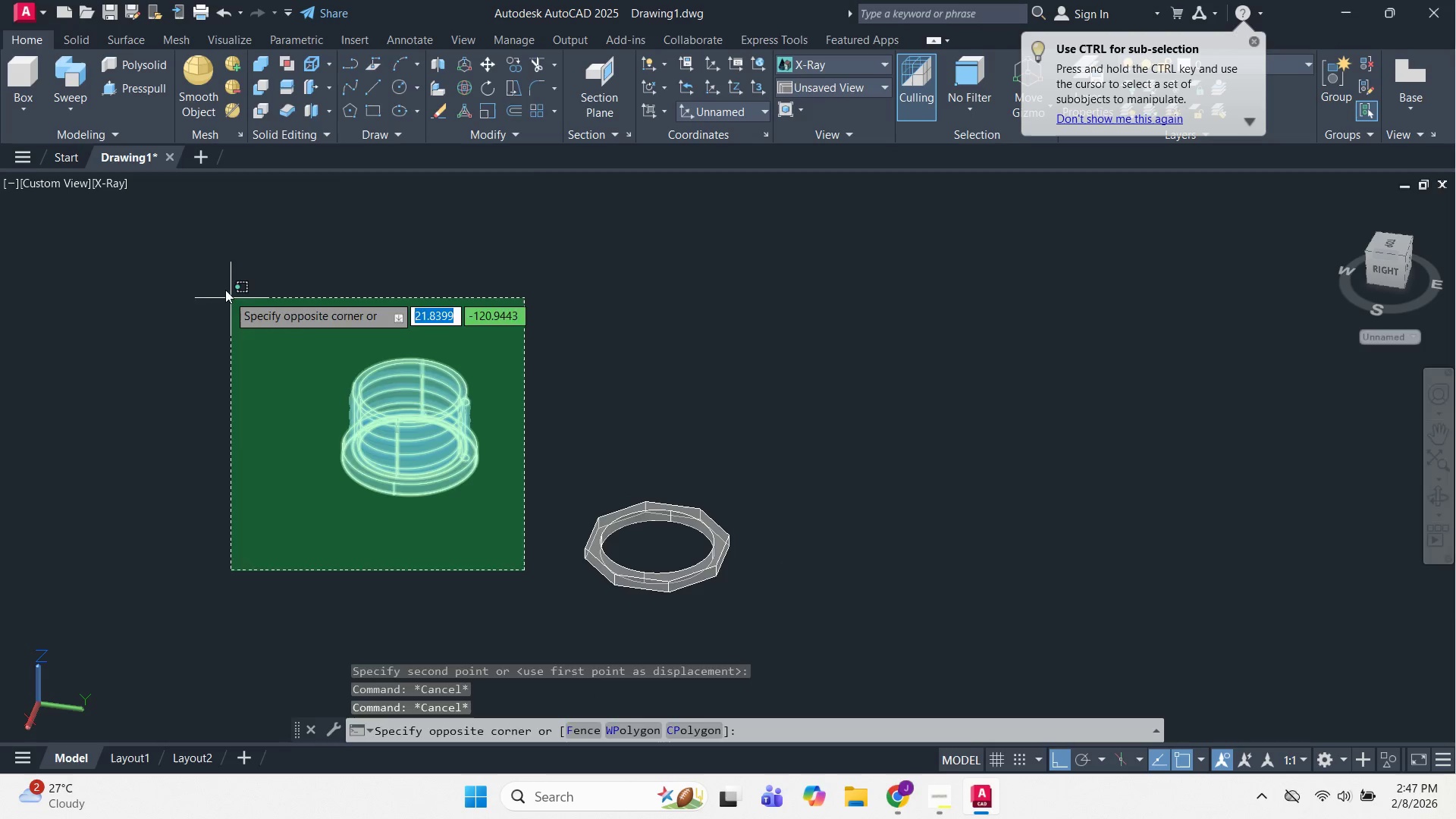 
double_click([218, 281])
 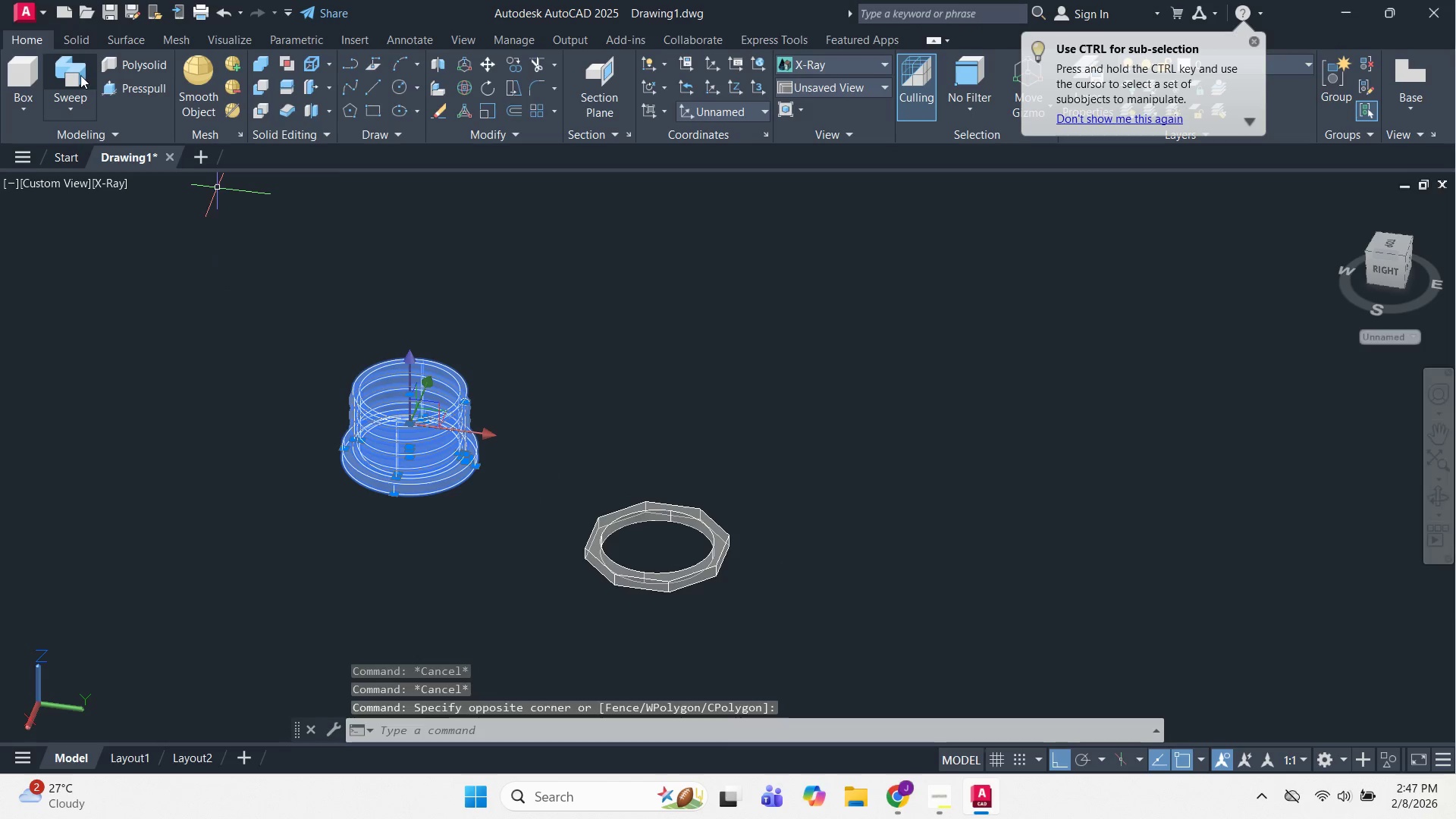 
left_click([89, 46])
 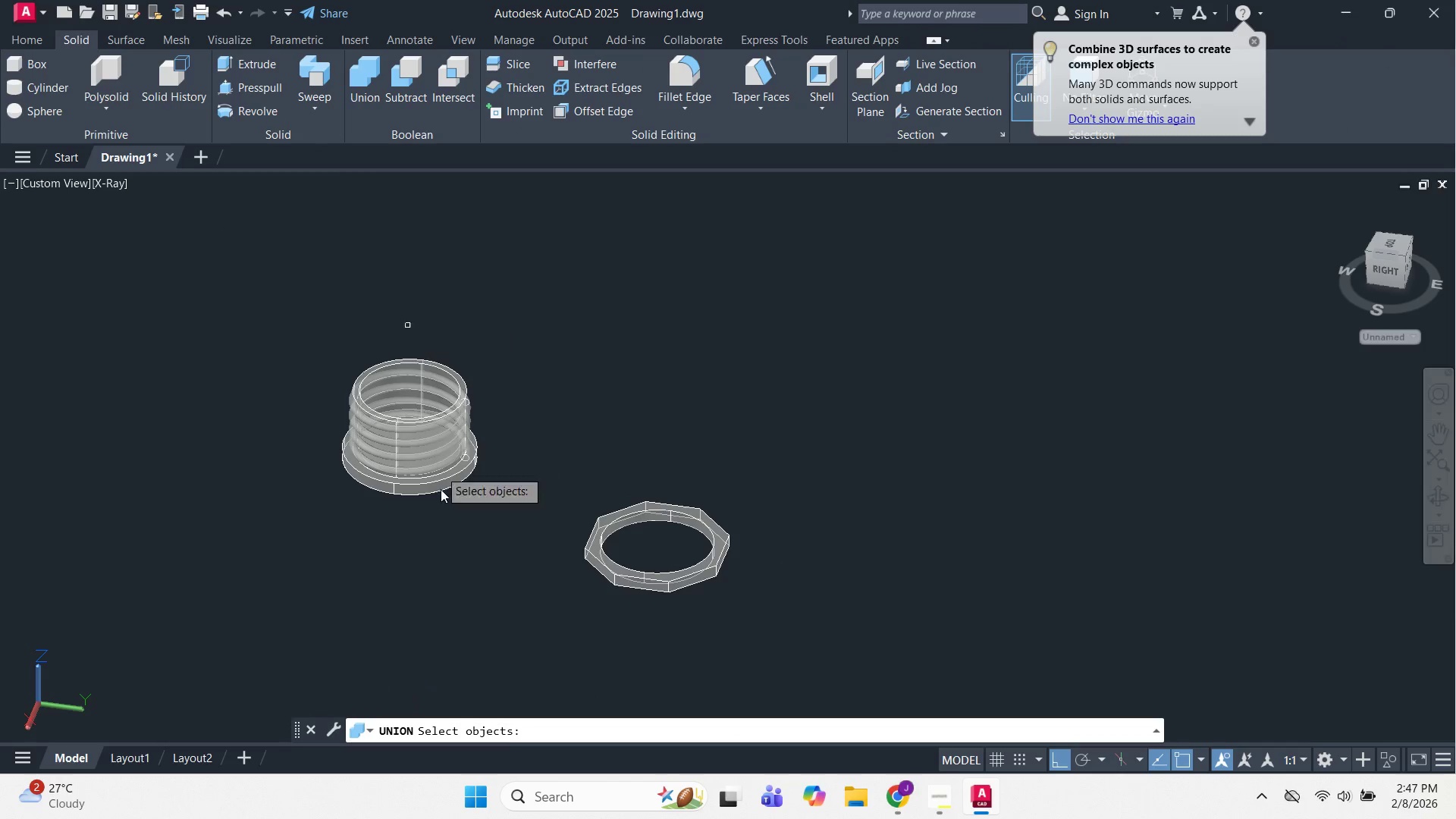 
left_click_drag(start_coordinate=[491, 563], to_coordinate=[489, 555])
 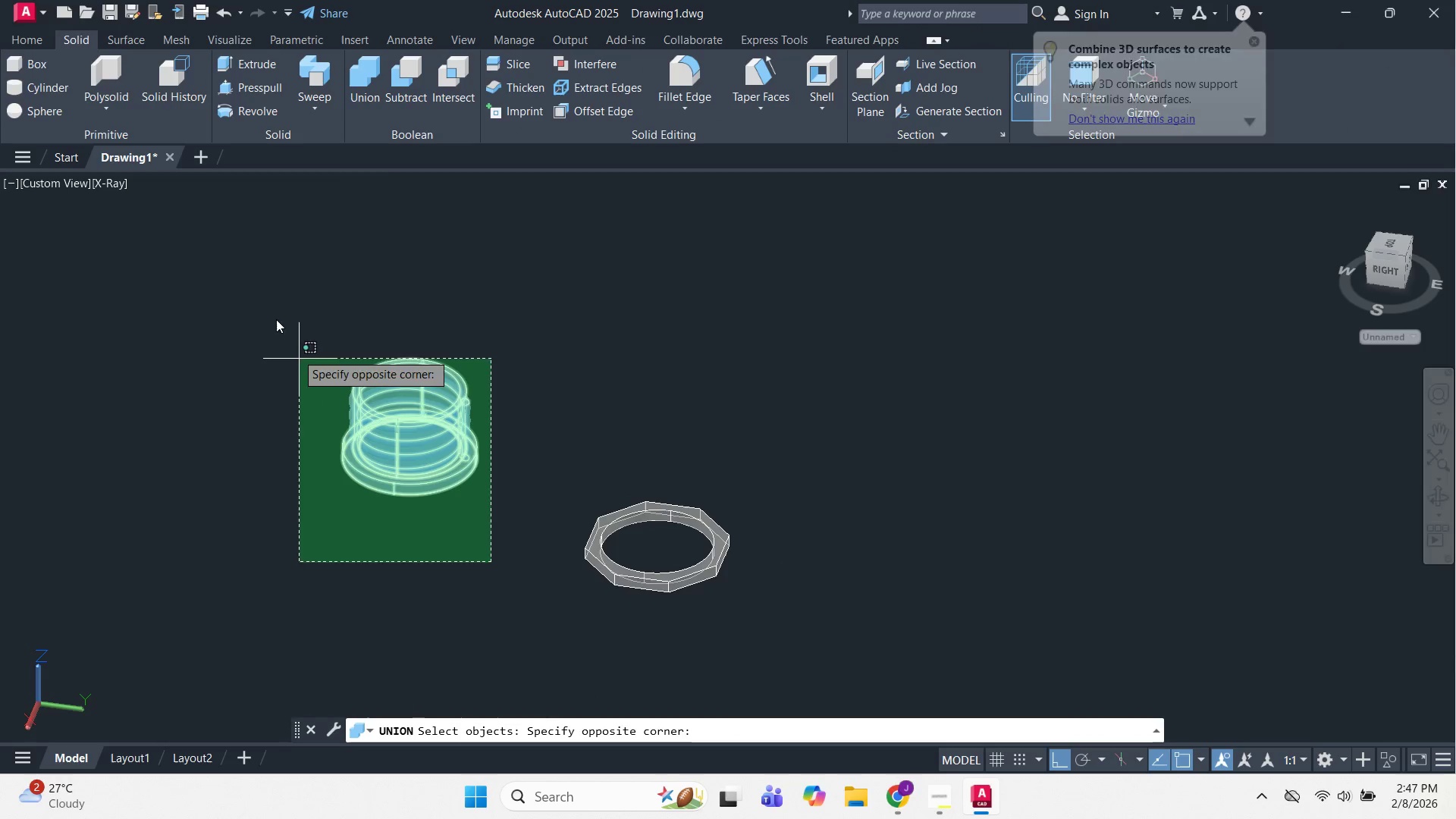 
double_click([263, 301])
 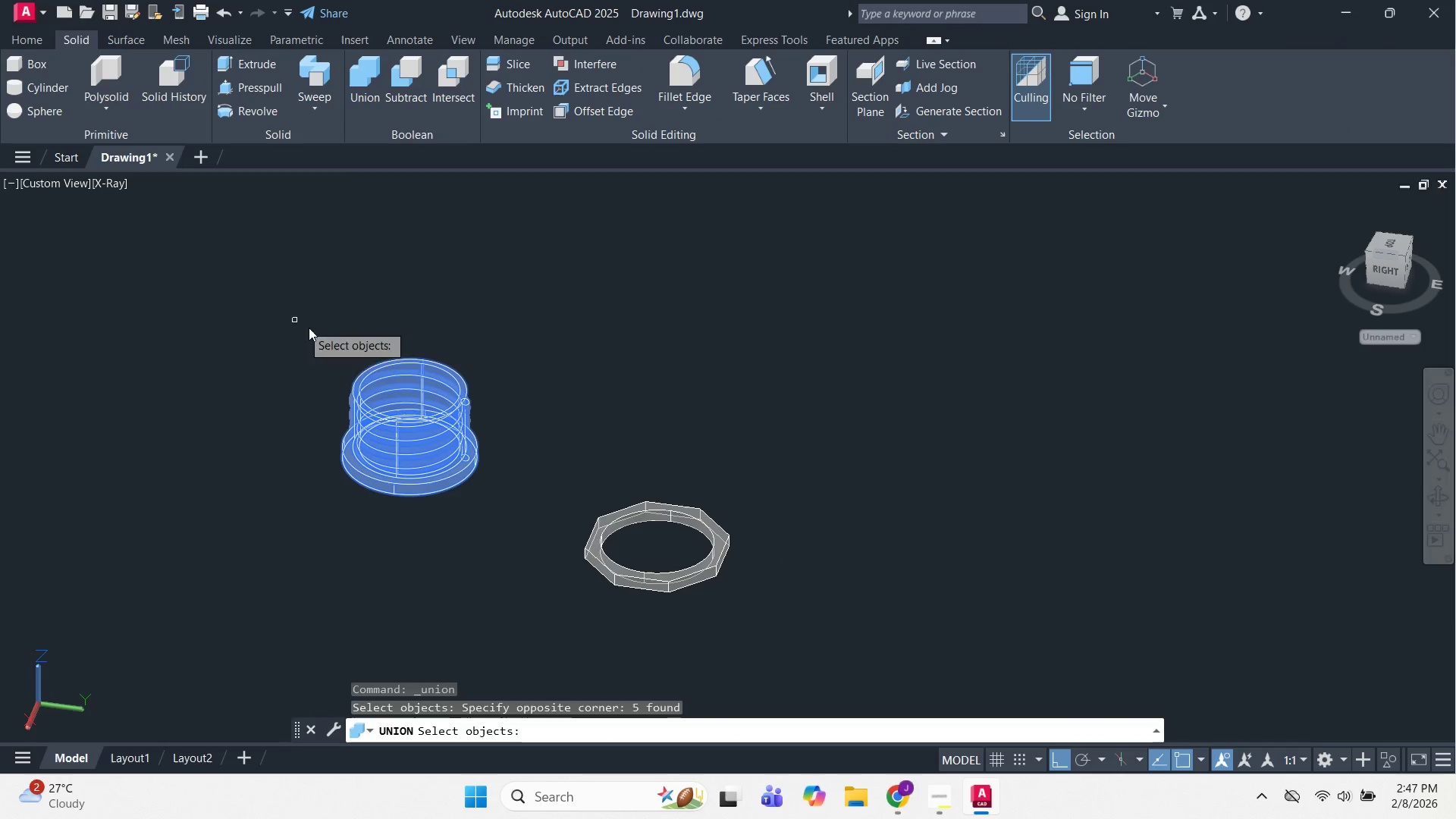 
key(Space)
 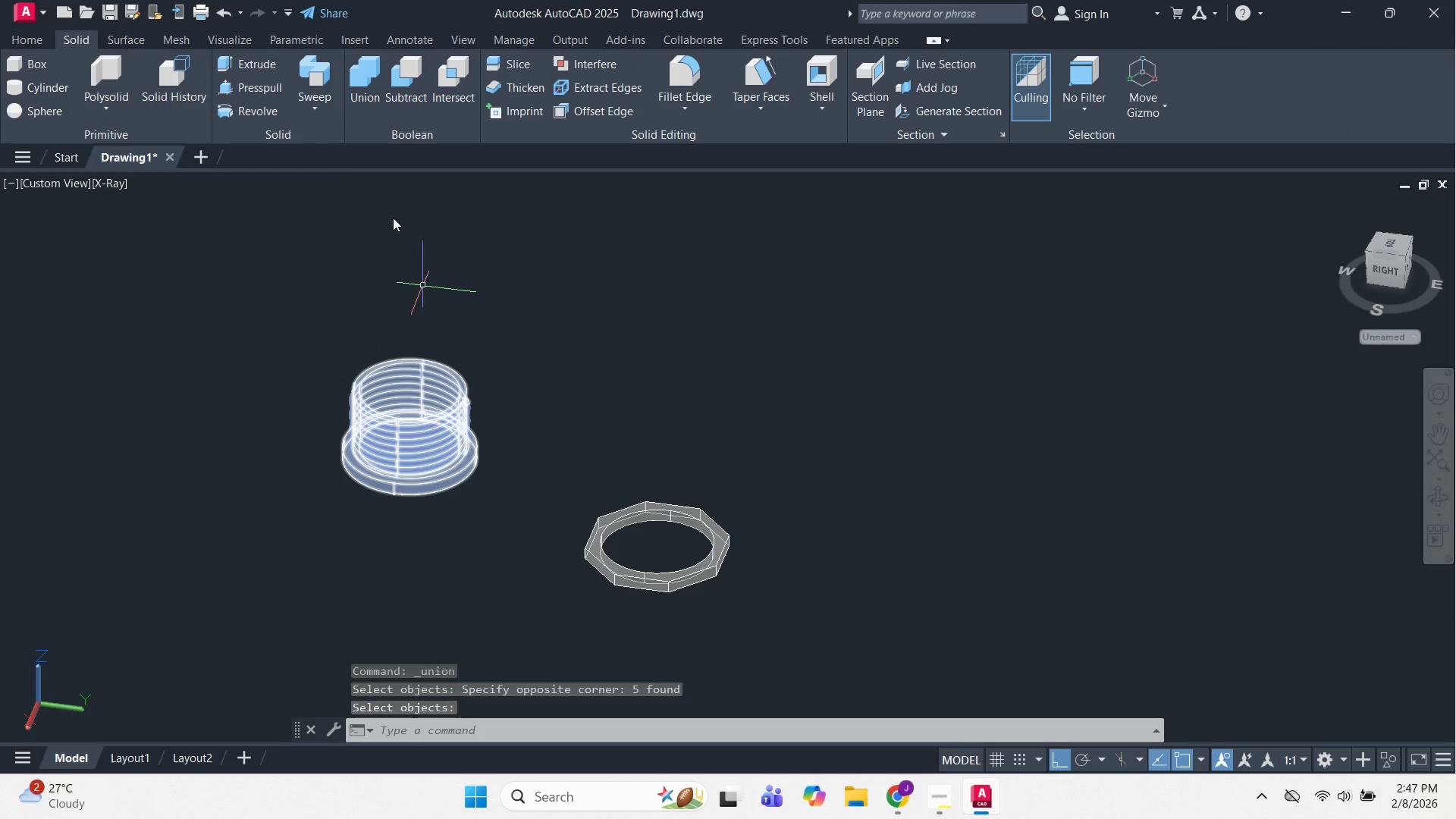 
key(Escape)
 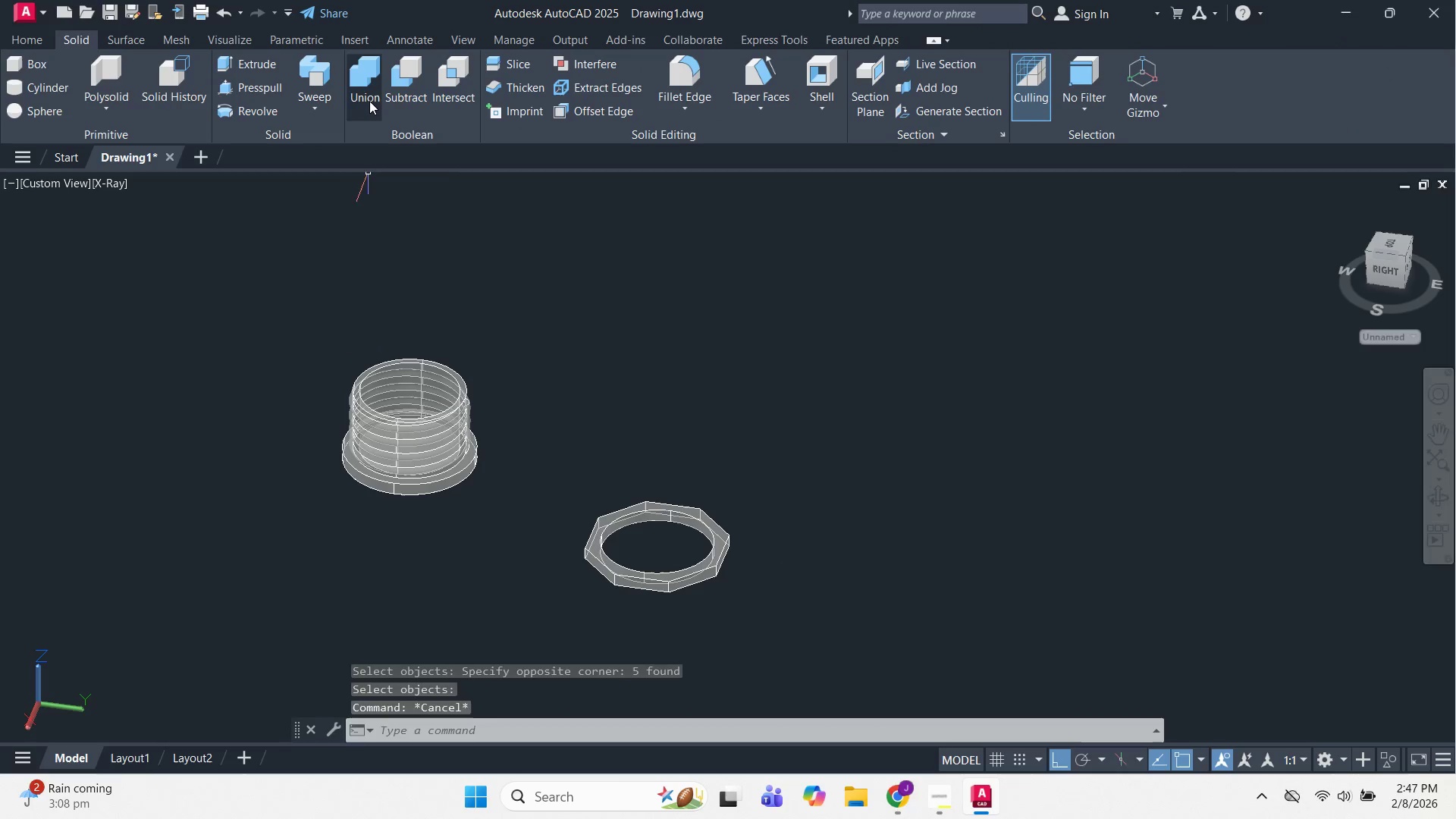 
left_click([369, 101])
 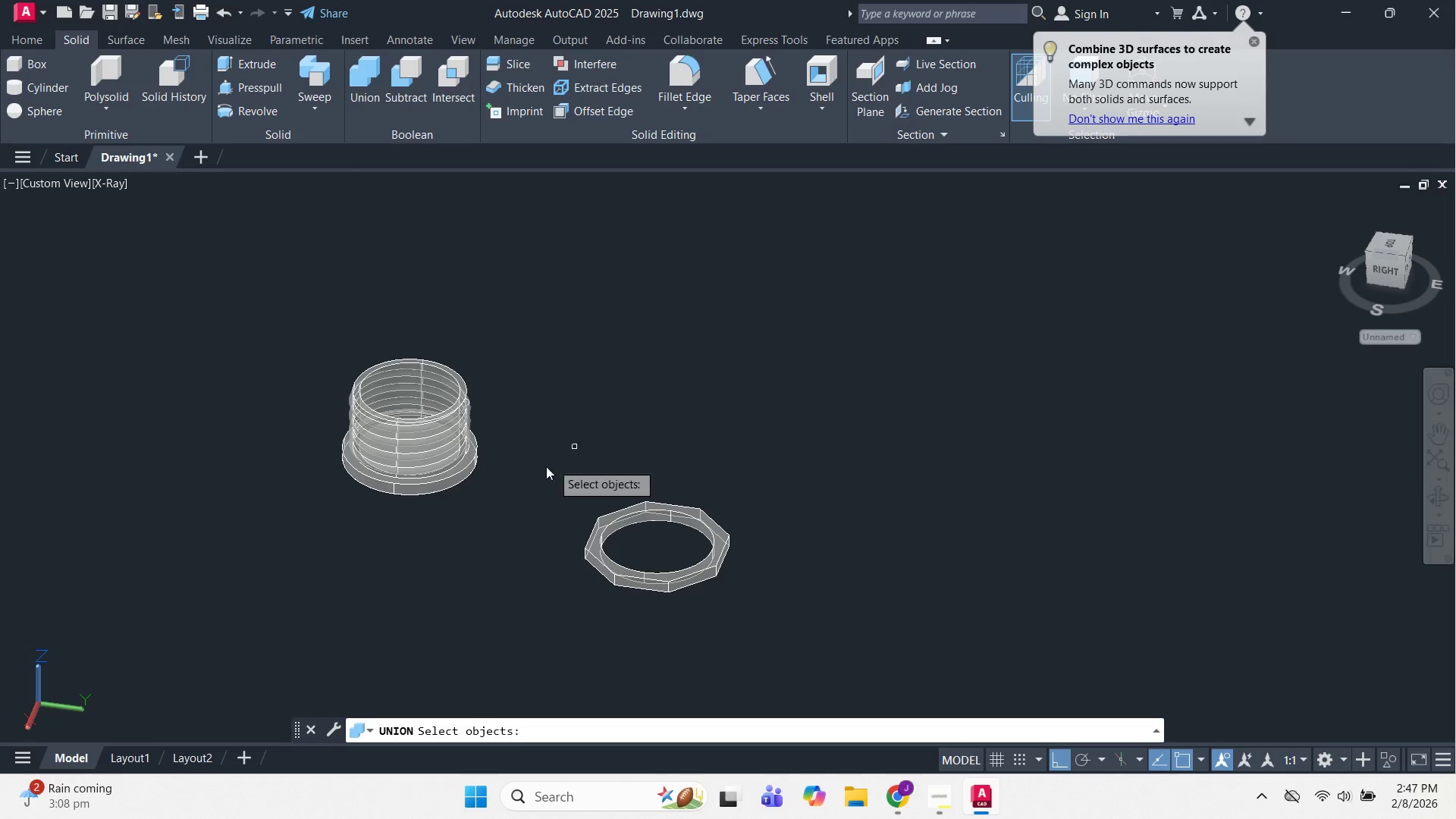 
left_click_drag(start_coordinate=[525, 538], to_coordinate=[522, 535])
 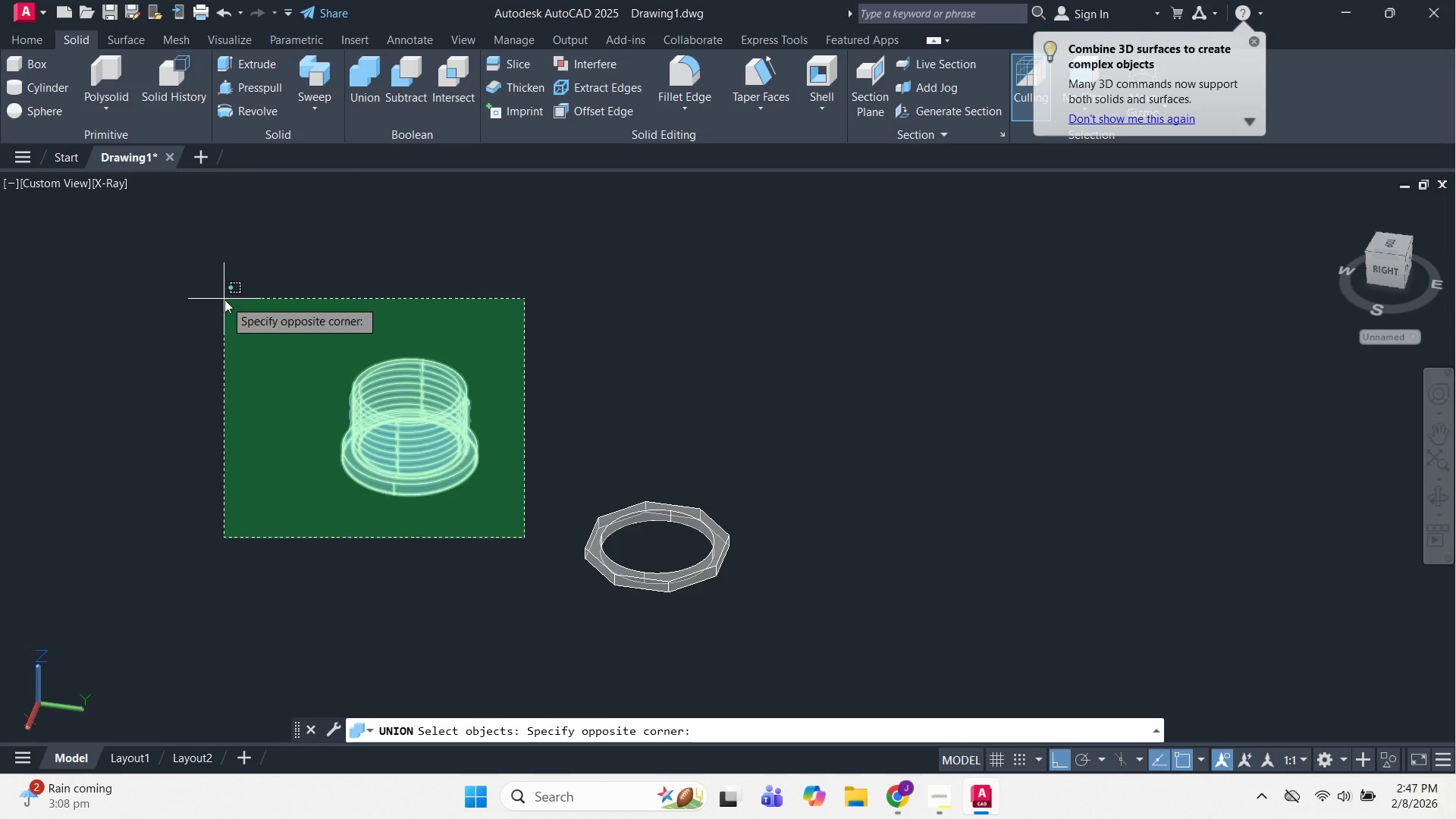 
double_click([224, 300])
 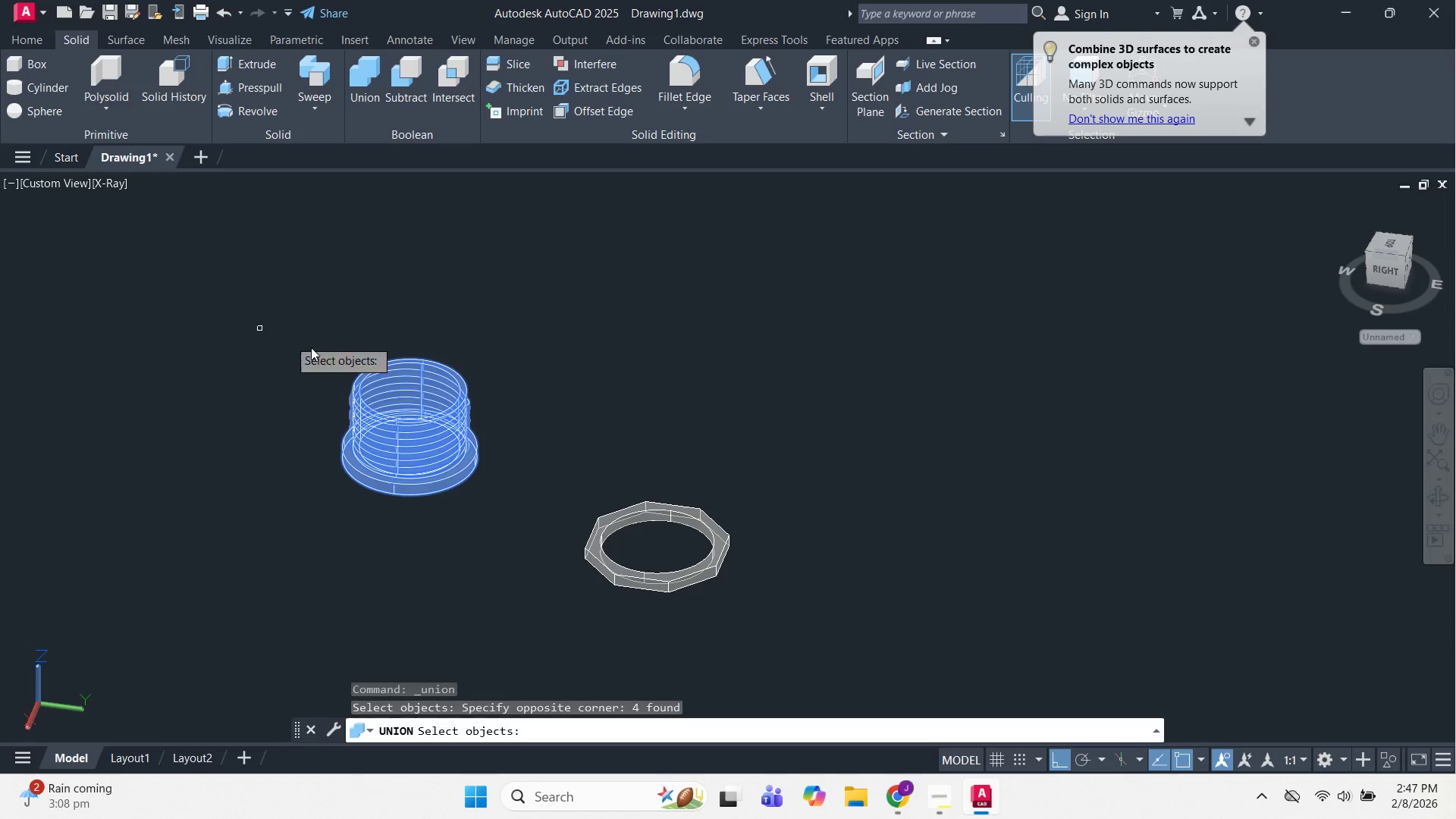 
key(Space)
 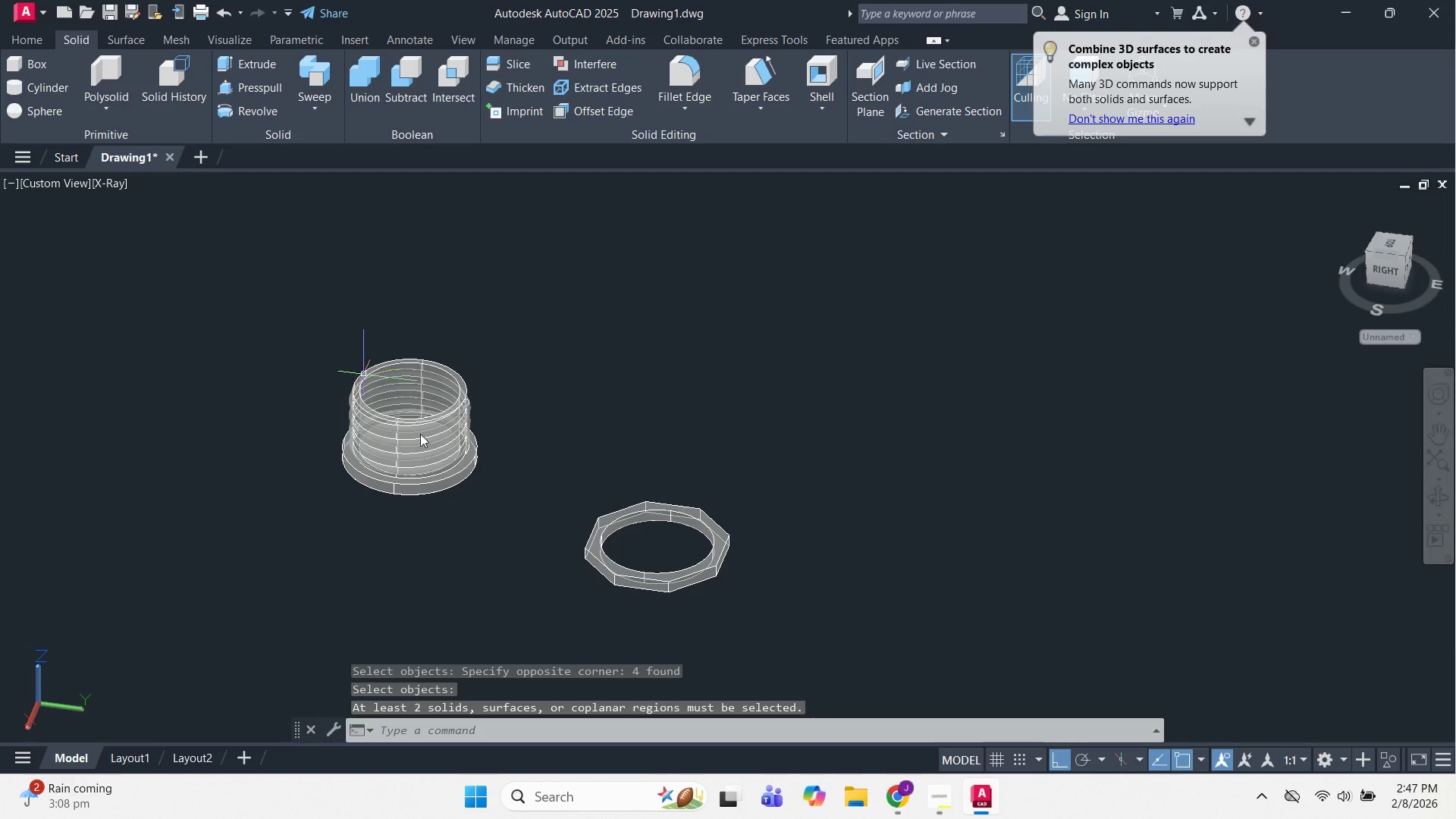 
key(Escape)
 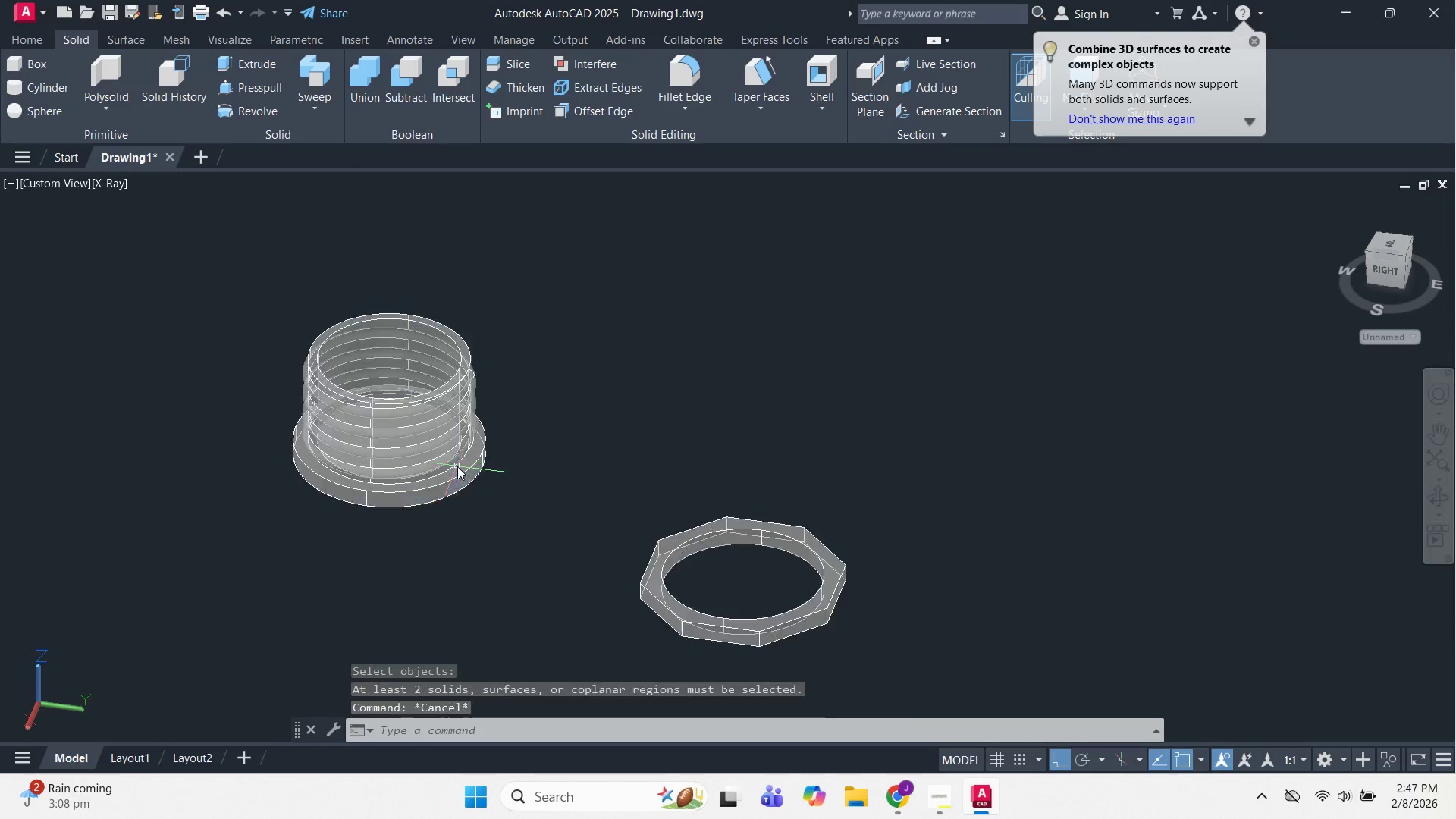 
left_click([457, 466])
 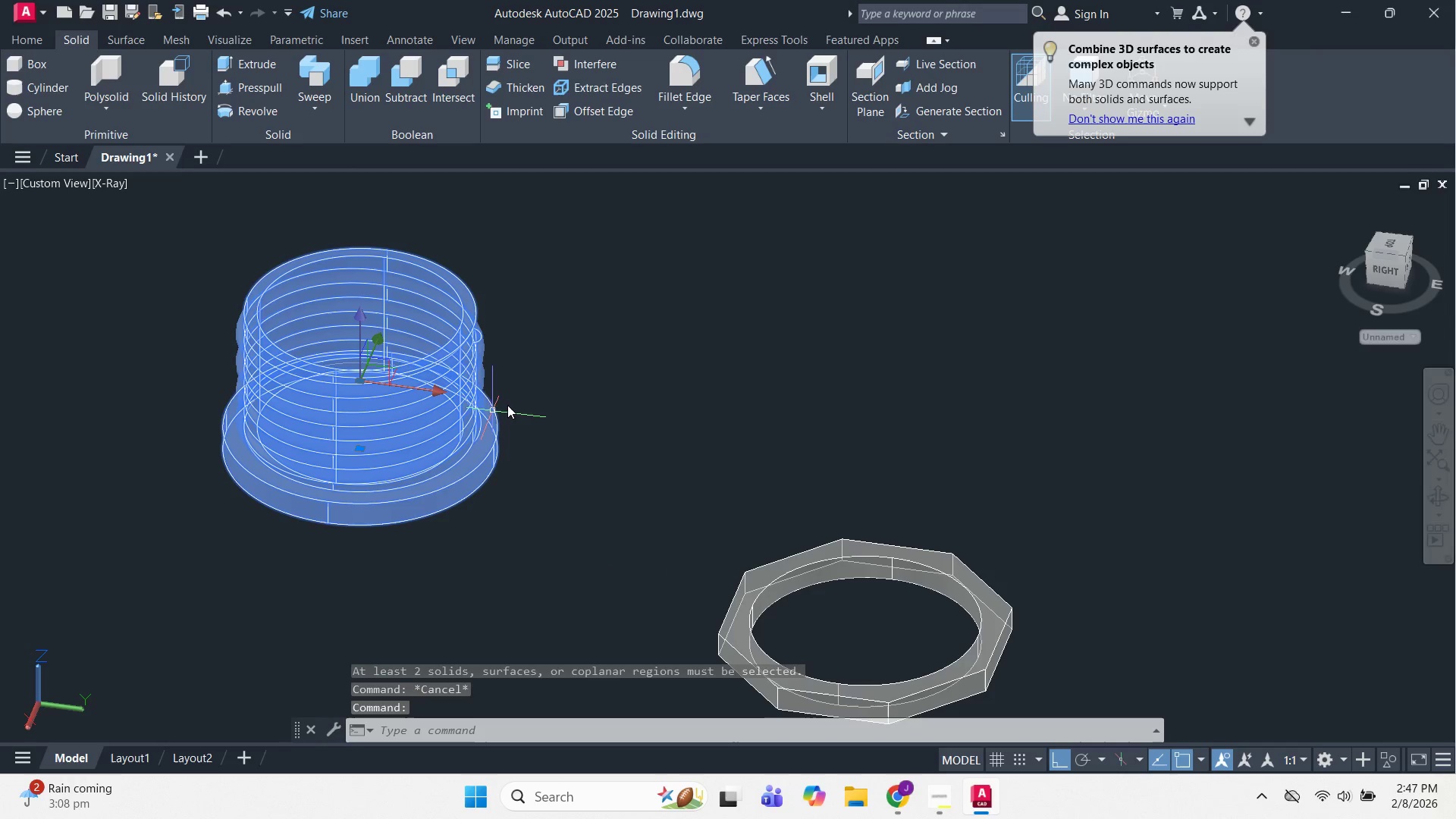 
scroll: coordinate [457, 466], scroll_direction: up, amount: 2.0
 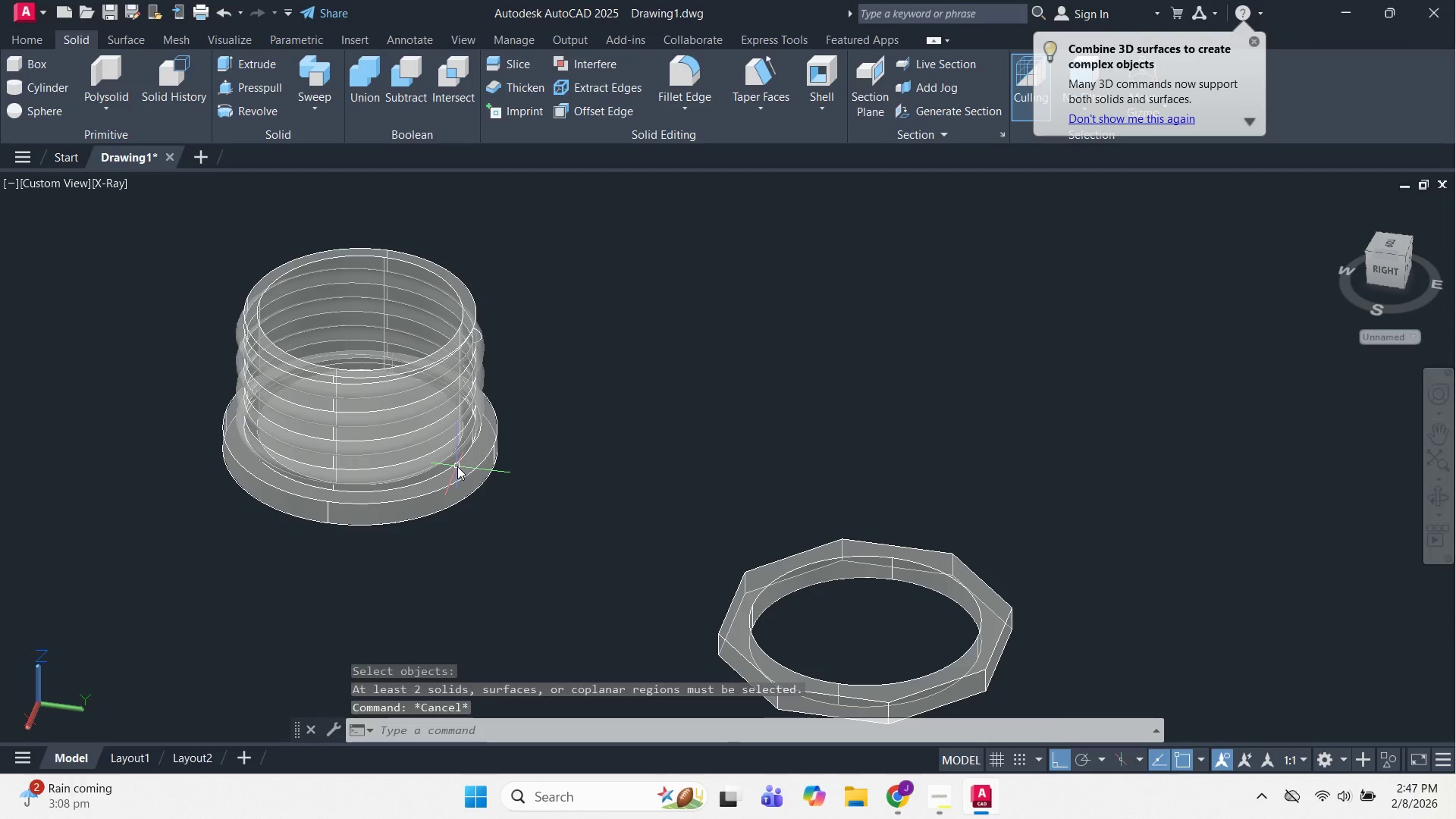 
key(CapsLock)
 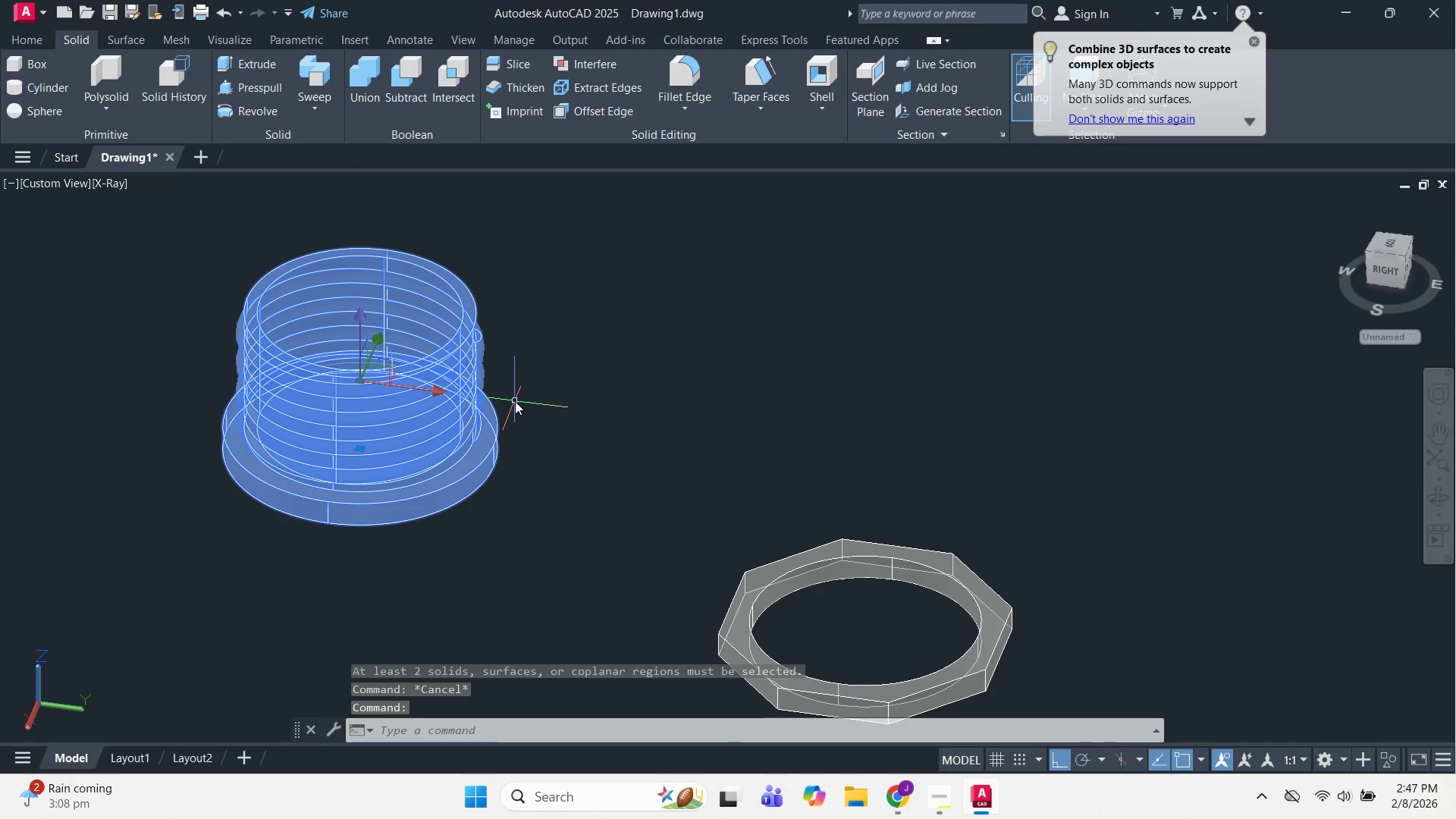 
key(CapsLock)
 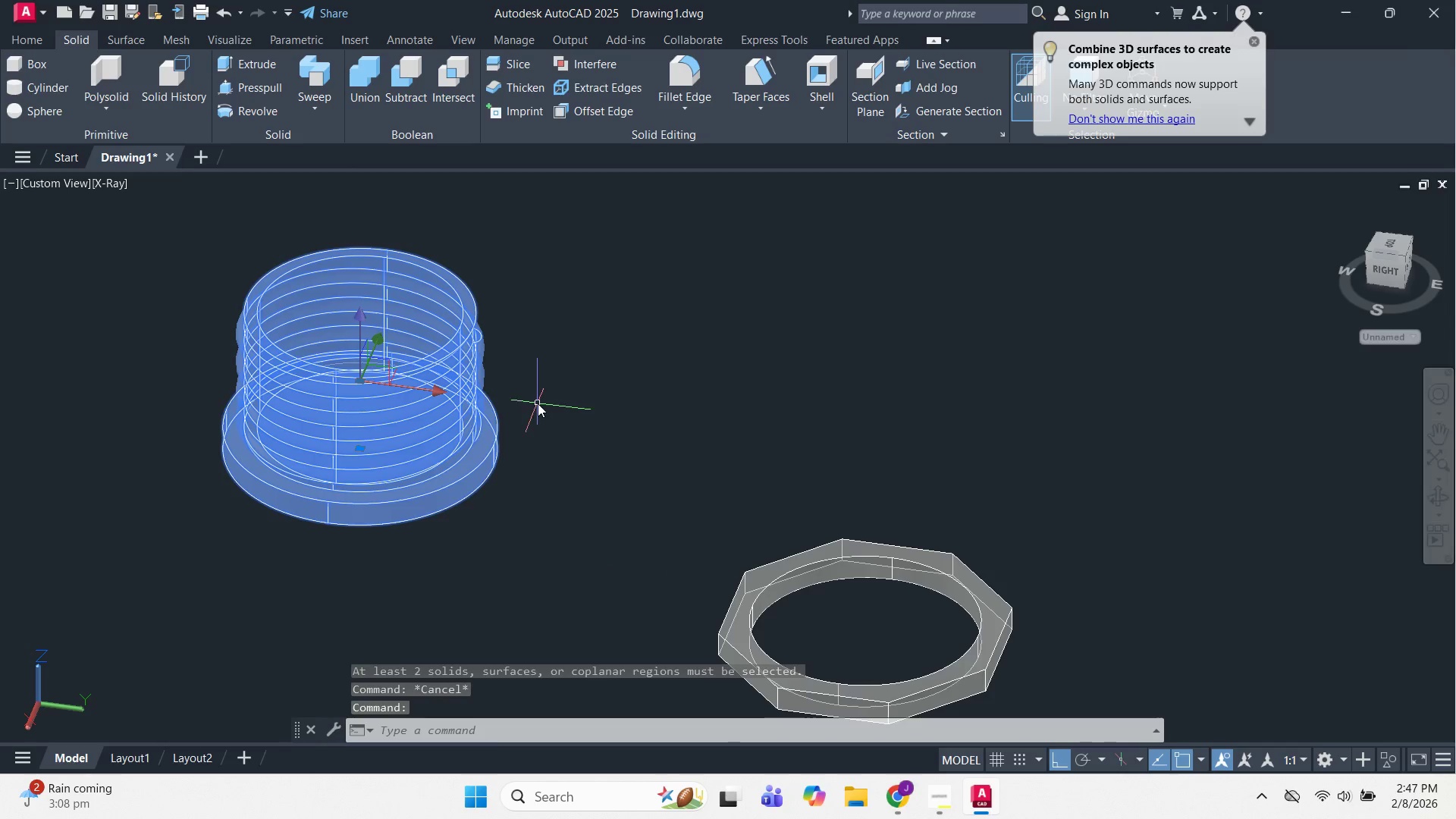 
key(Escape)
 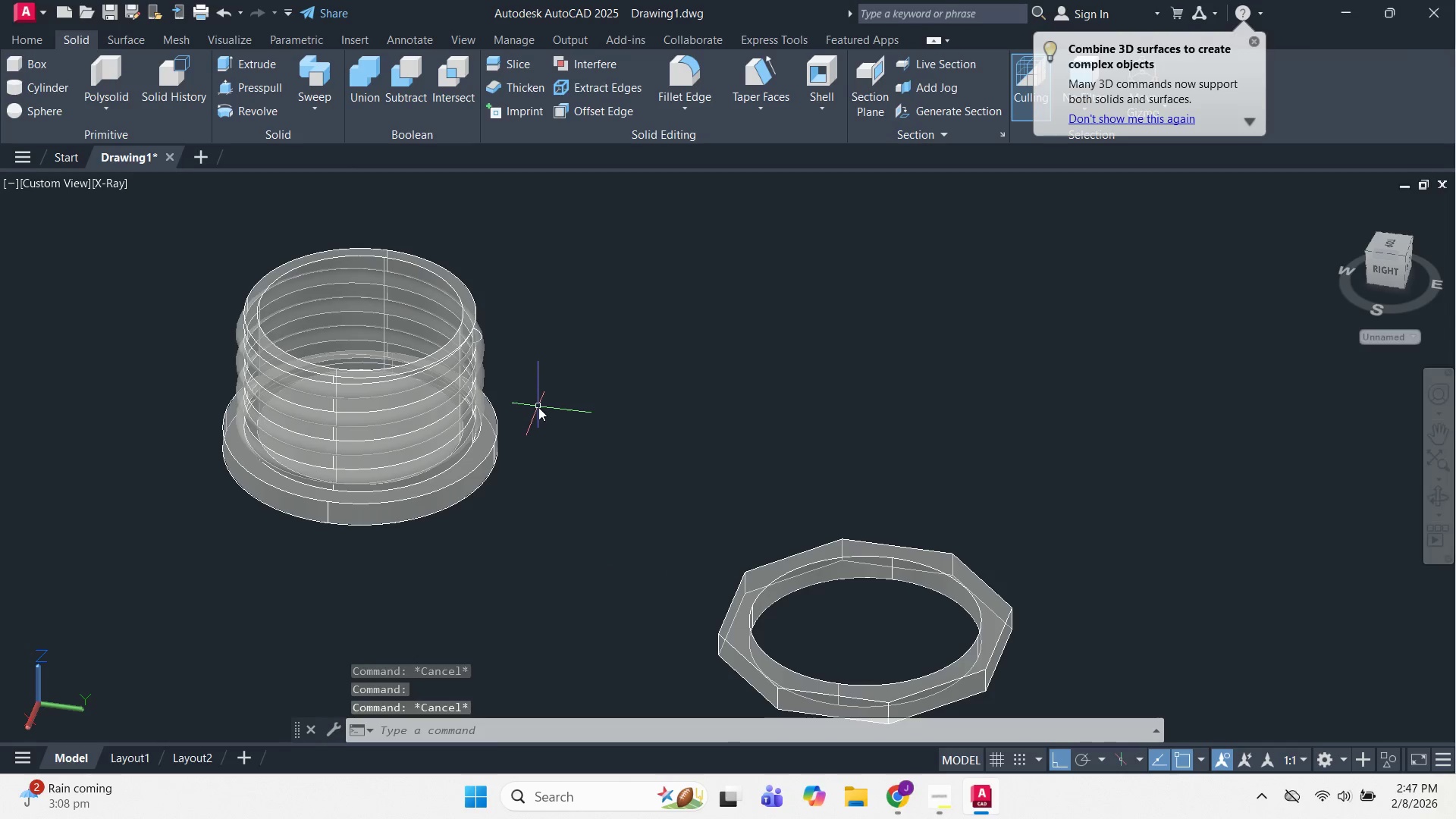 
key(Escape)
 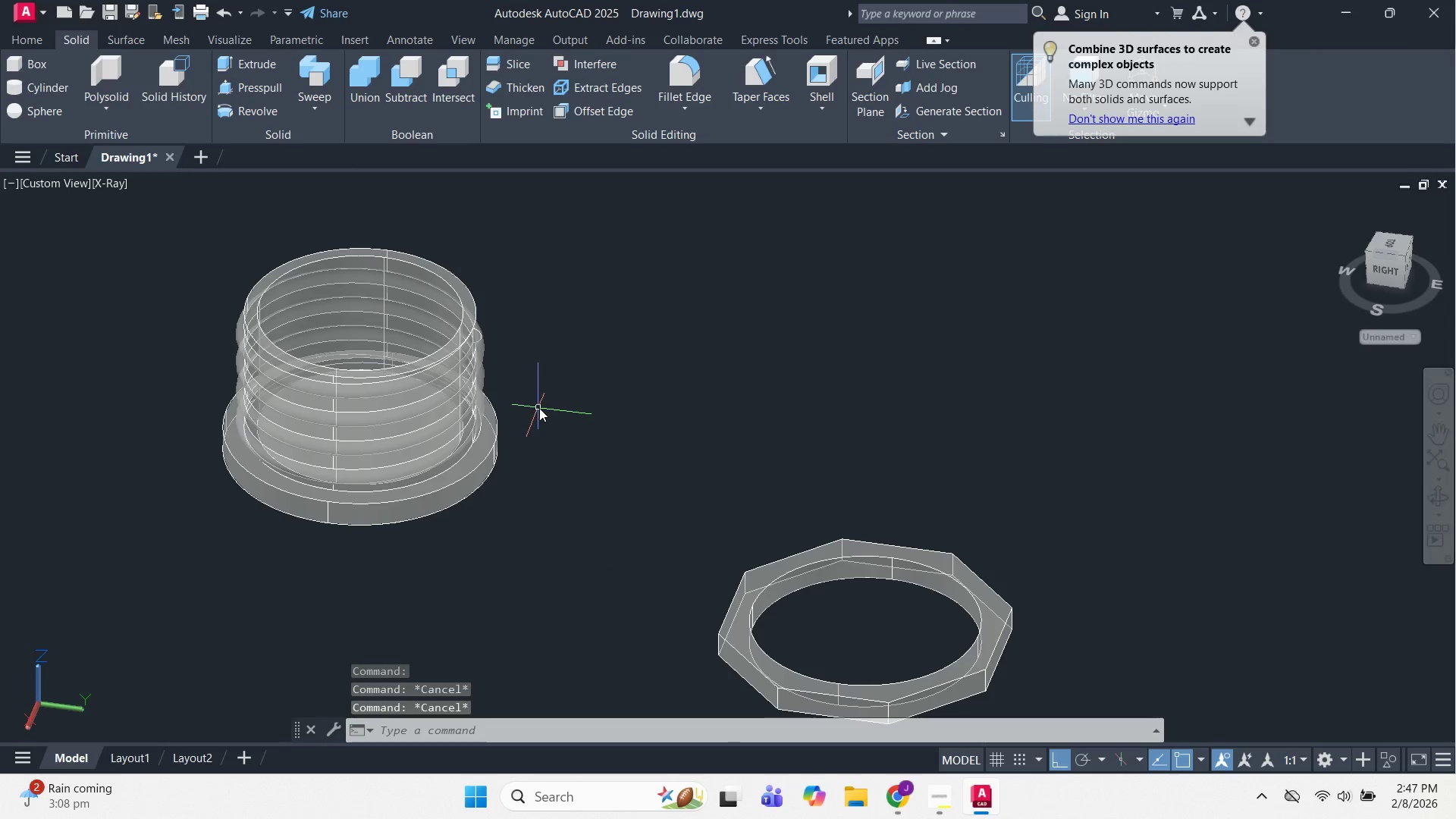 
hold_key(key=ShiftLeft, duration=1.42)
 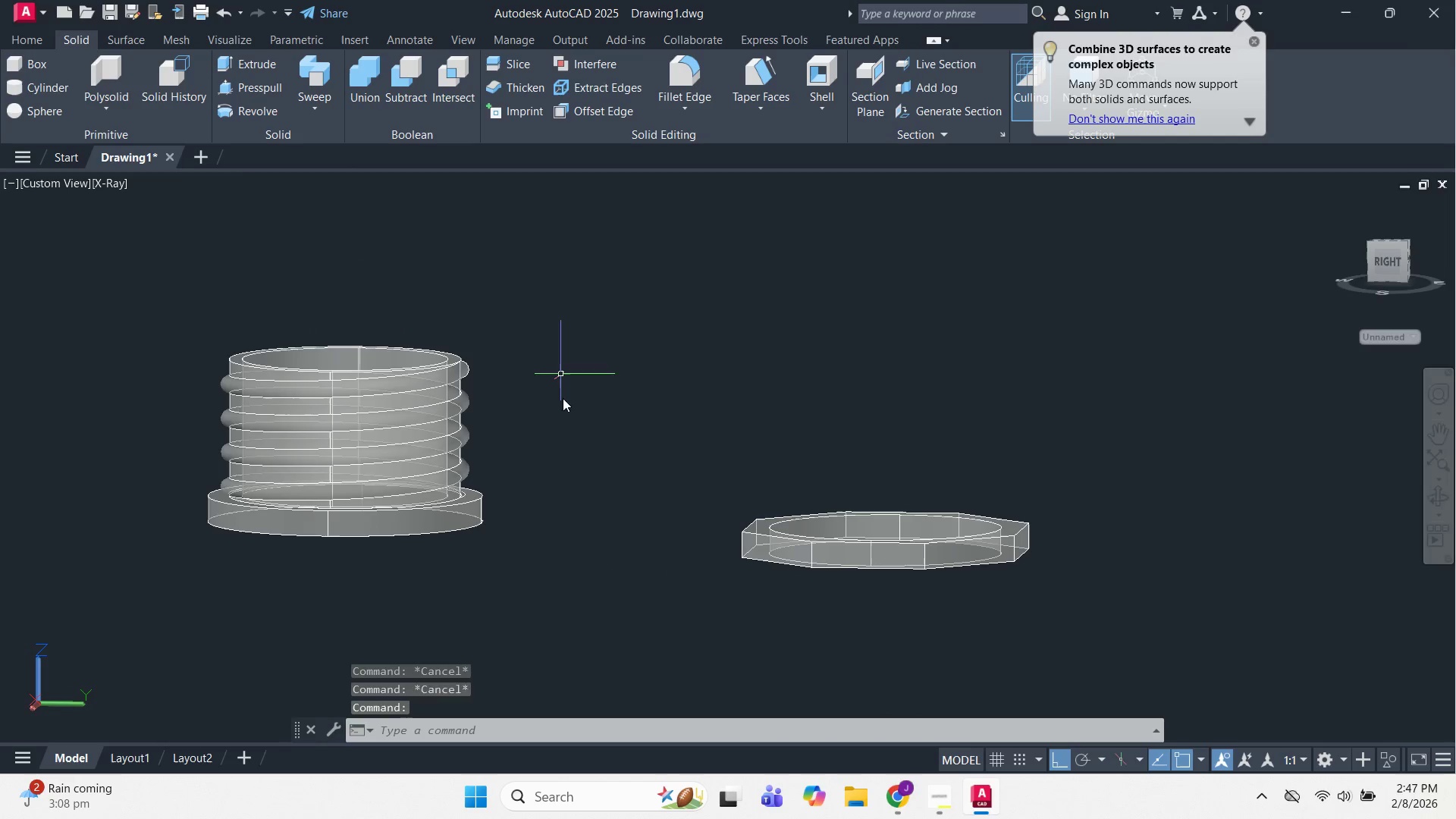 
key(Escape)
 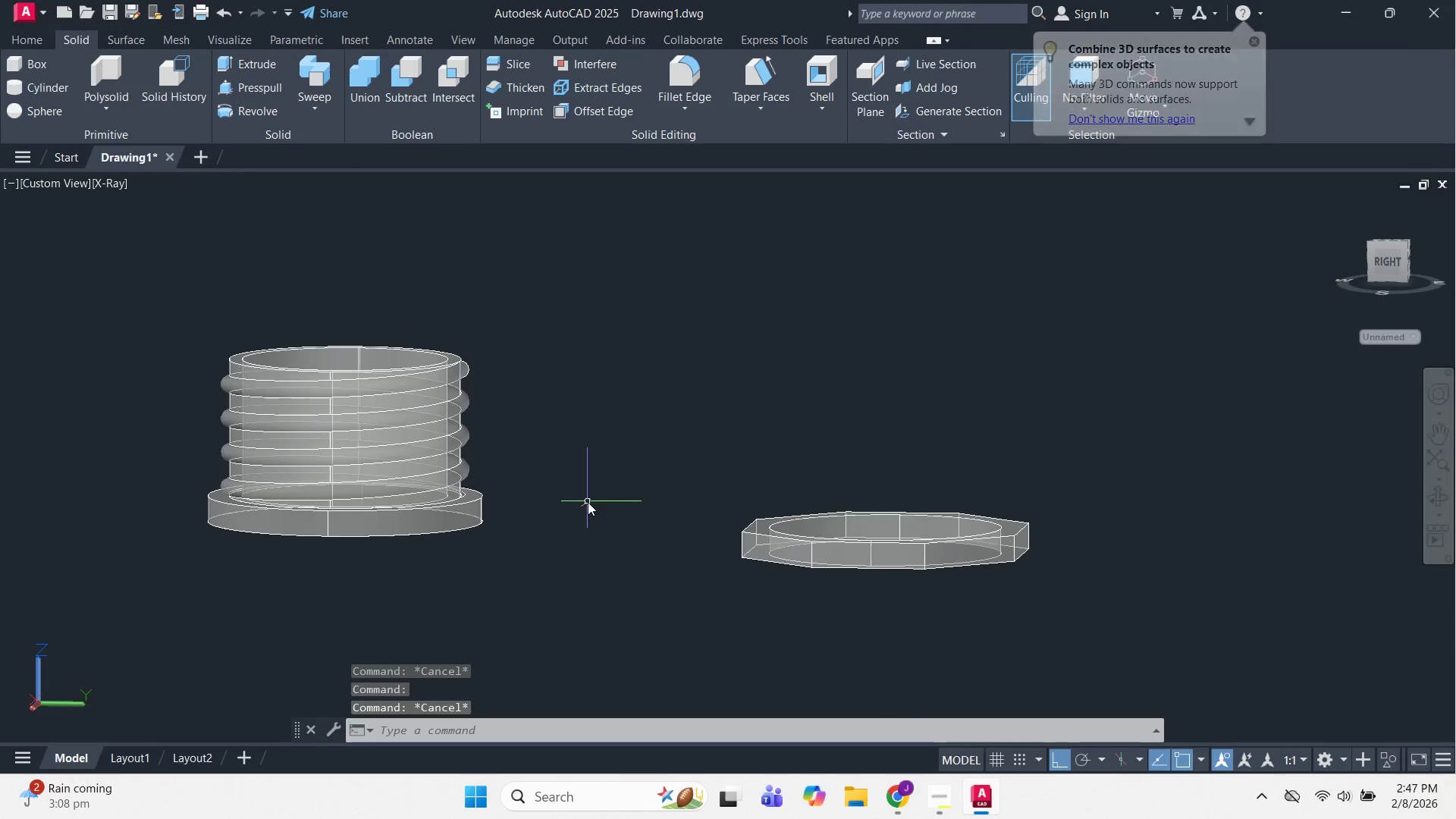 
hold_key(key=ShiftLeft, duration=1.51)
 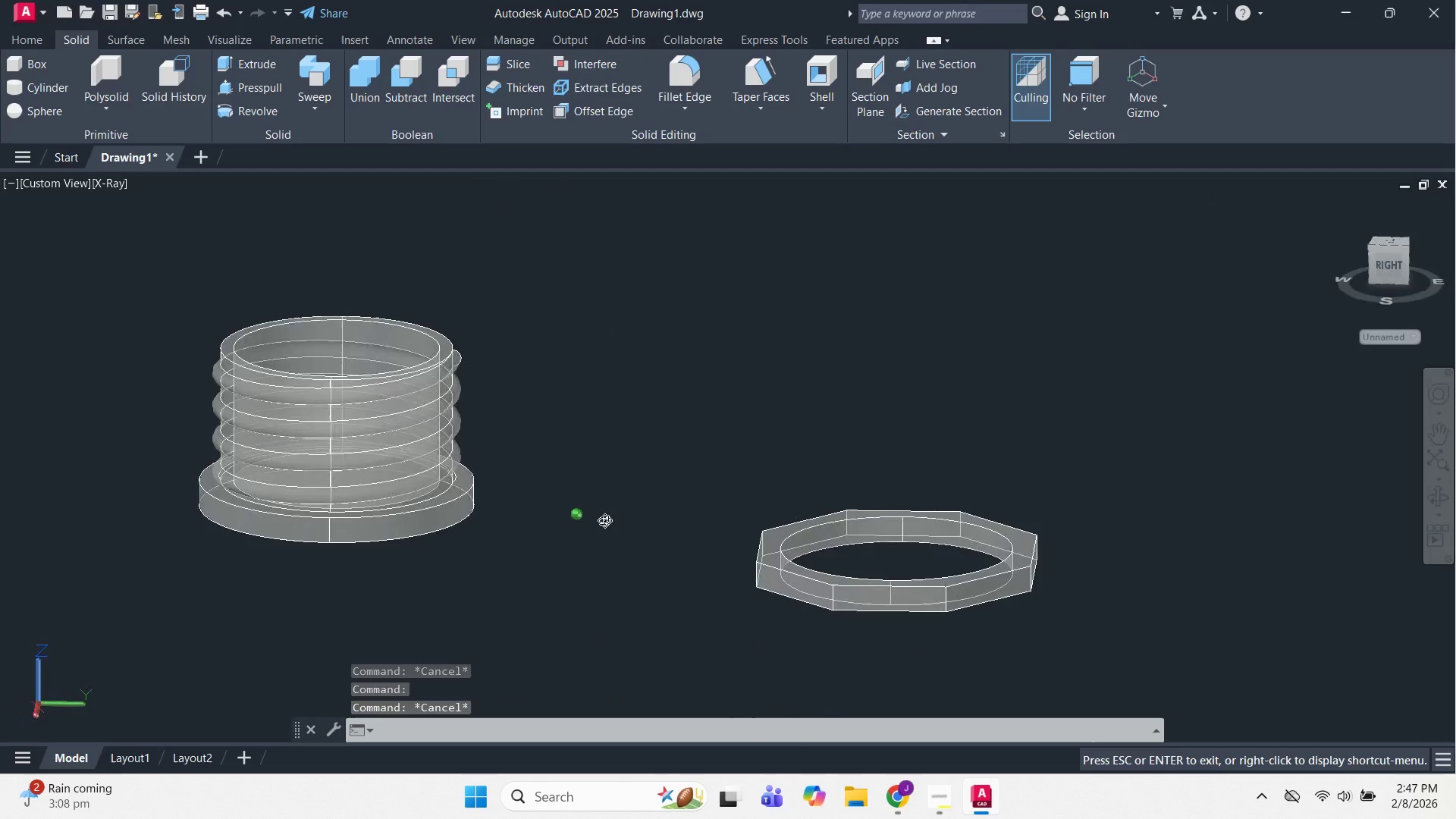 
hold_key(key=ShiftLeft, duration=1.33)
 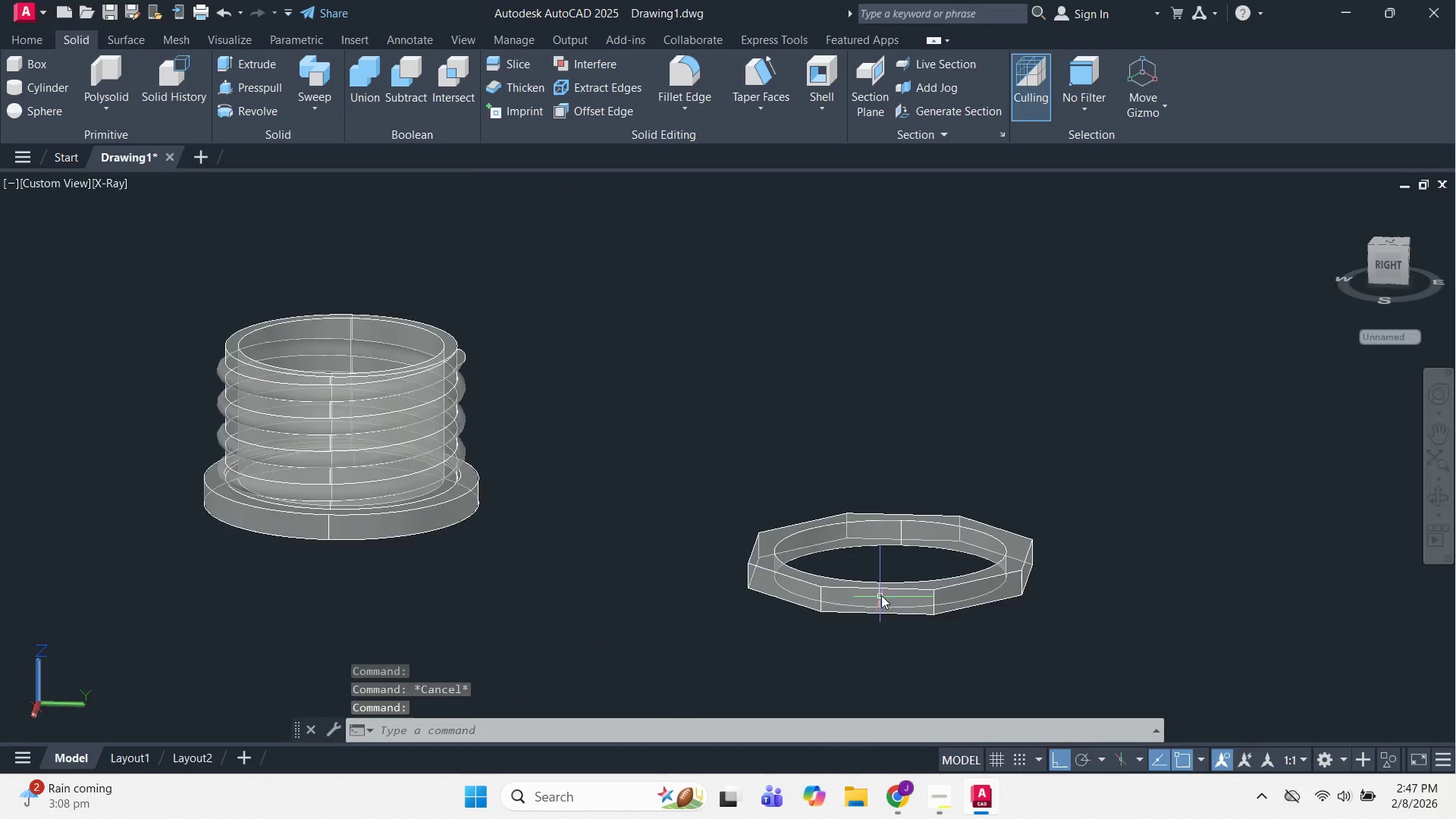 
key(Escape)
 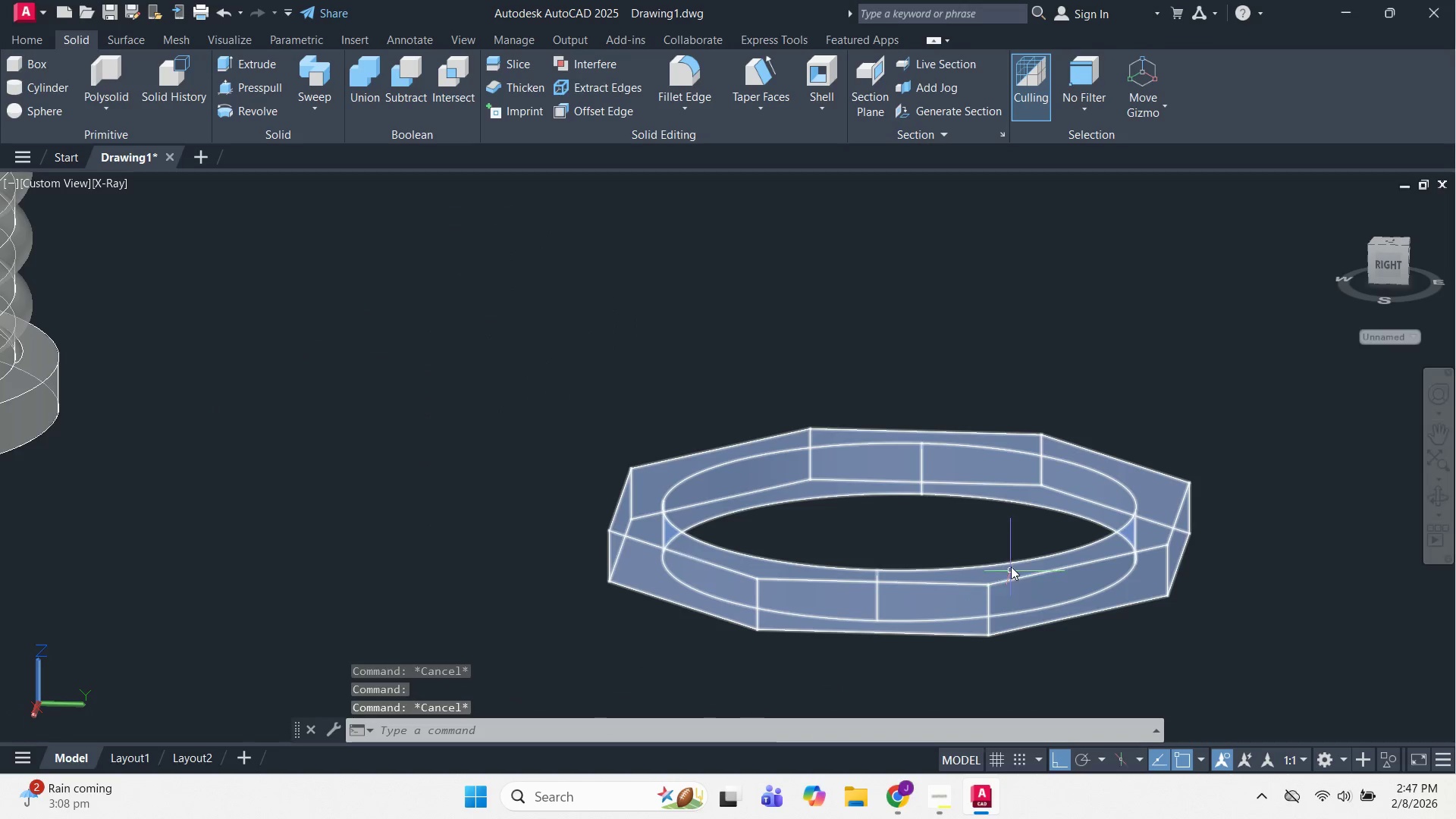 
scroll: coordinate [882, 595], scroll_direction: up, amount: 2.0
 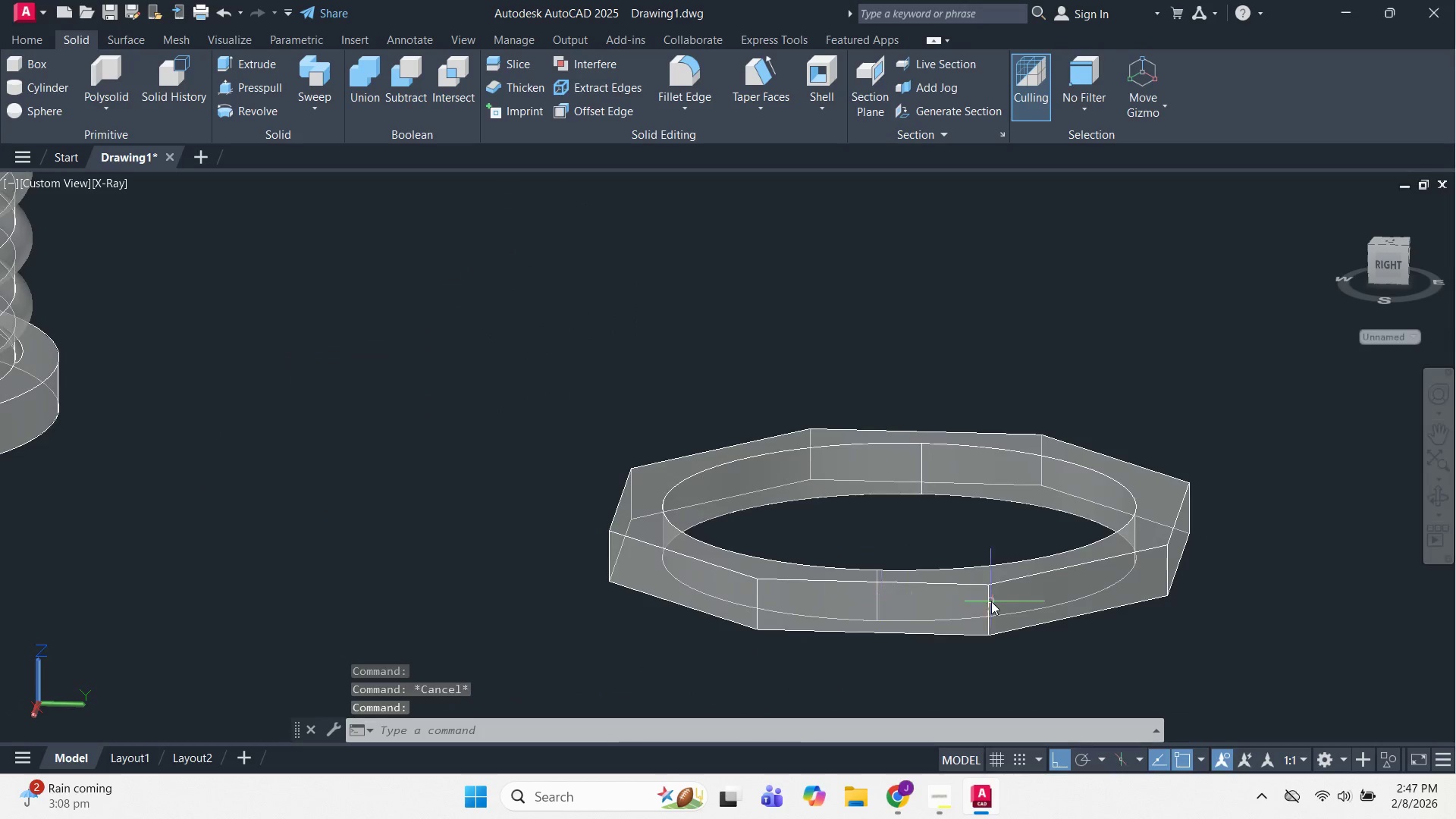 
hold_key(key=ShiftLeft, duration=1.52)
 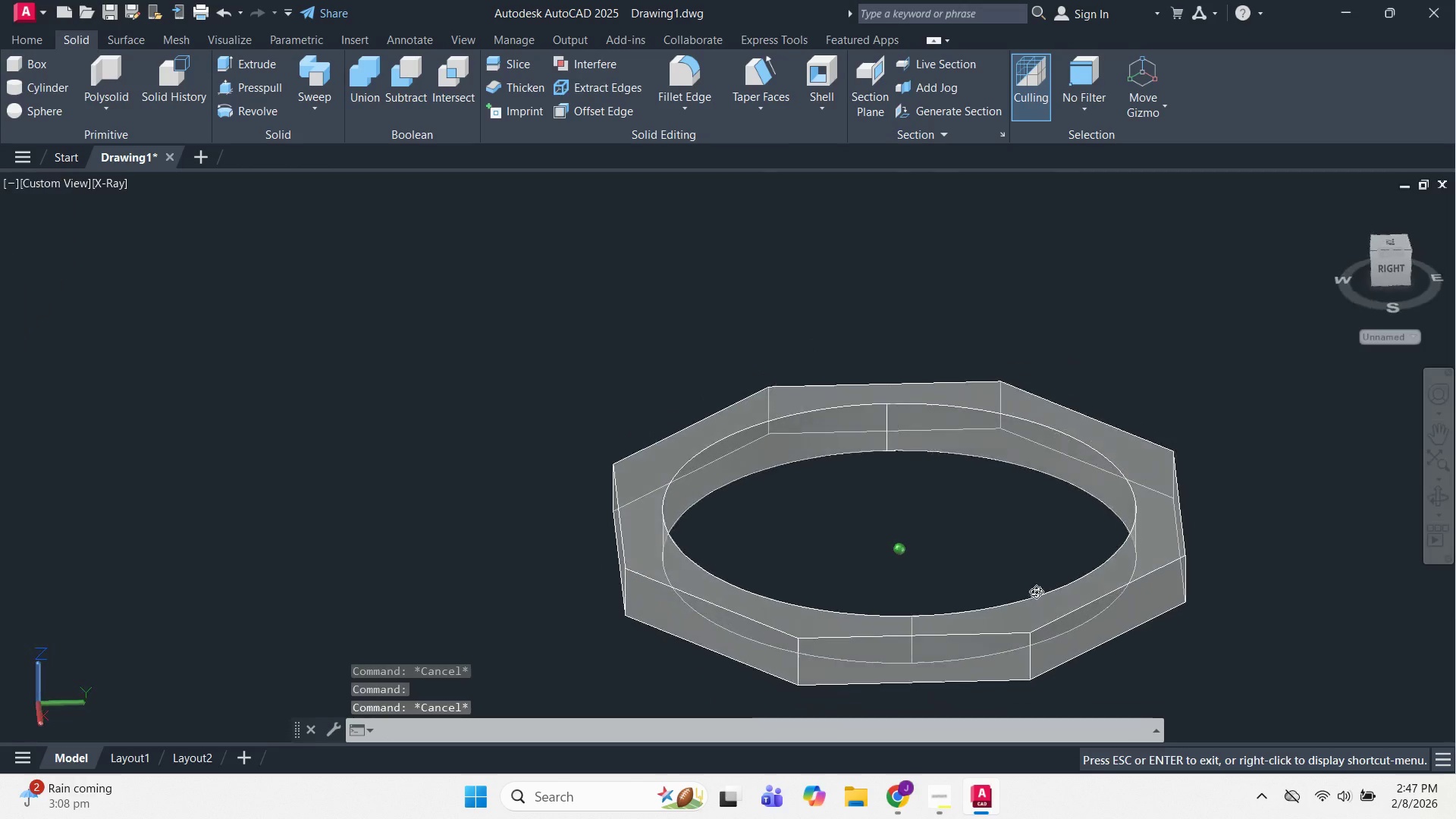 
hold_key(key=ShiftLeft, duration=0.7)
 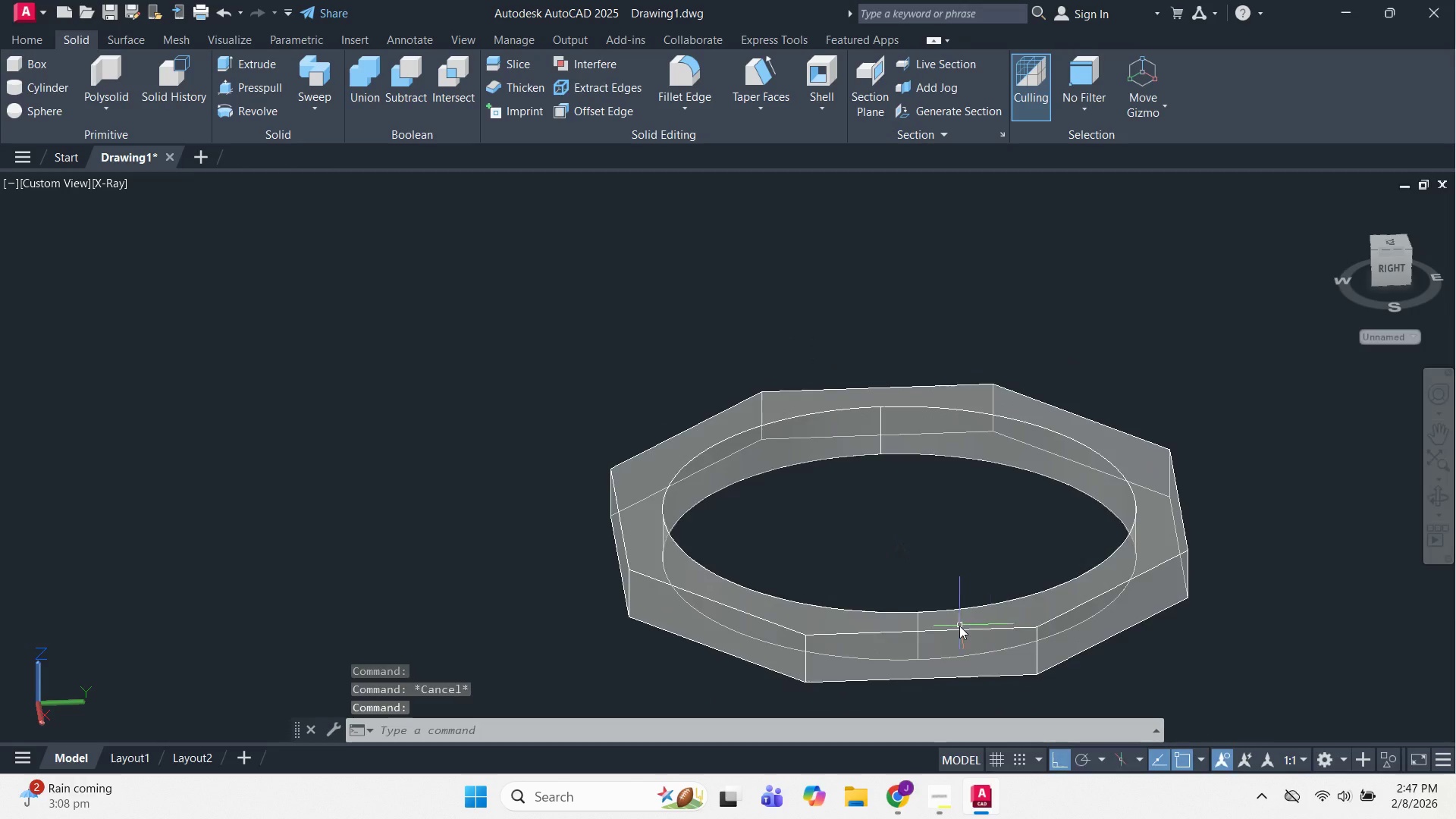 
key(Escape)
 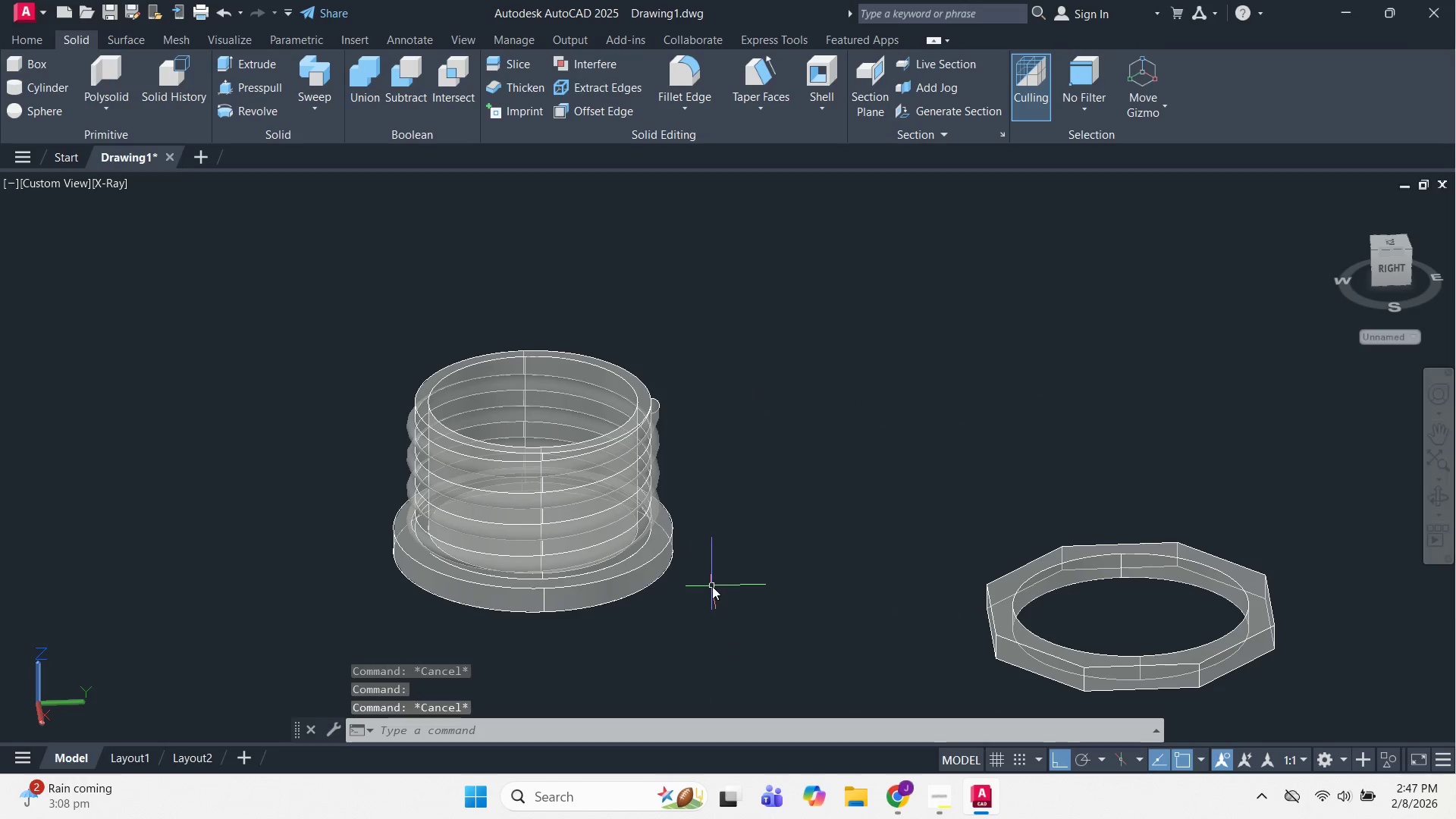 
hold_key(key=ShiftLeft, duration=1.51)
 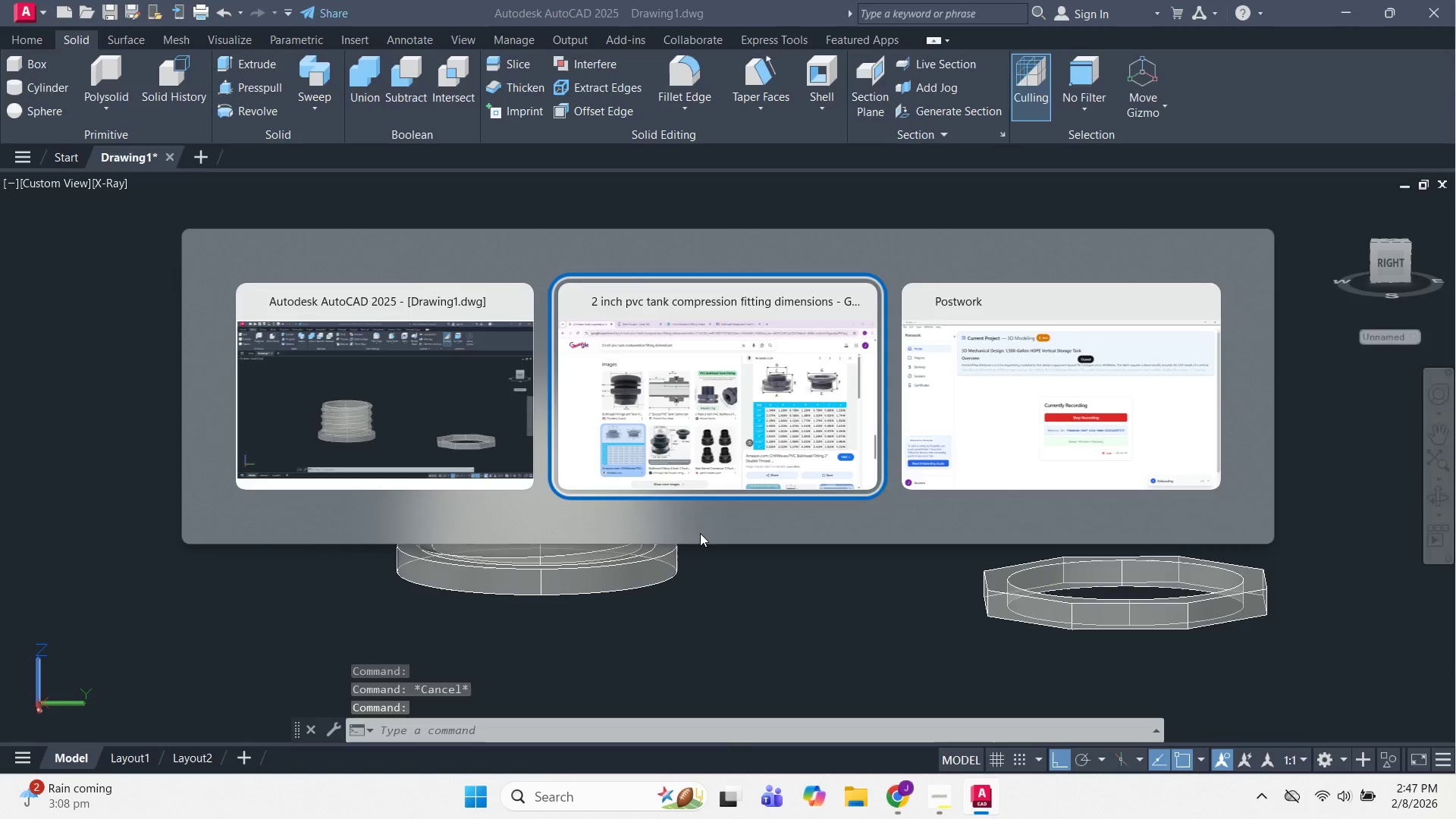 
scroll: coordinate [716, 588], scroll_direction: down, amount: 1.0
 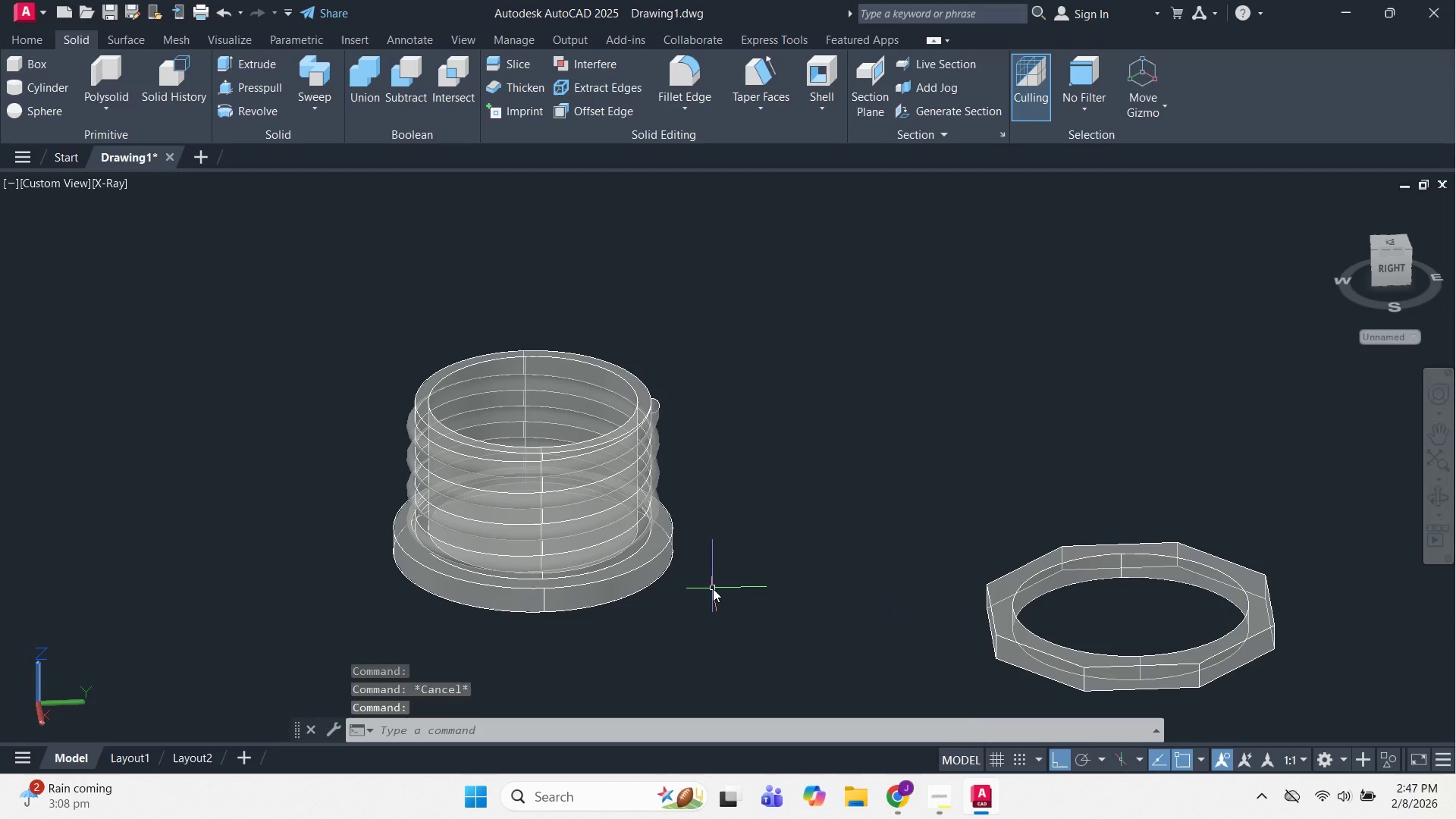 
key(Shift+ShiftLeft)
 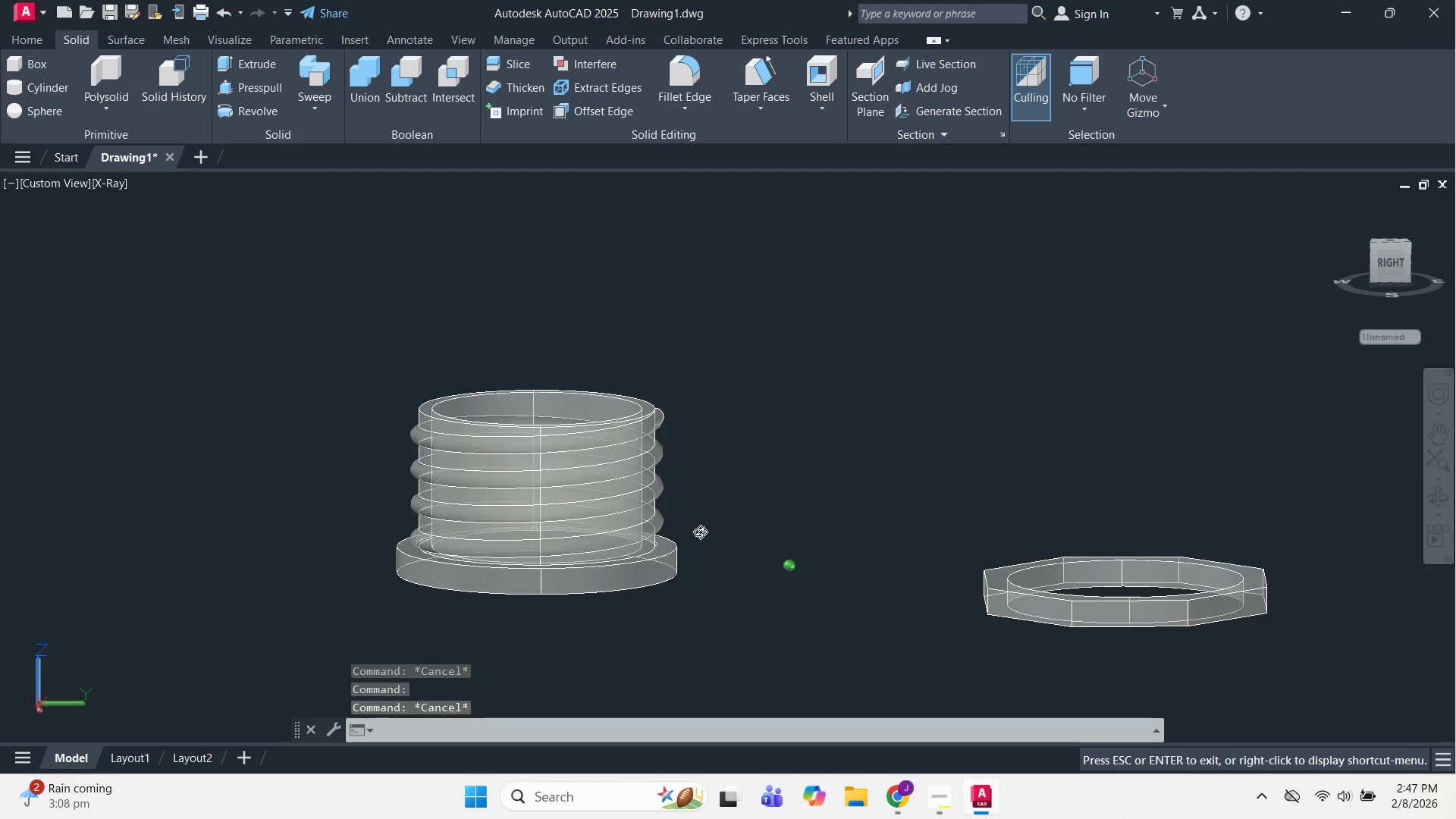 
key(Shift+ShiftLeft)
 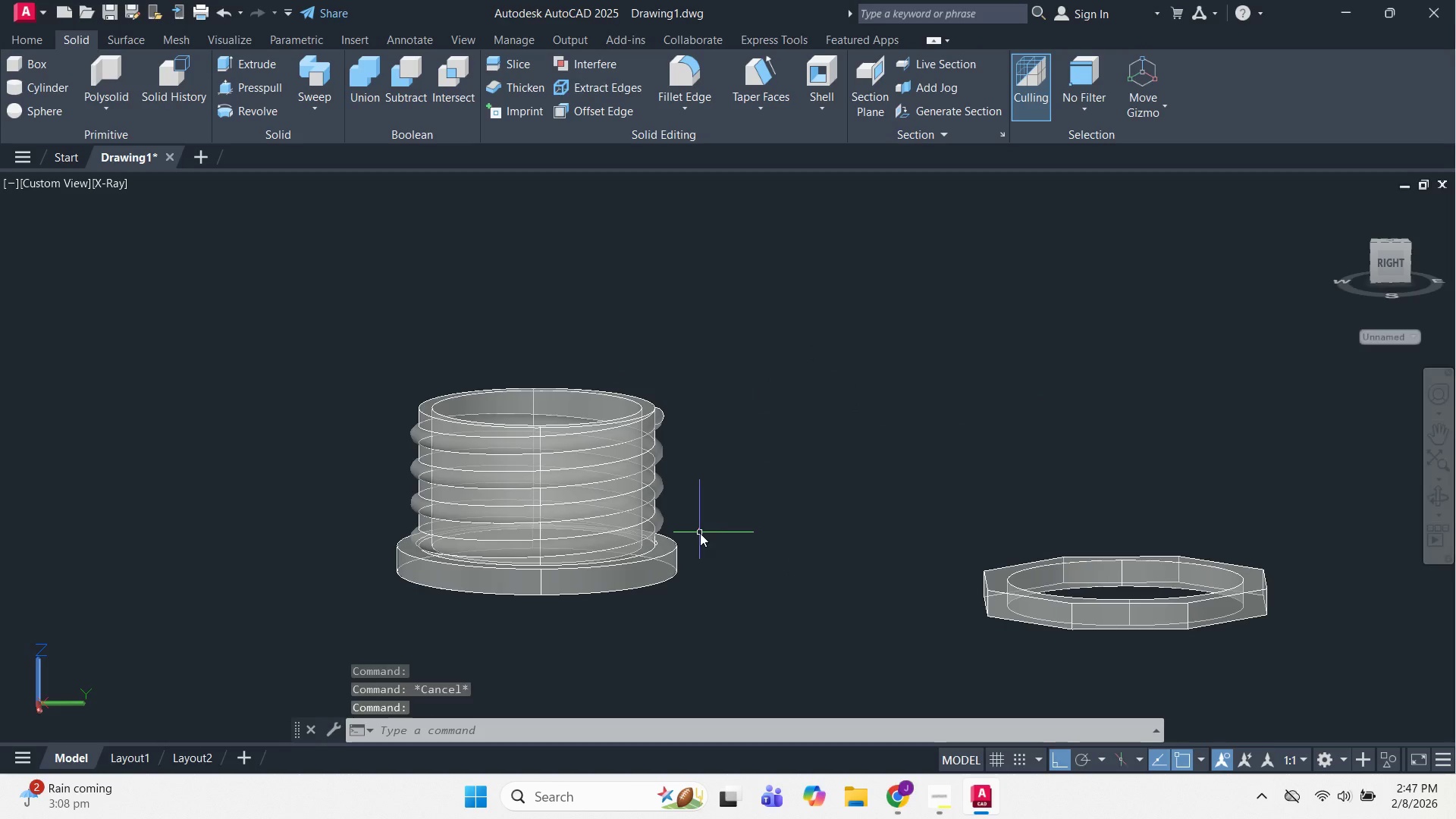 
key(Alt+AltLeft)
 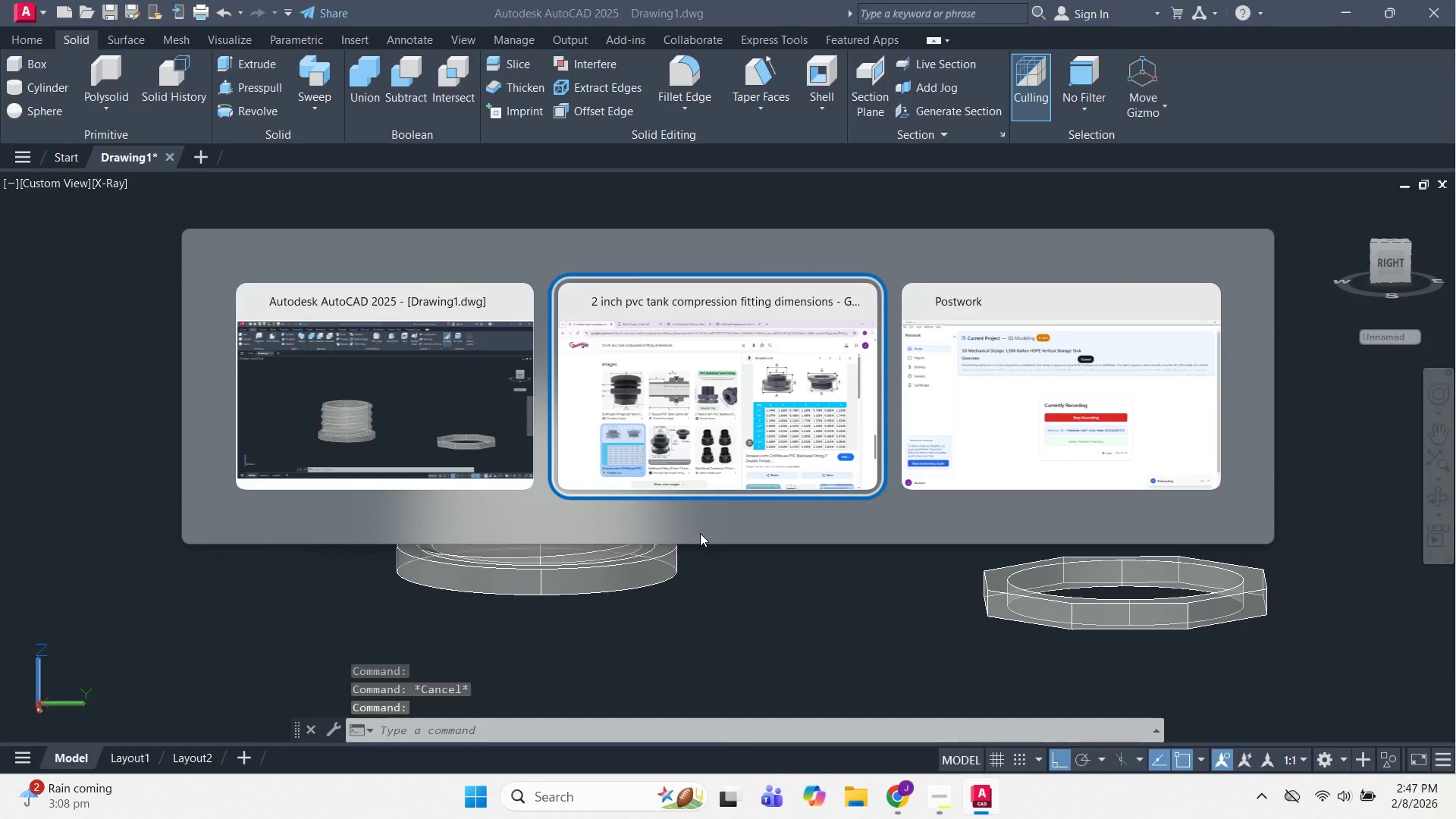 
key(Alt+Tab)
 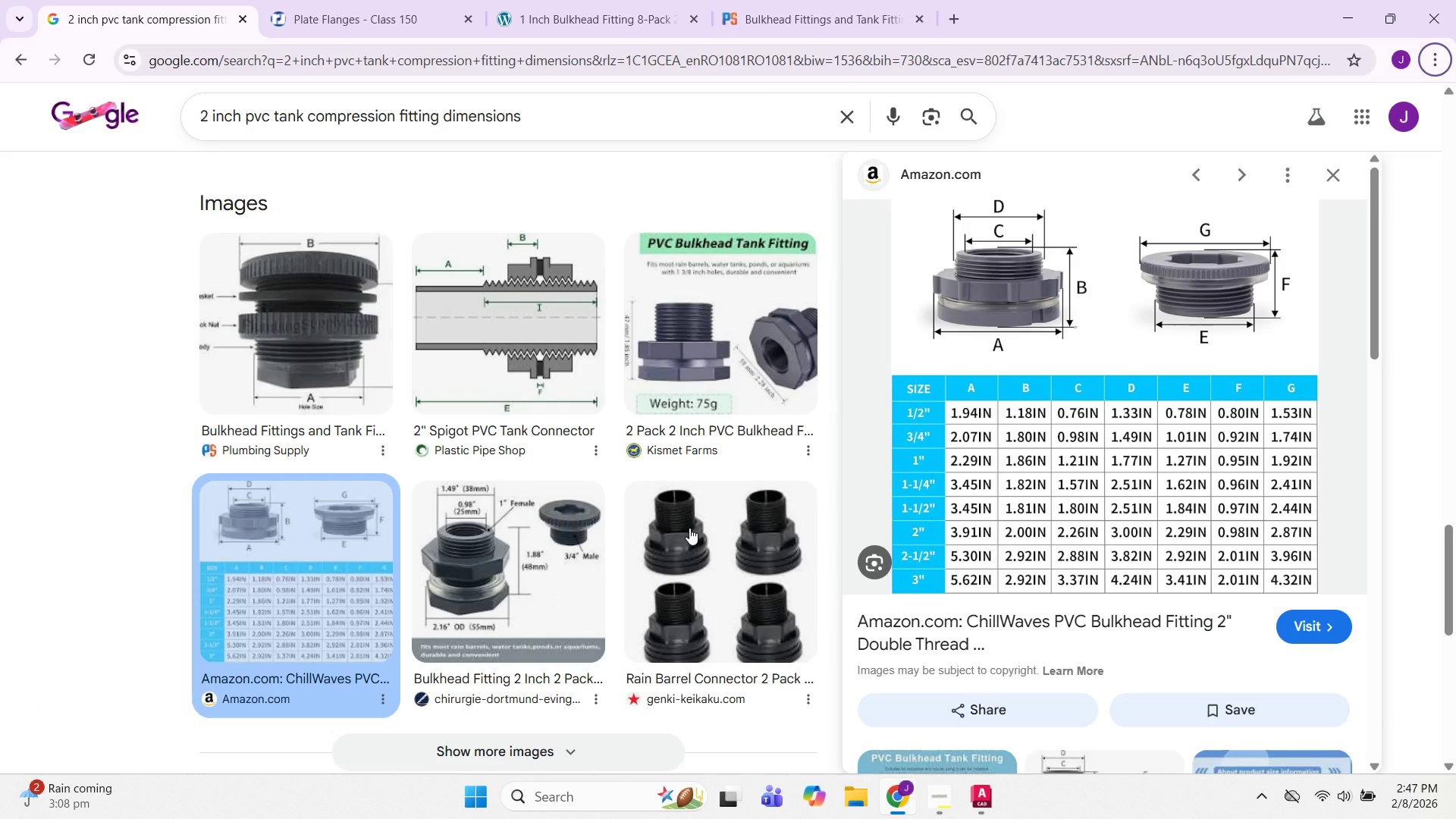 
key(Alt+AltLeft)
 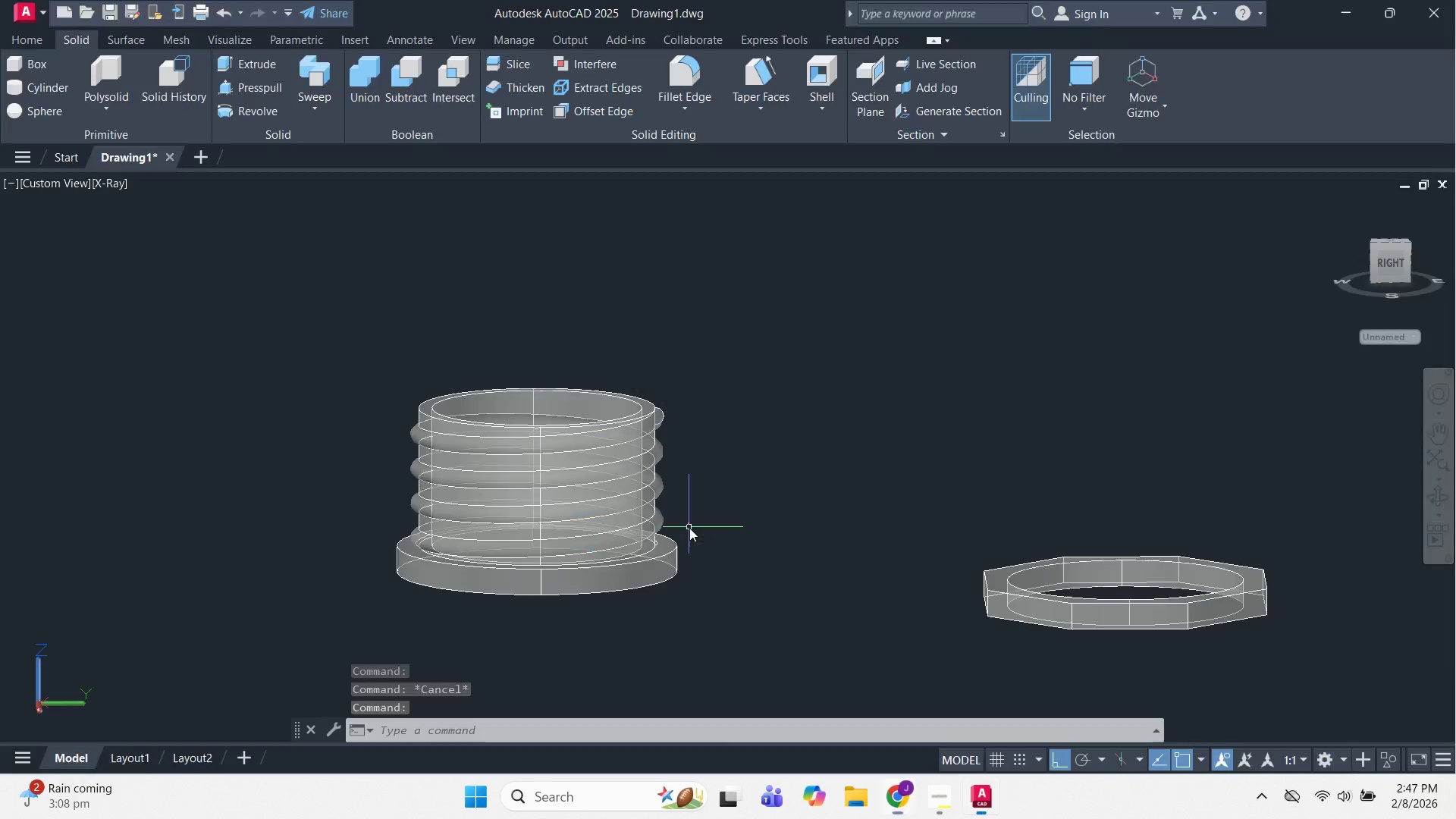 
key(Alt+Tab)
 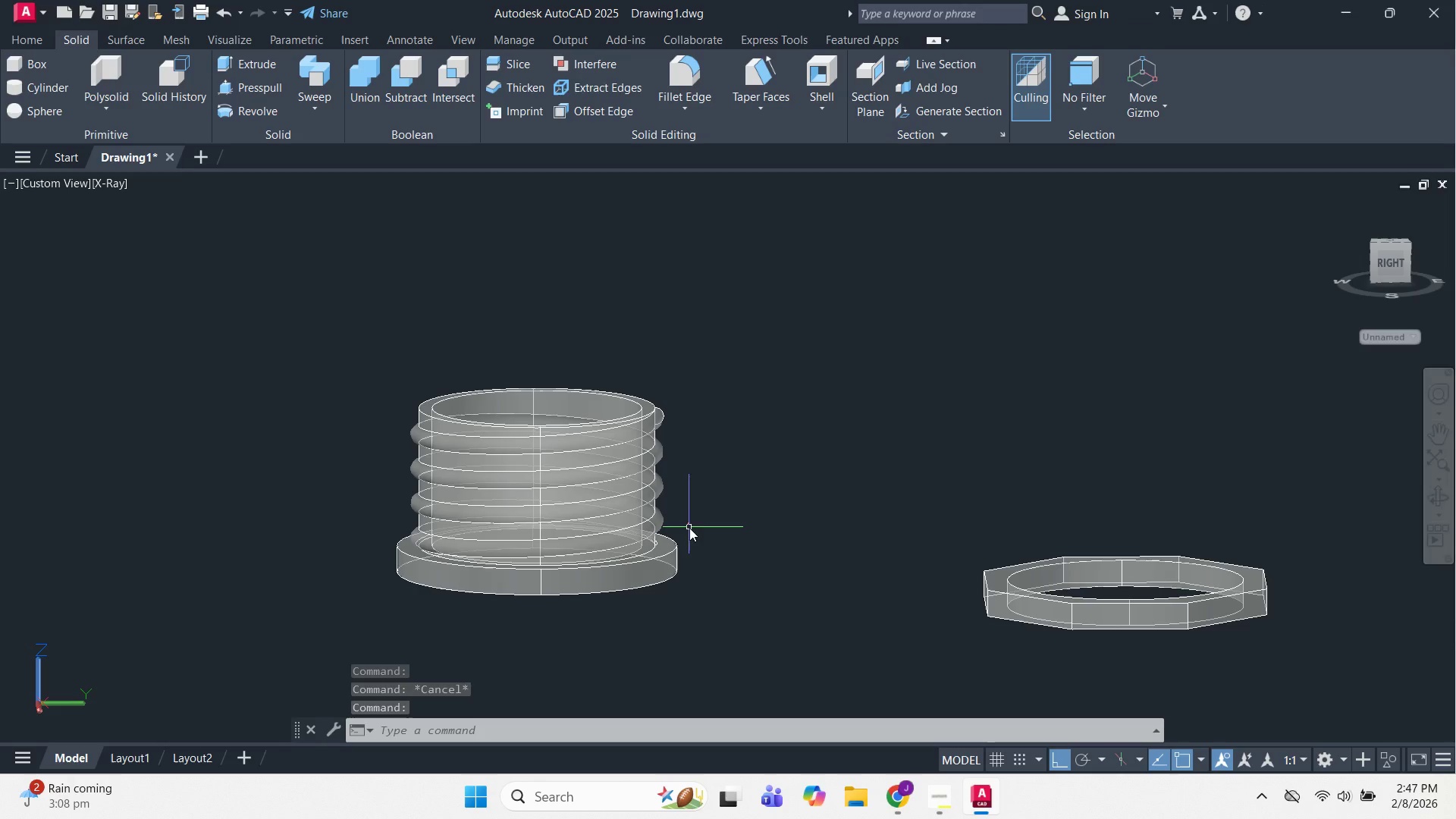 
key(Escape)
 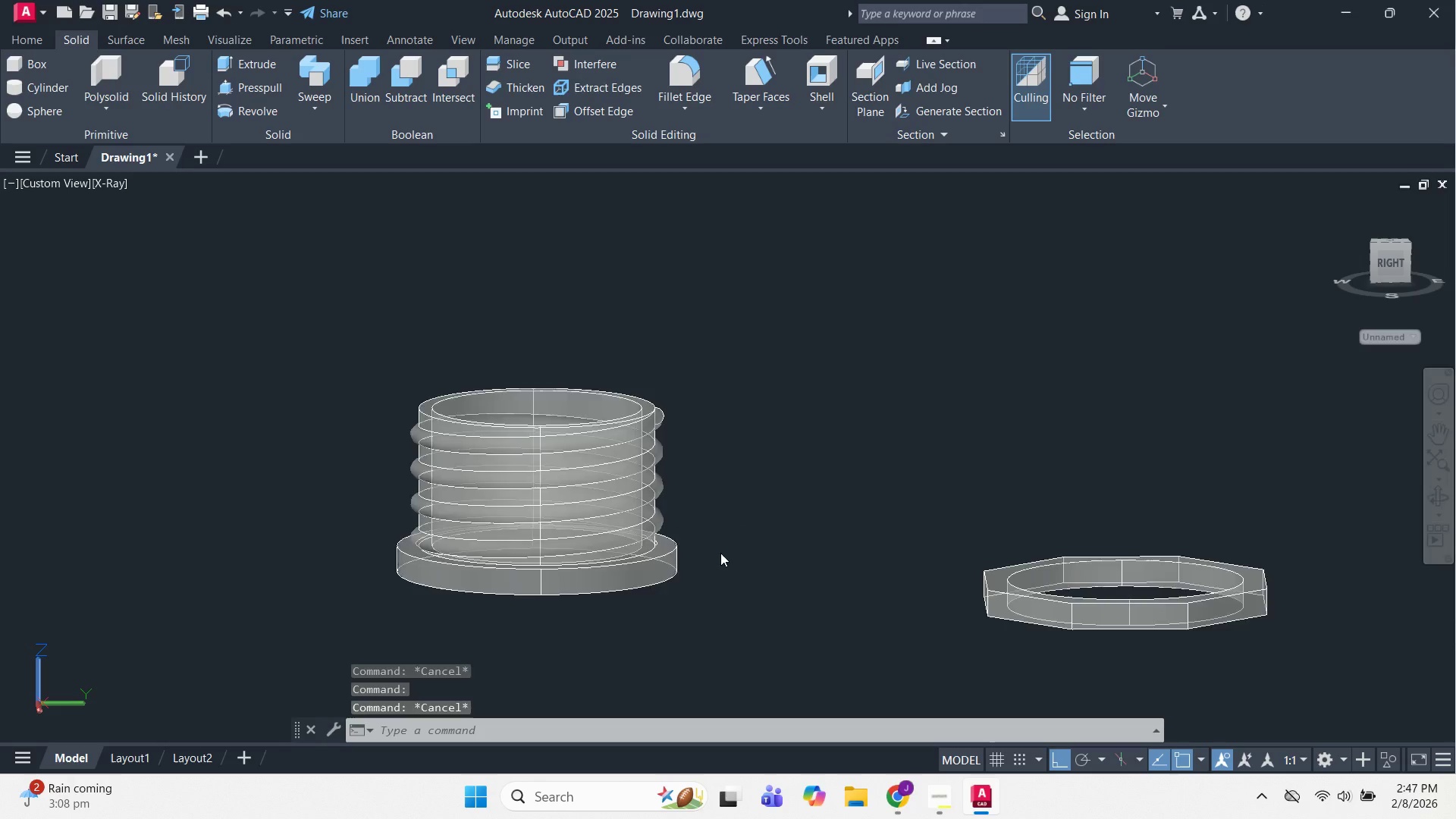 
key(Escape)
 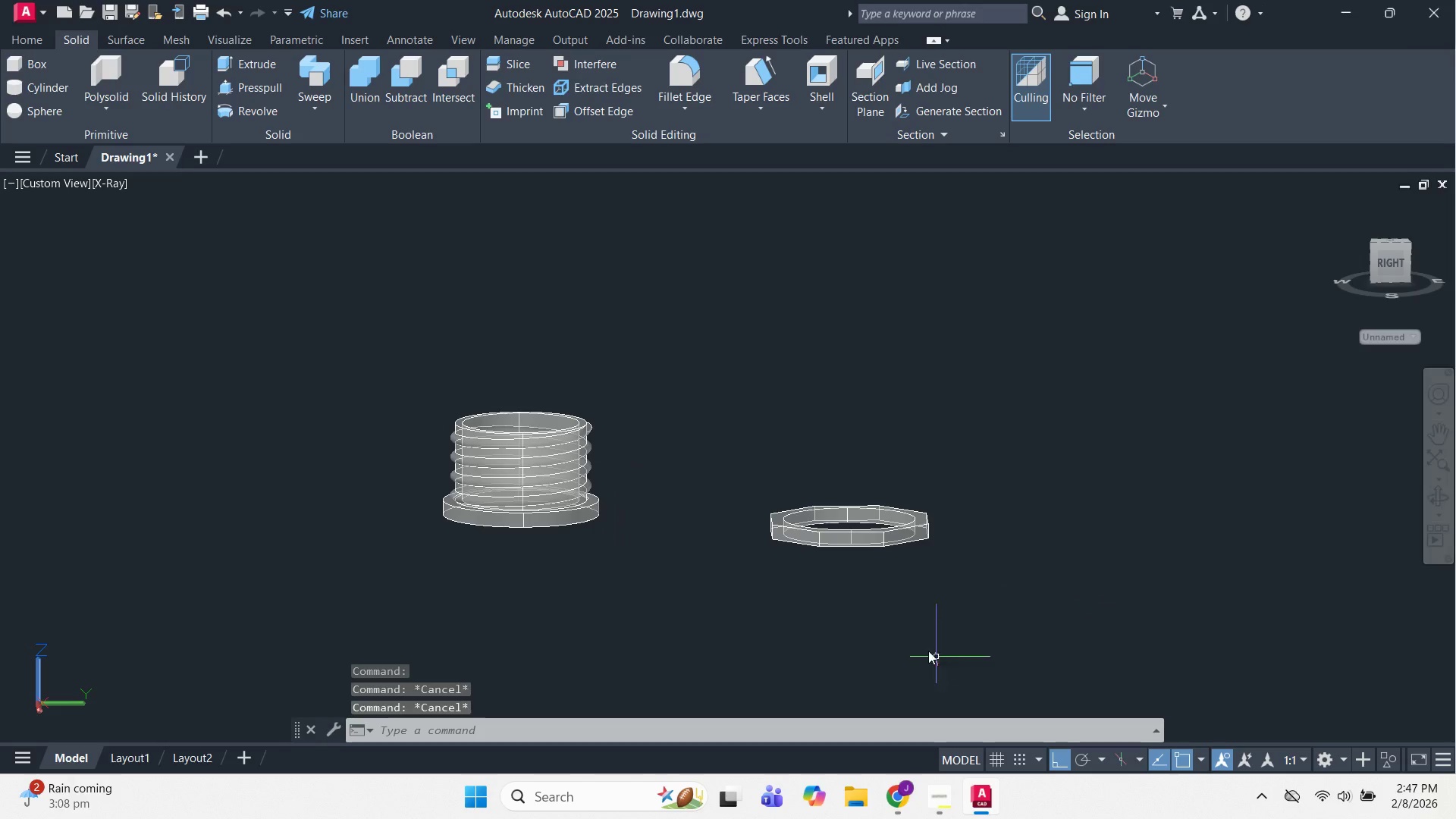 
left_click_drag(start_coordinate=[902, 625], to_coordinate=[897, 620])
 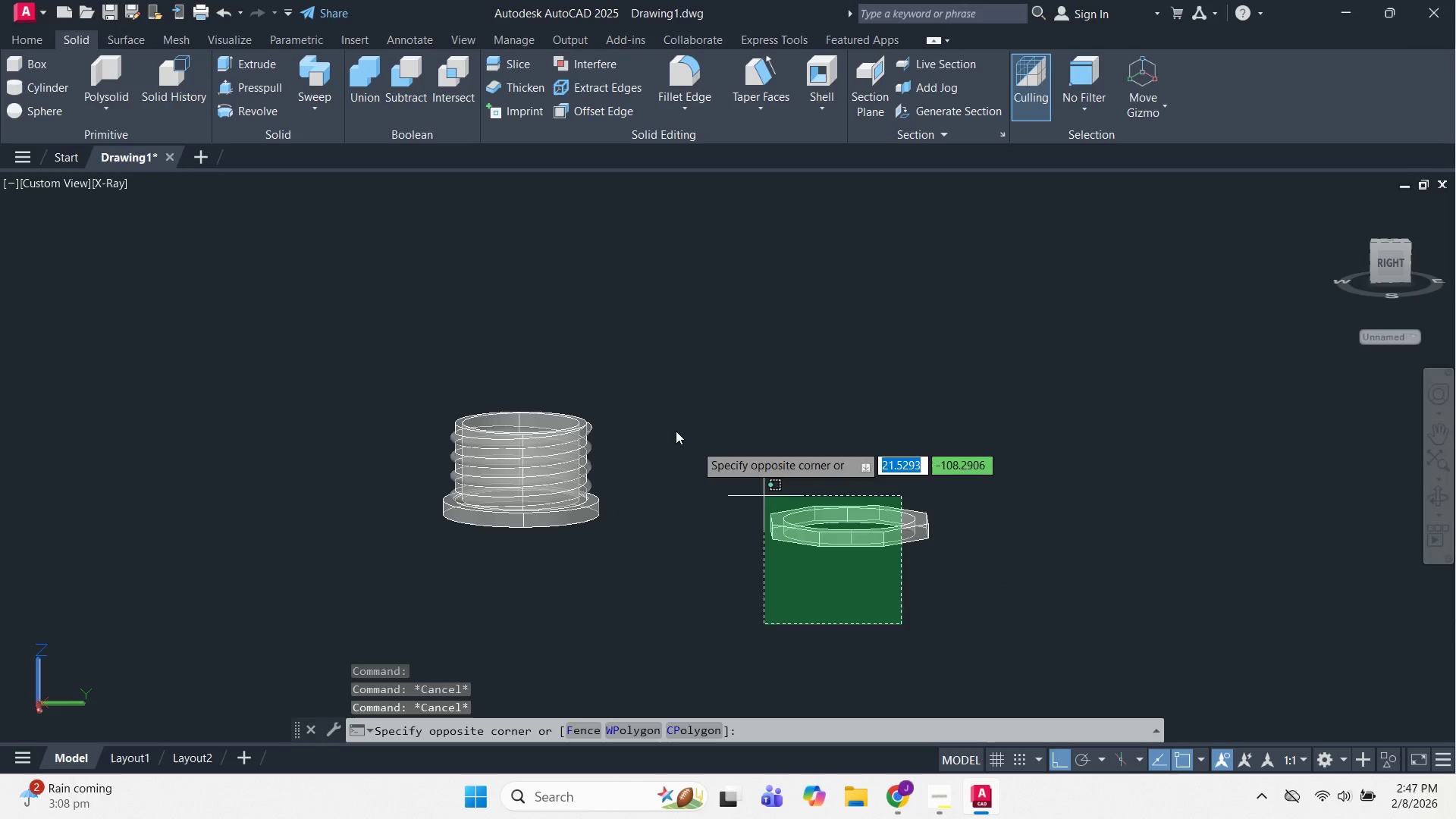 
double_click([676, 431])
 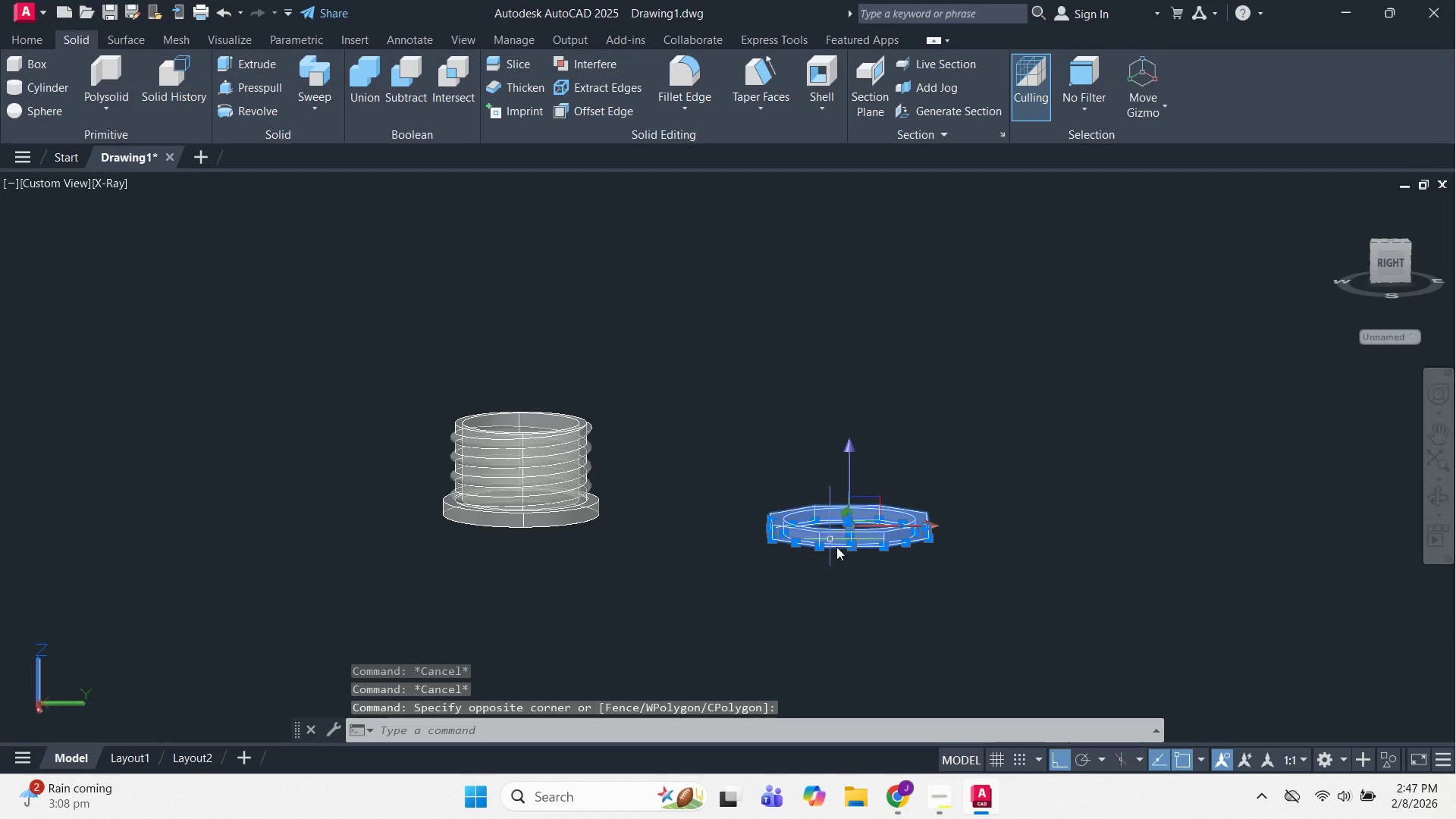 
scroll: coordinate [946, 667], scroll_direction: down, amount: 1.0
 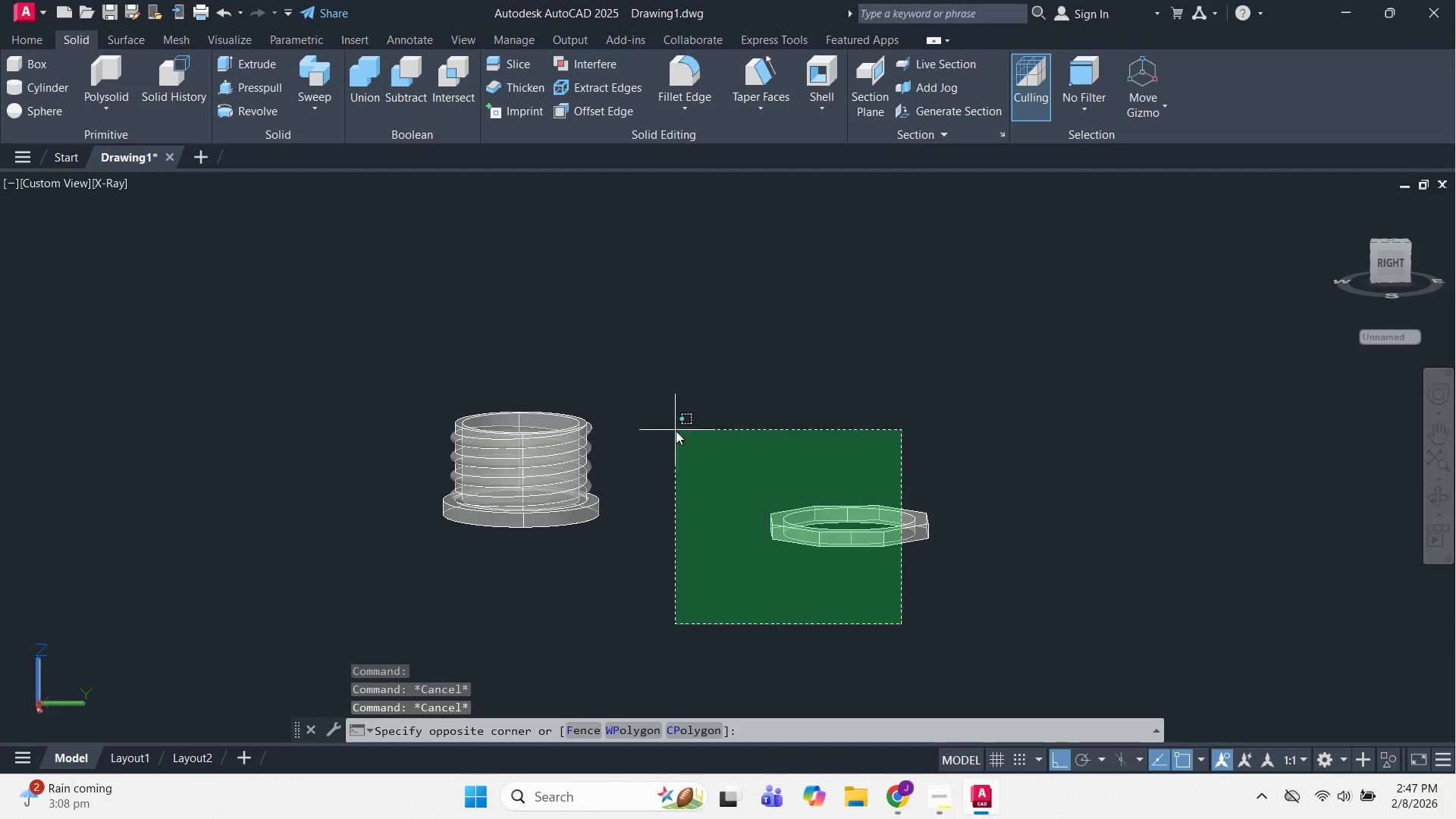 
scroll: coordinate [839, 552], scroll_direction: up, amount: 1.0
 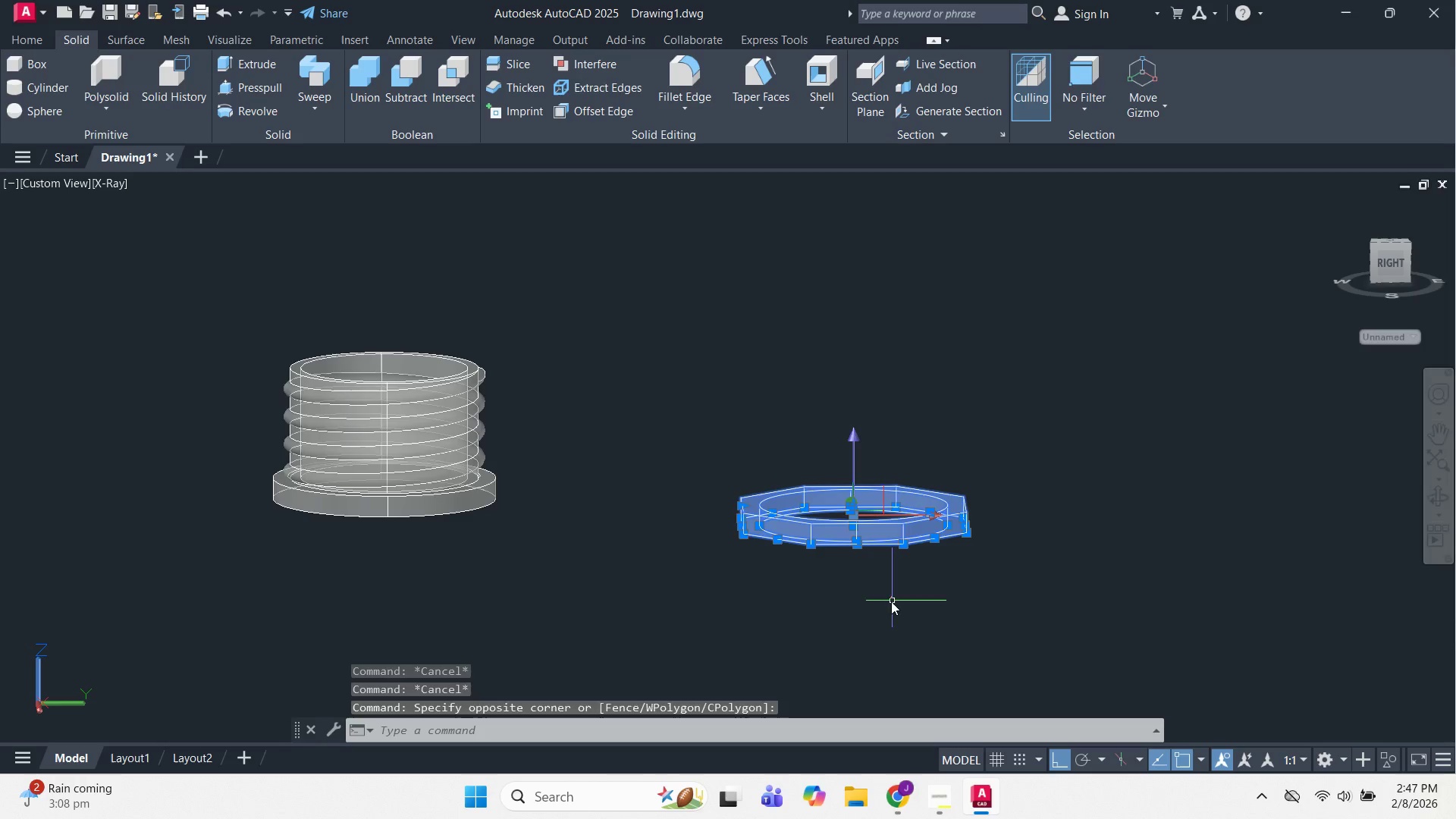 
key(Escape)
 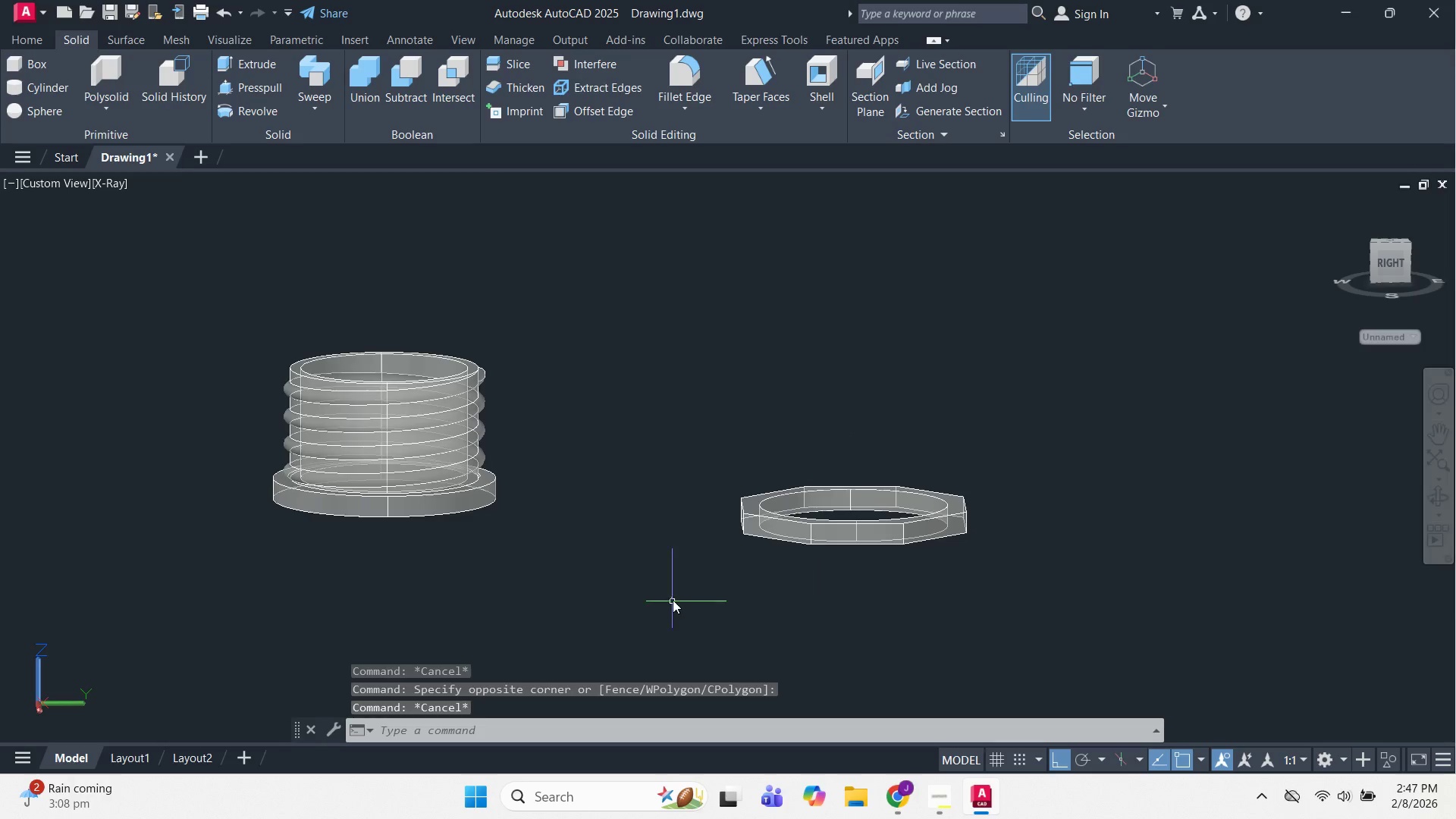 
key(Escape)
 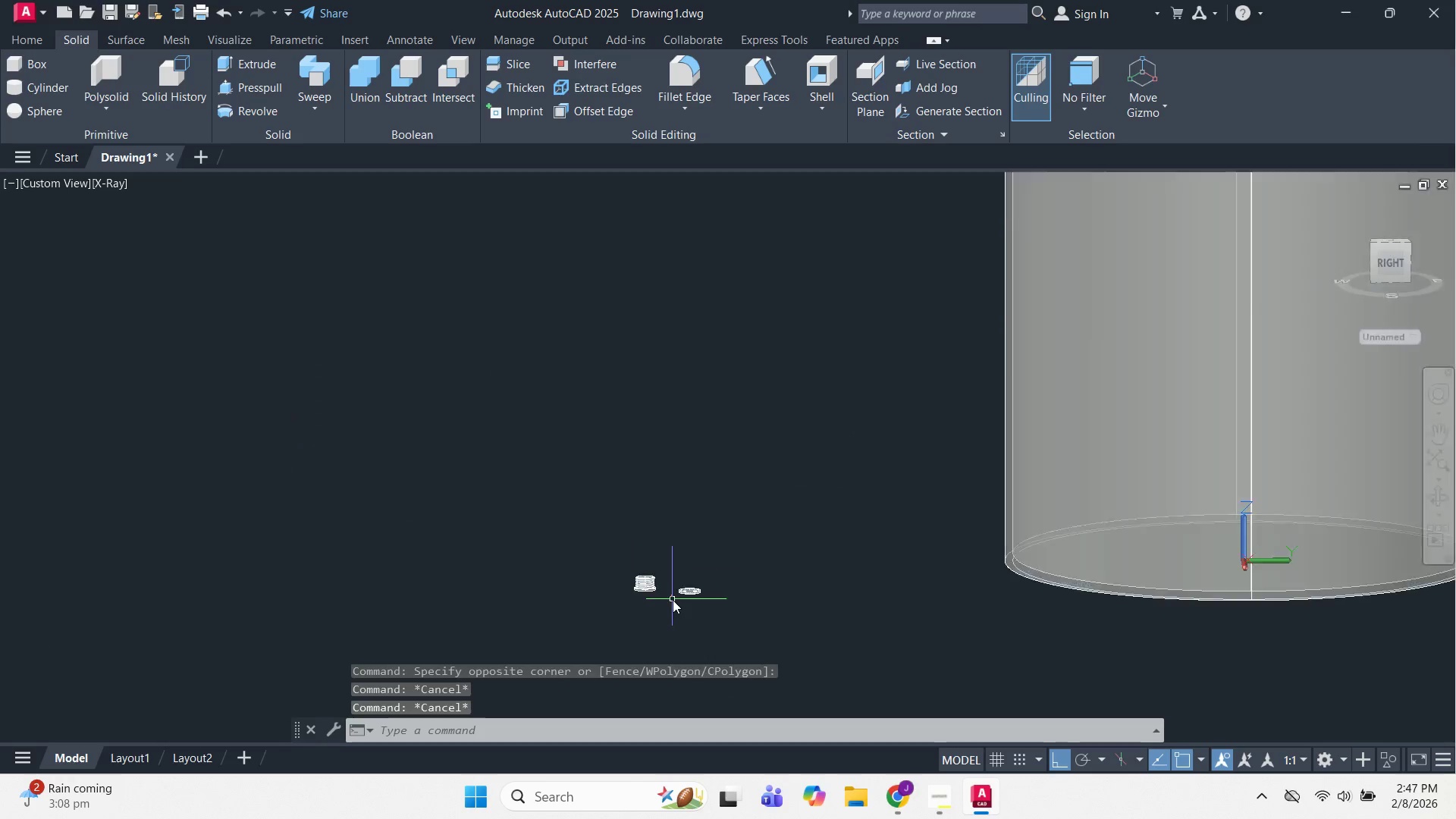 
key(Escape)
 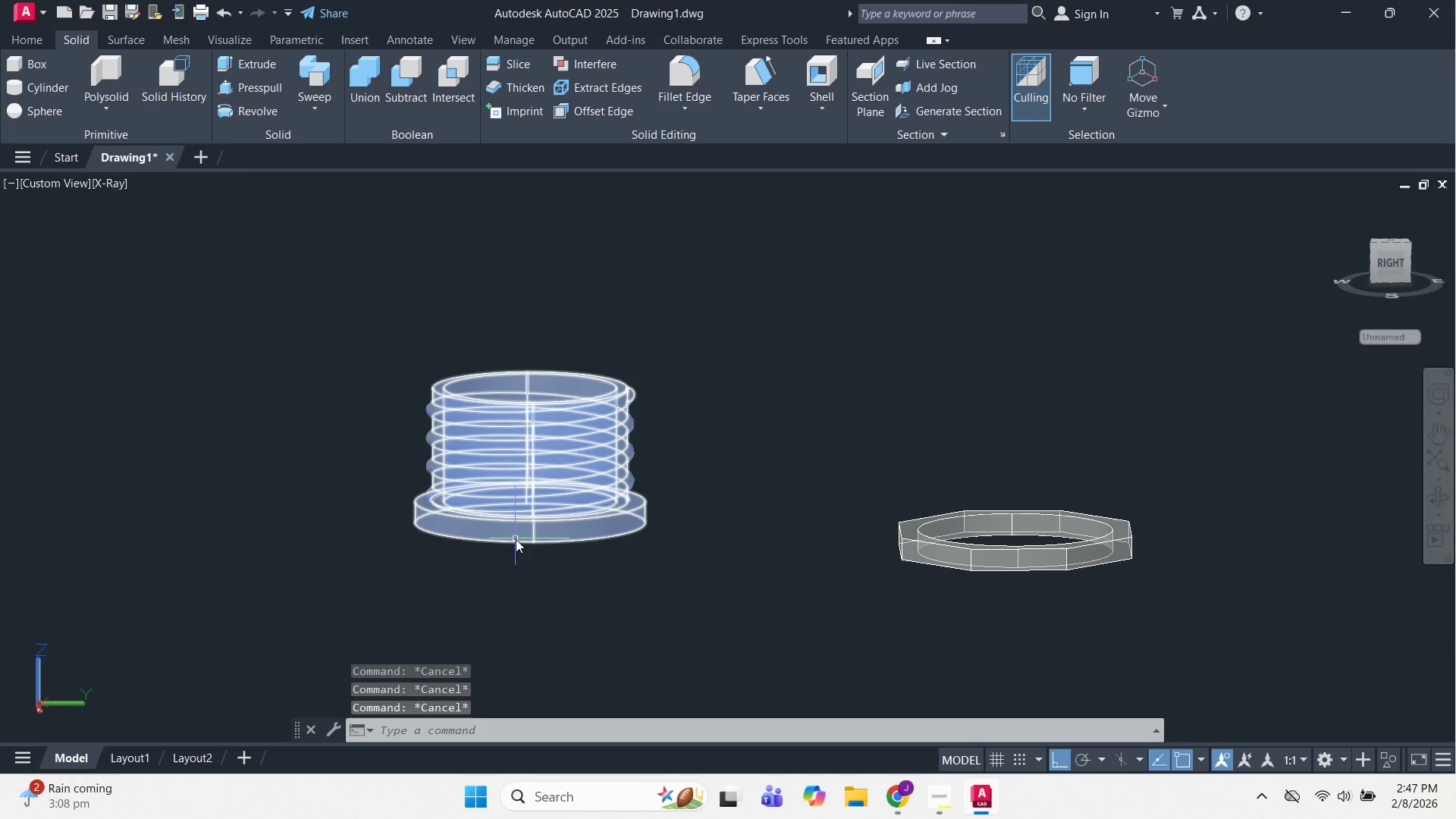 
scroll: coordinate [516, 539], scroll_direction: up, amount: 2.0
 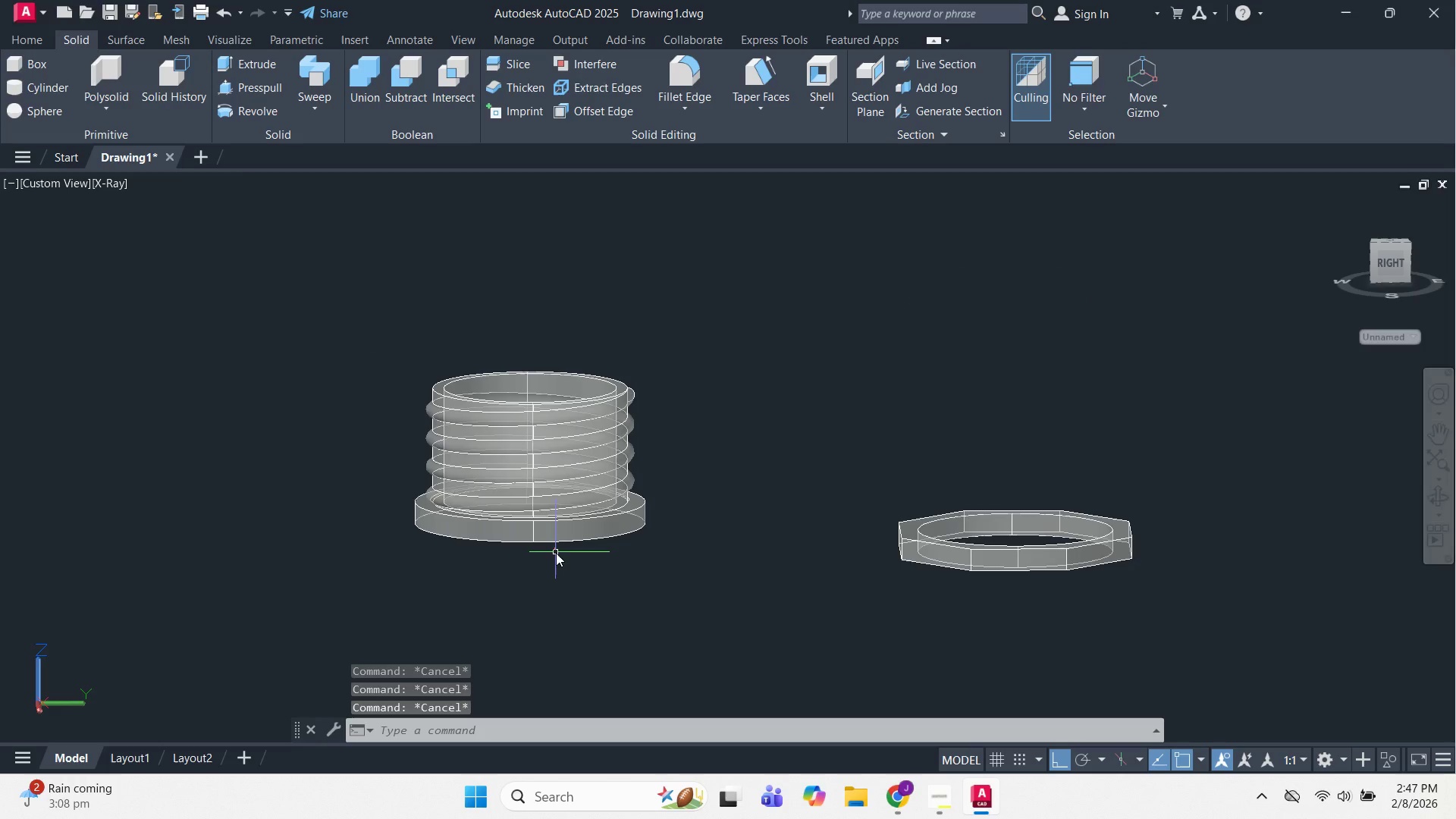 
key(Alt+AltLeft)
 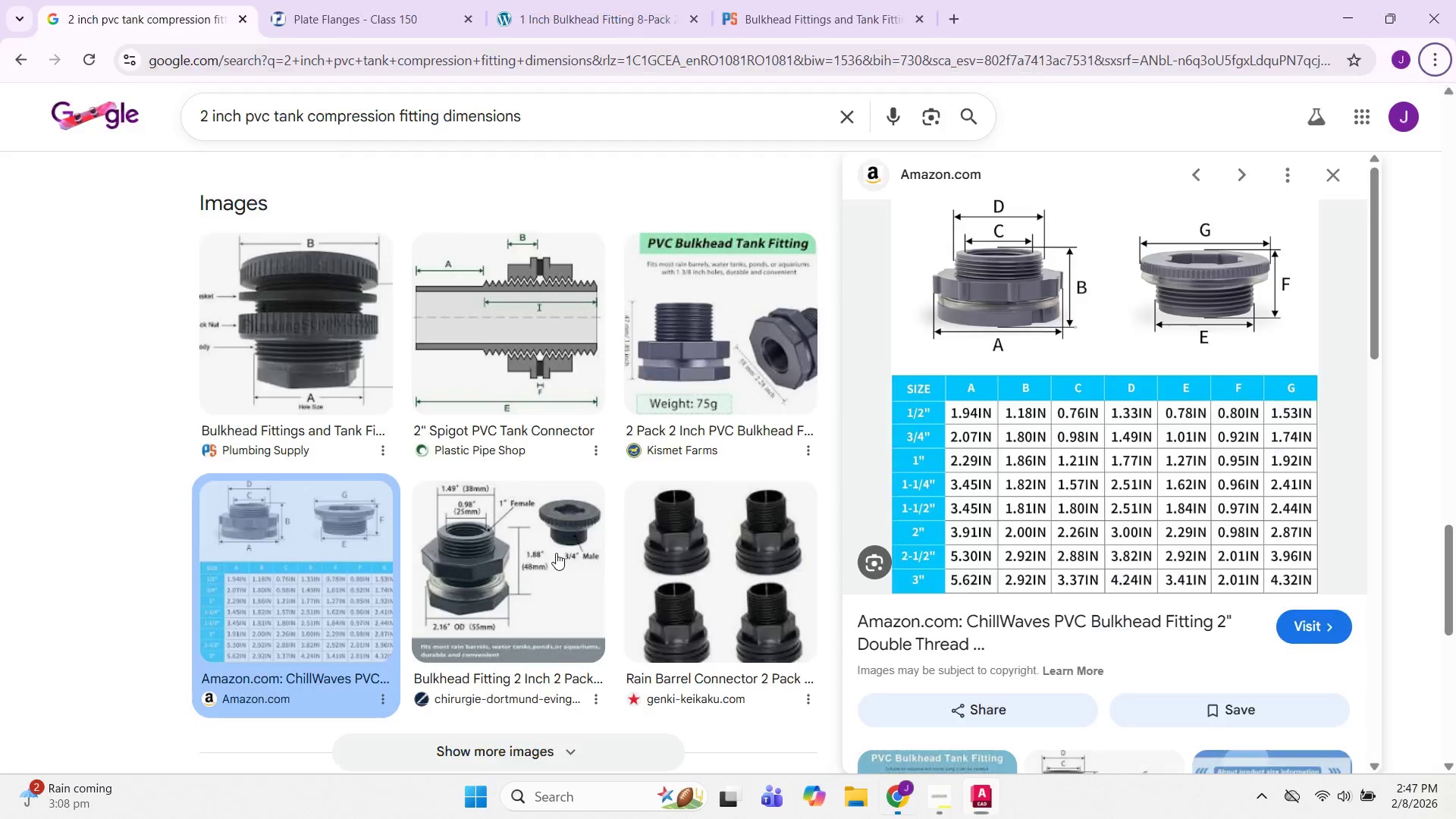 
key(Alt+Tab)
 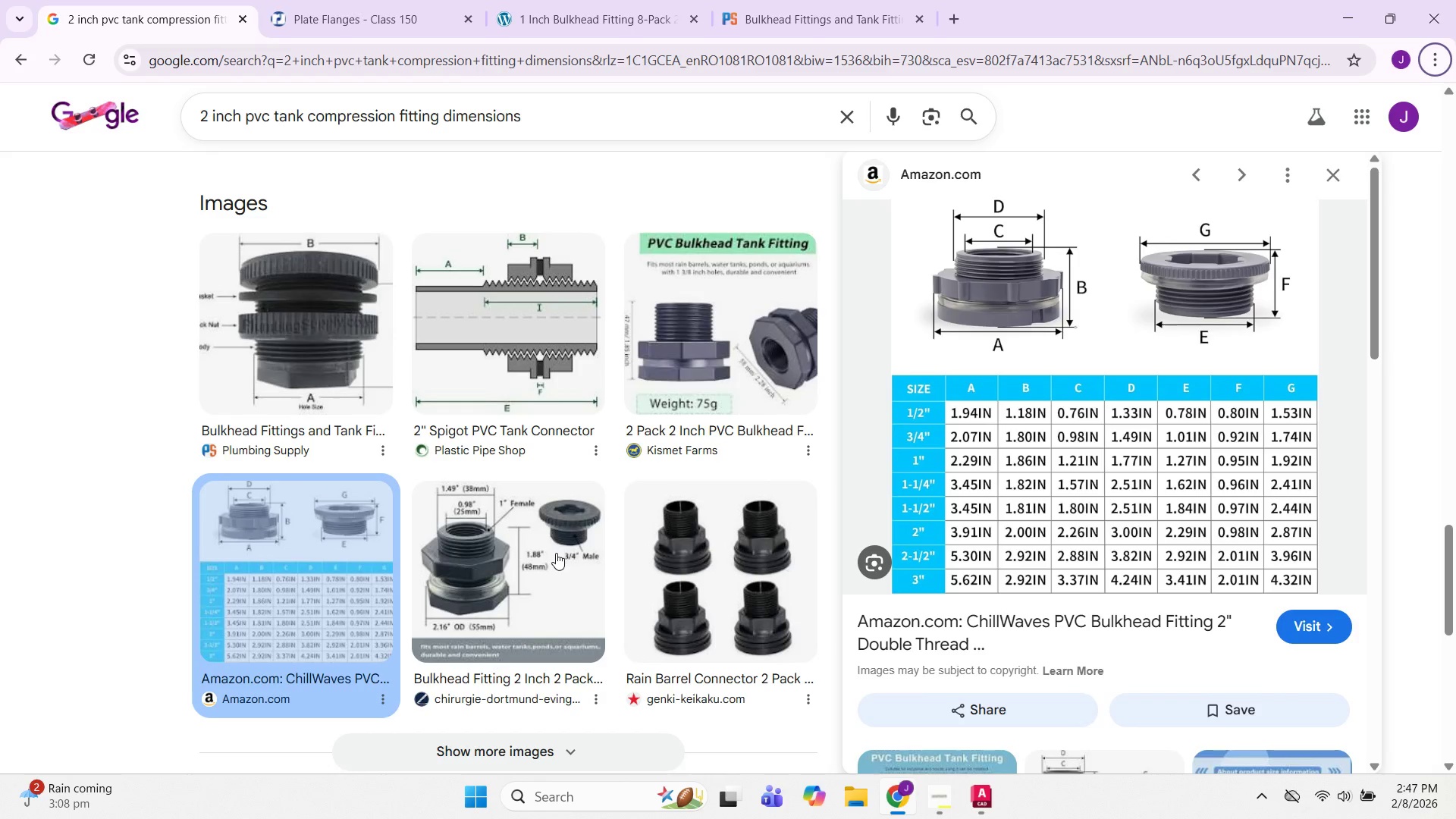 
key(Alt+AltLeft)
 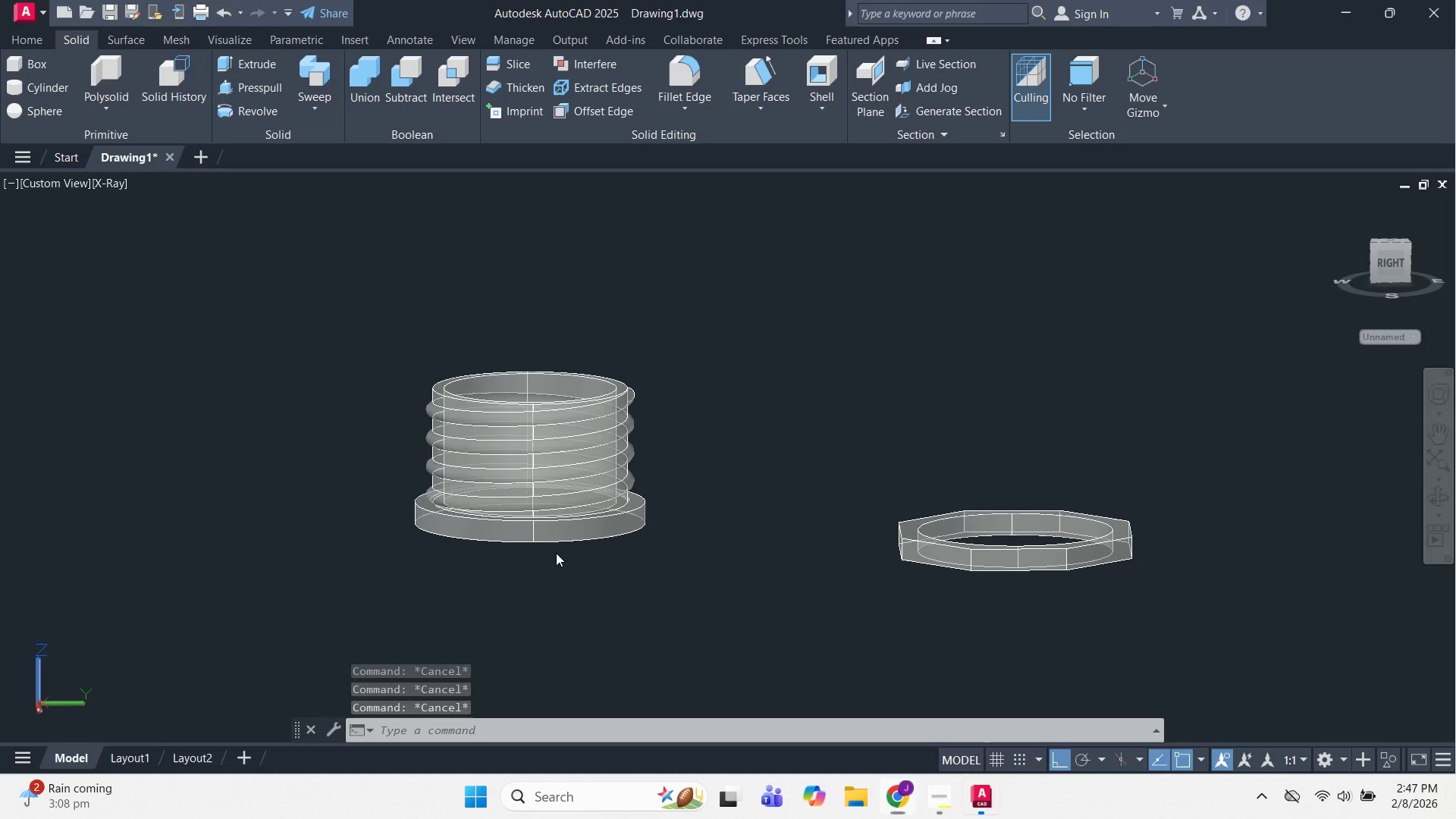 
key(Alt+Tab)
 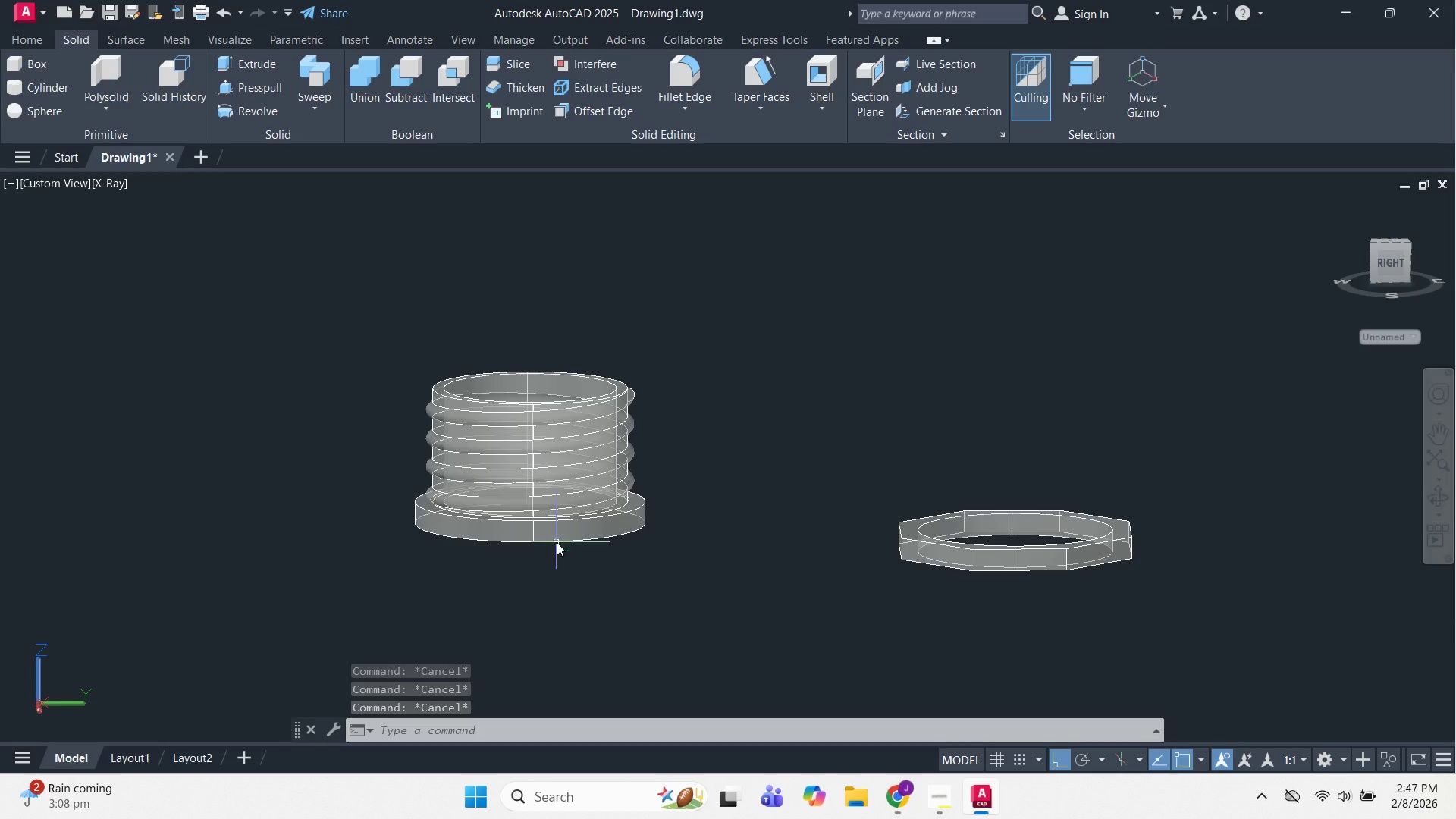 
key(Escape)
 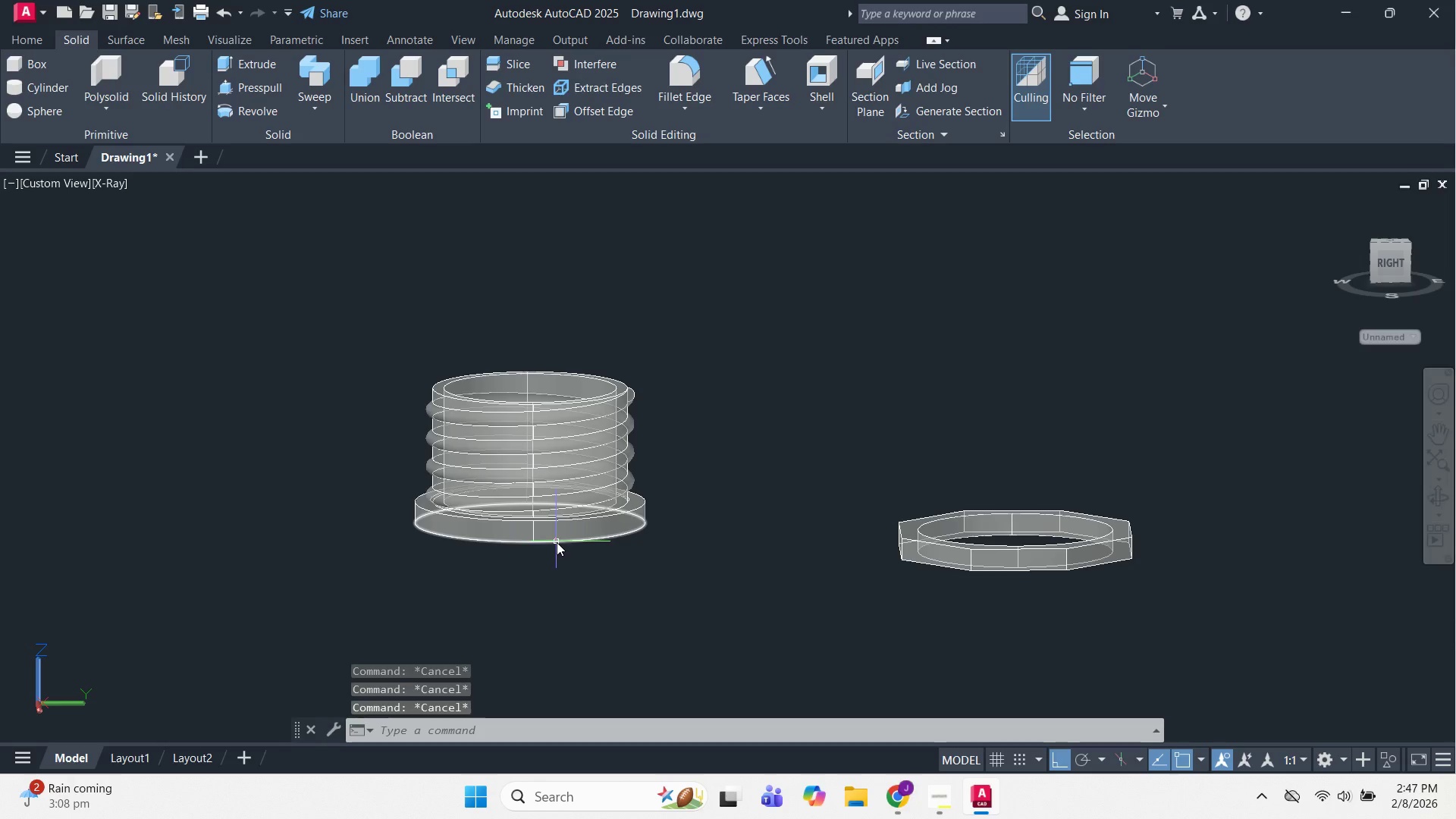 
key(Escape)
 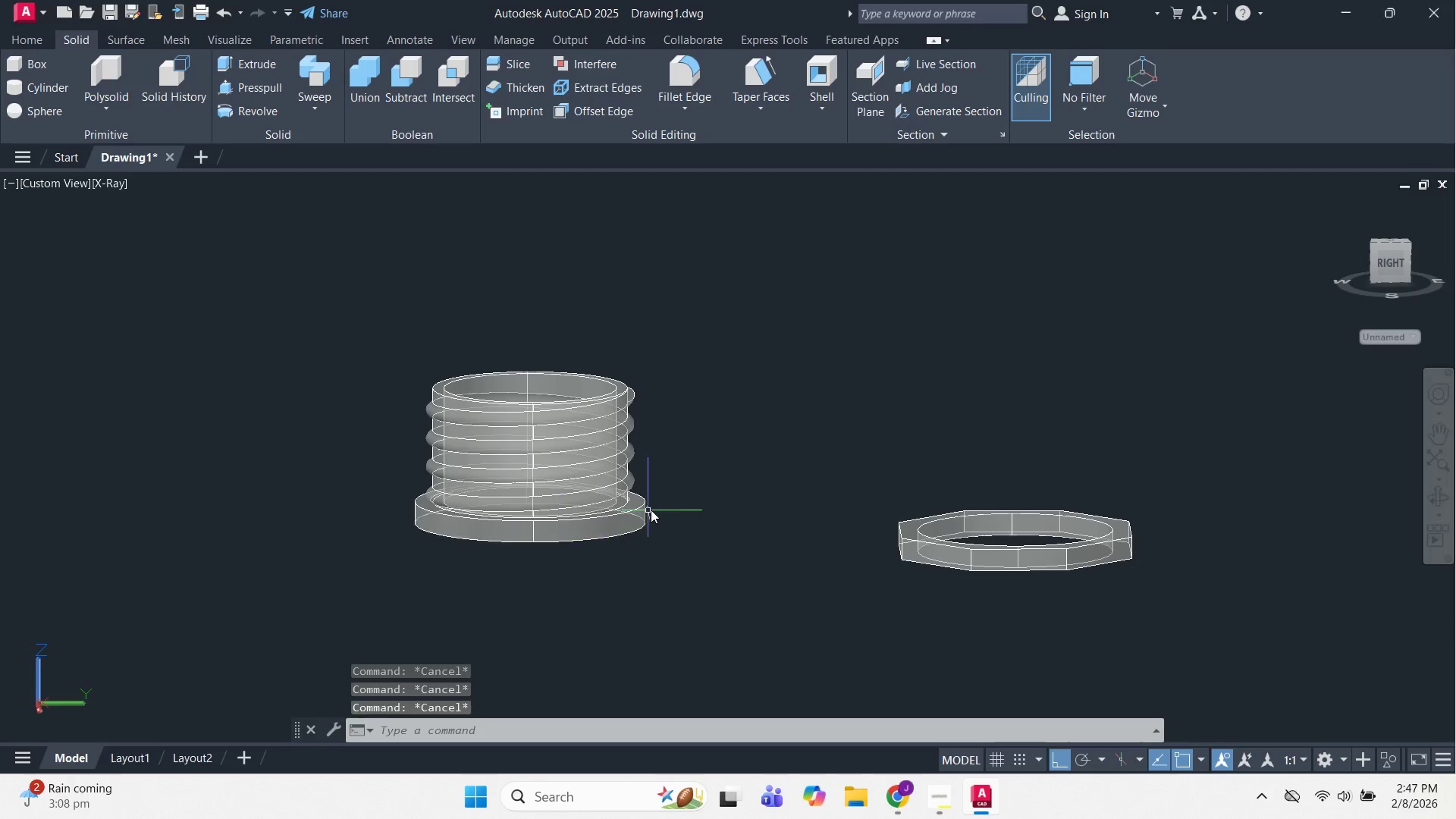 
hold_key(key=ShiftLeft, duration=1.16)
 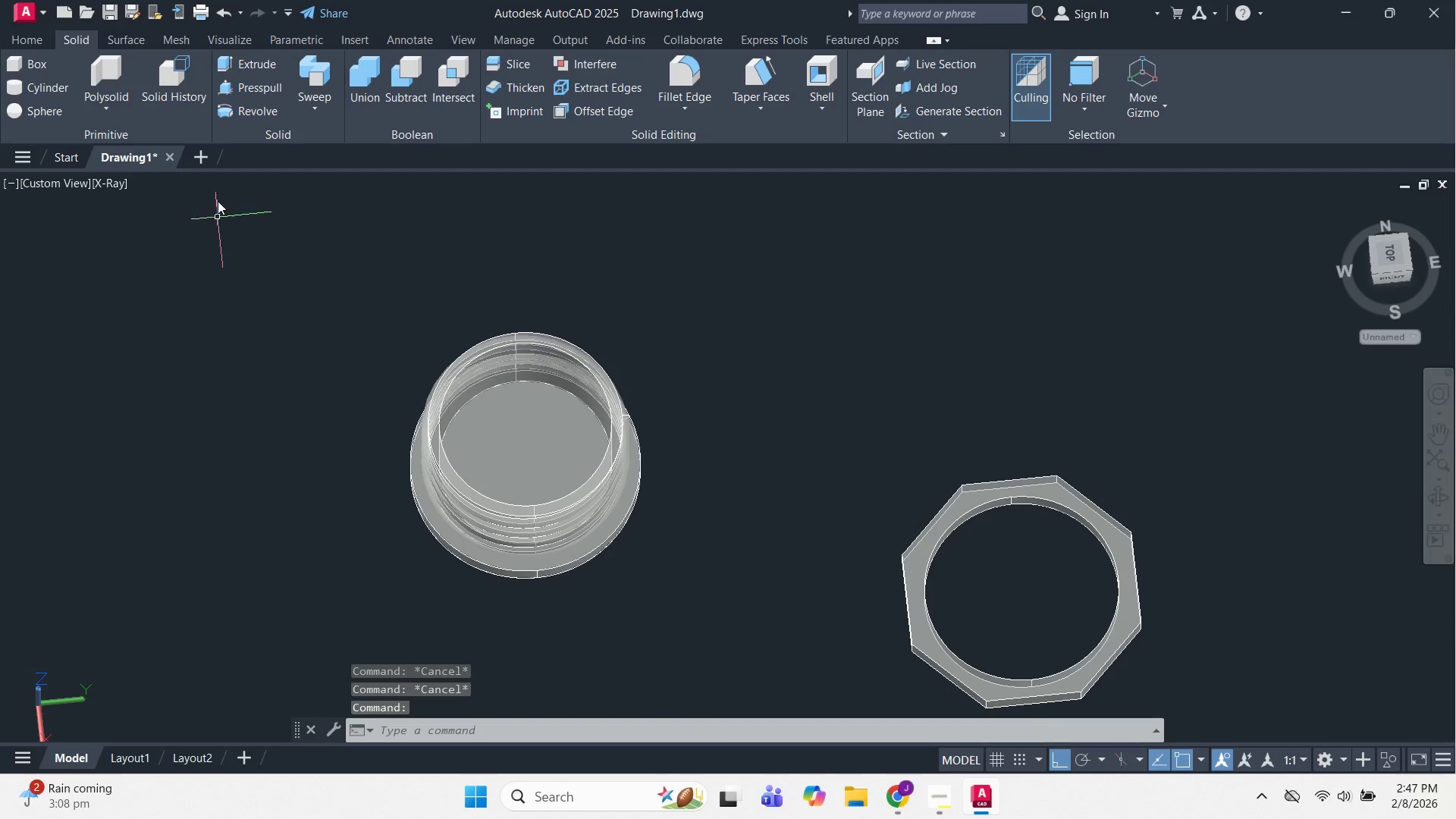 
key(Escape)
 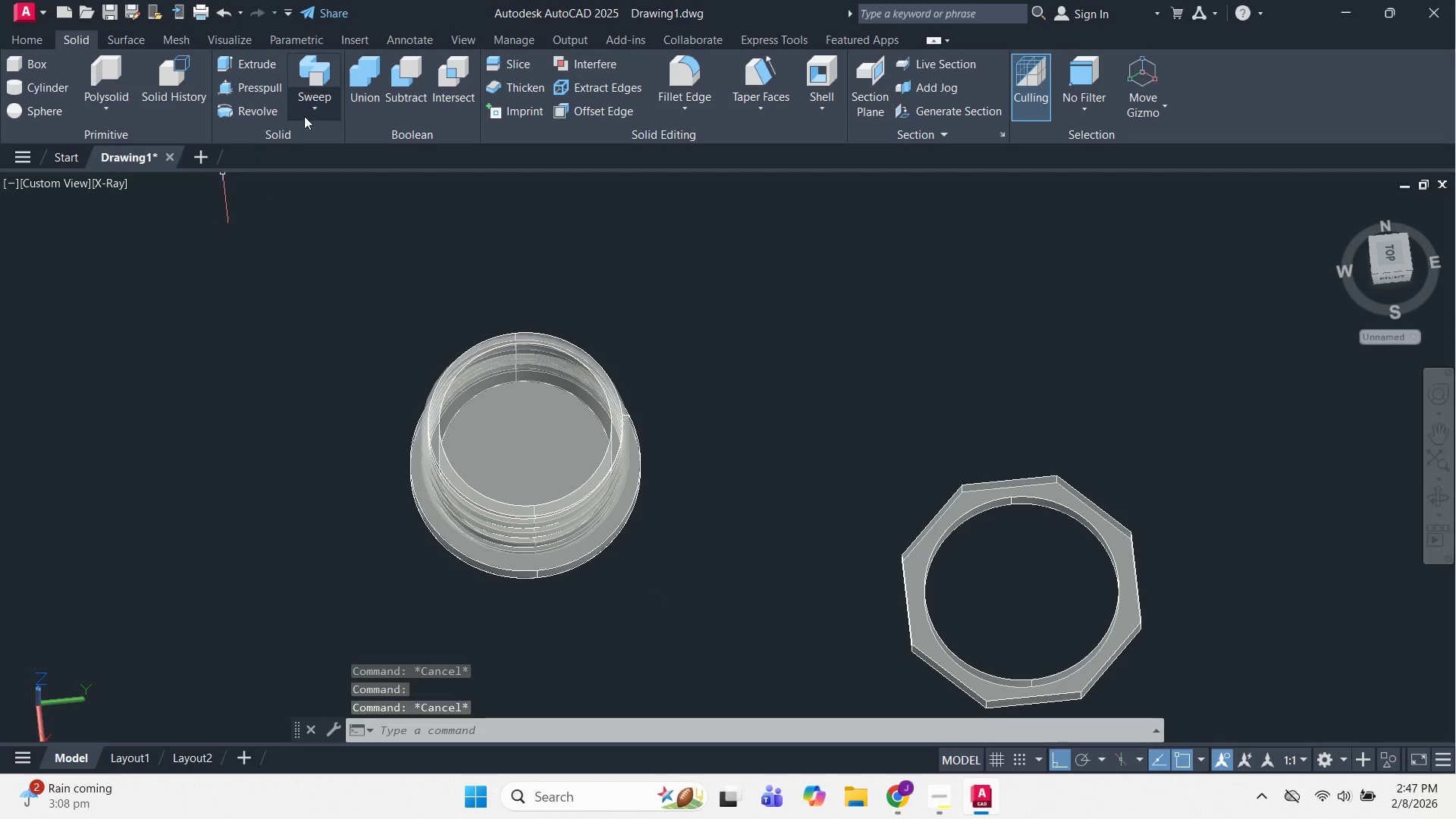 
key(Escape)
 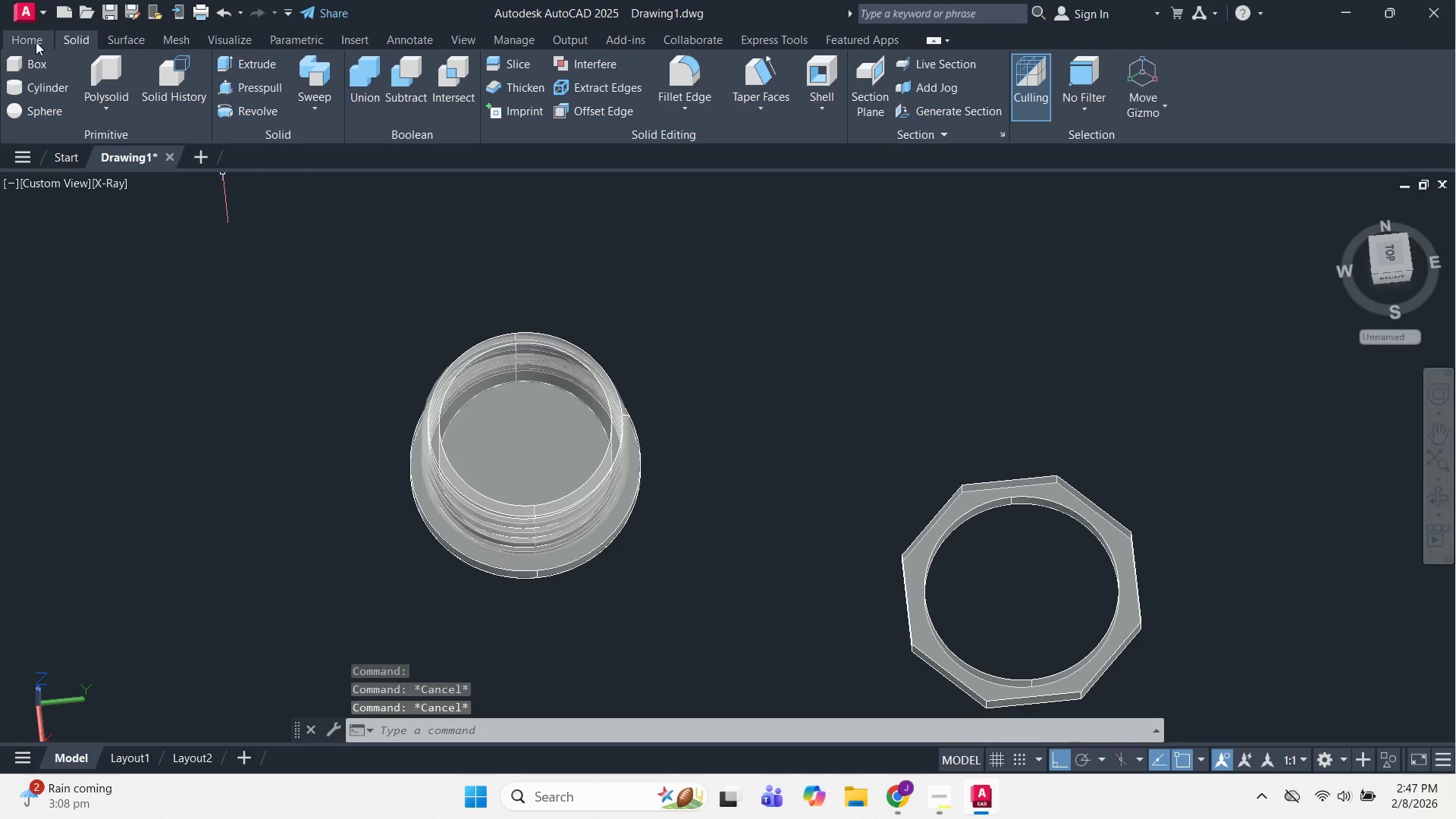 
left_click([35, 42])
 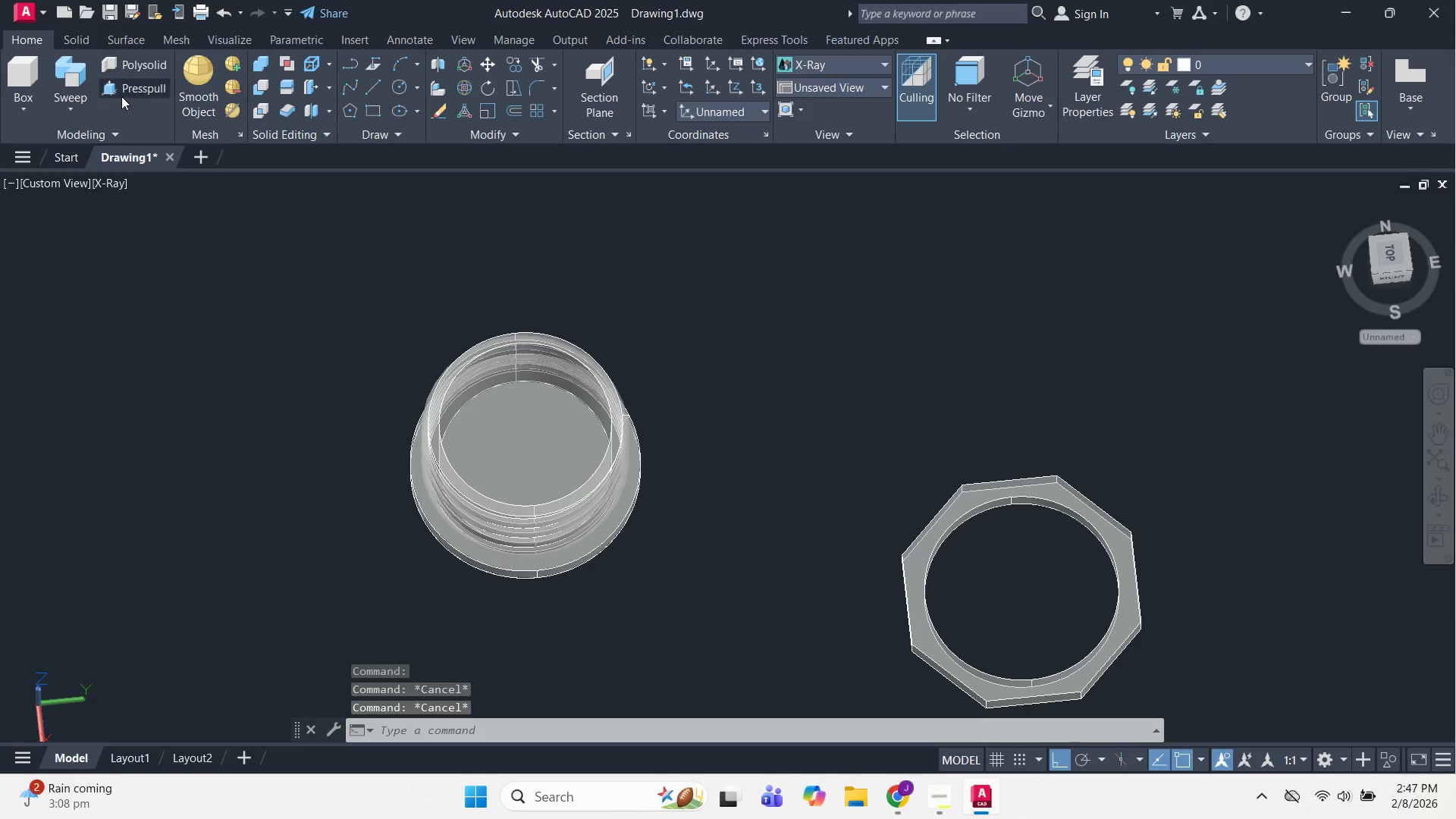 
double_click([121, 94])
 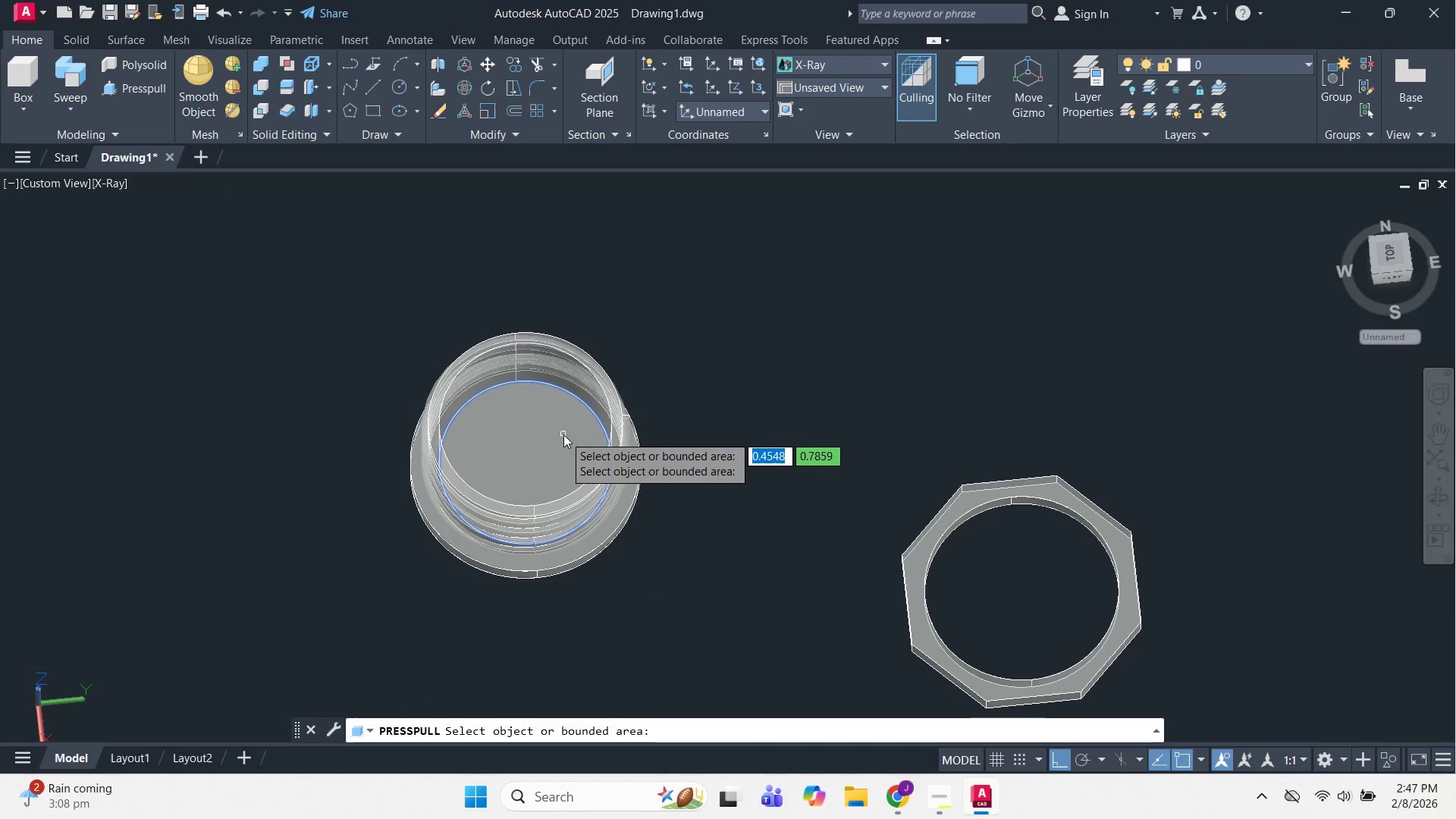 
left_click([563, 435])
 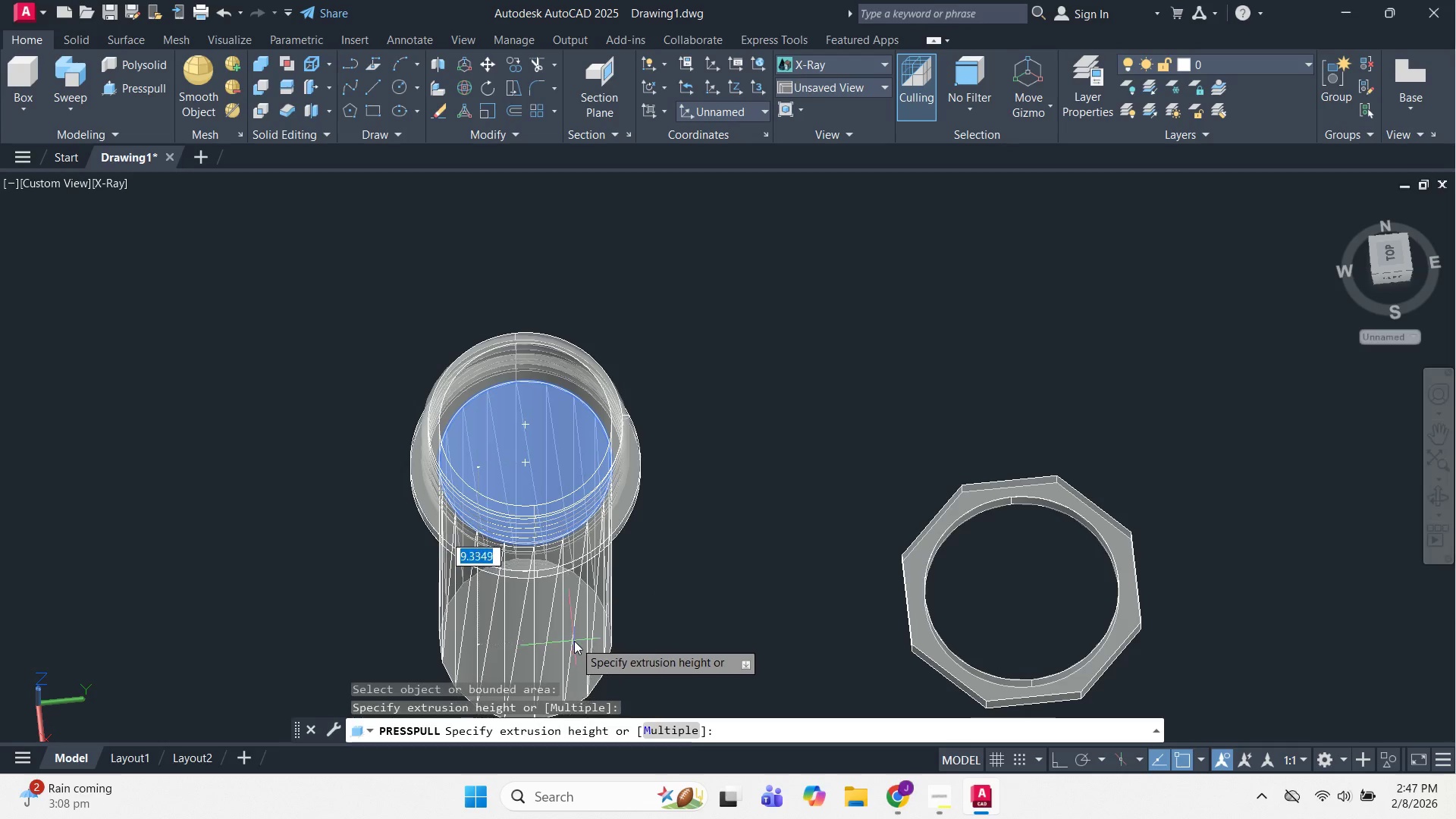 
key(Escape)
 